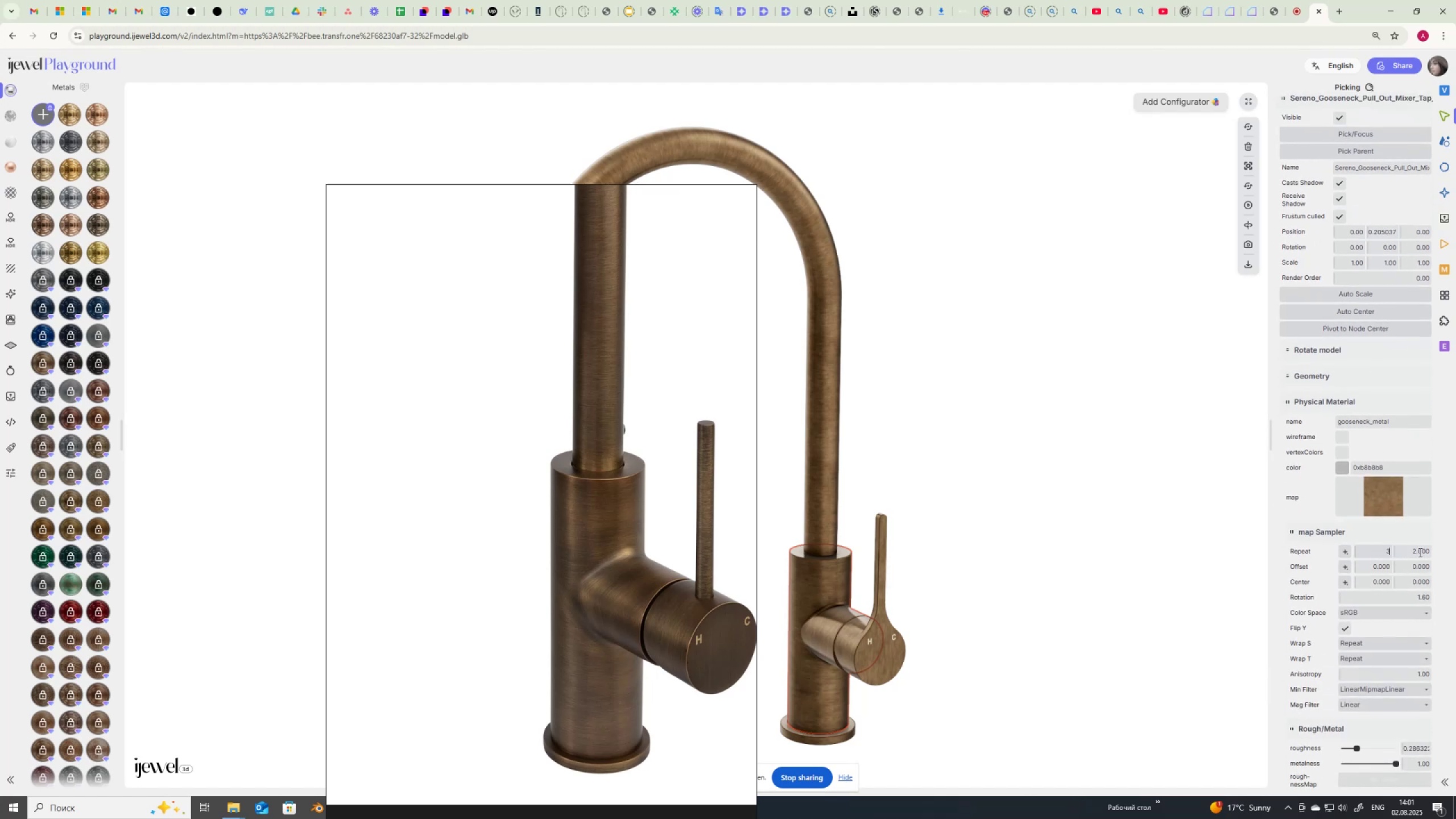 
key(NumpadEnter)
 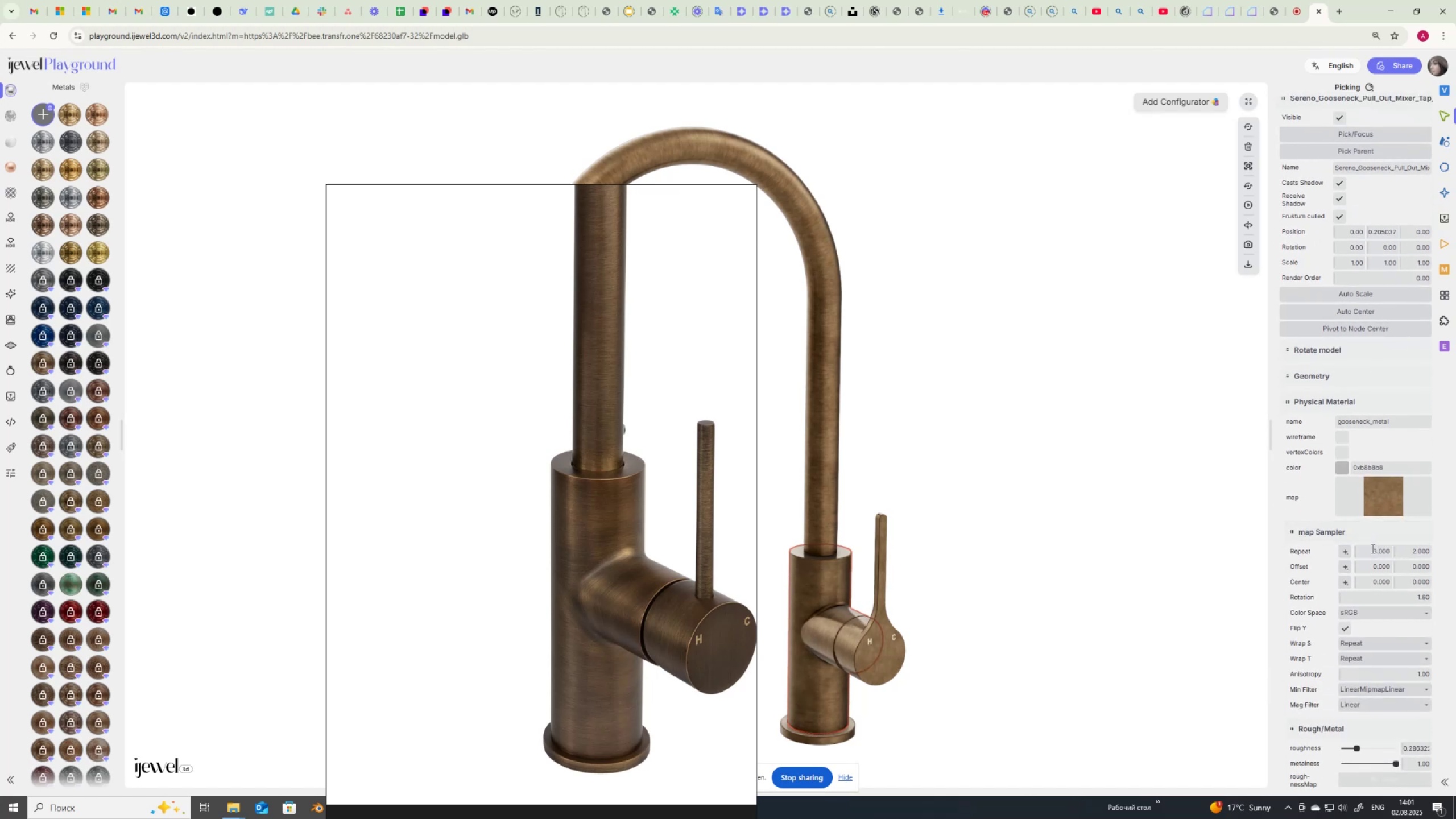 
left_click_drag(start_coordinate=[1407, 549], to_coordinate=[1455, 551])
 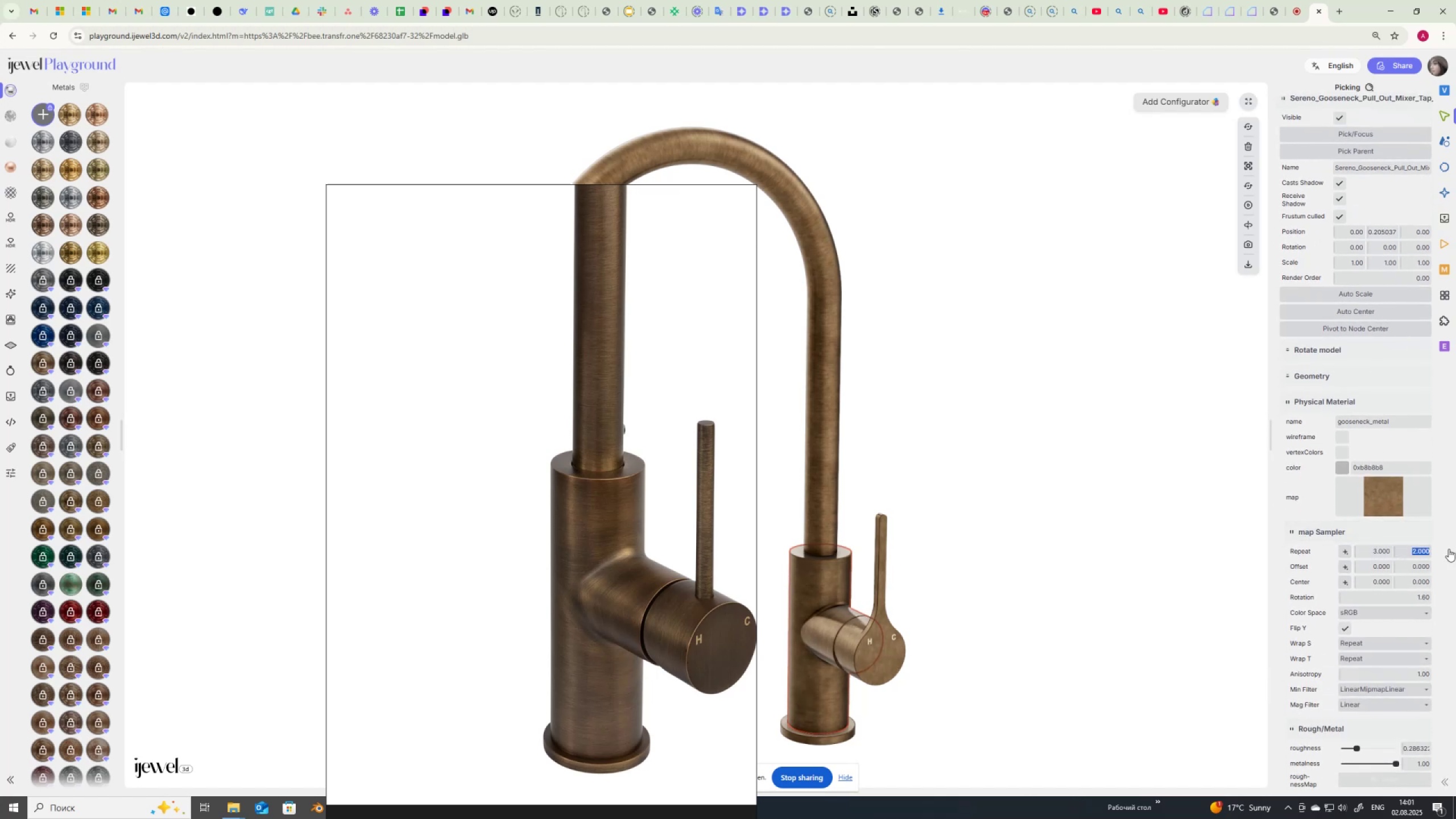 
key(Numpad3)
 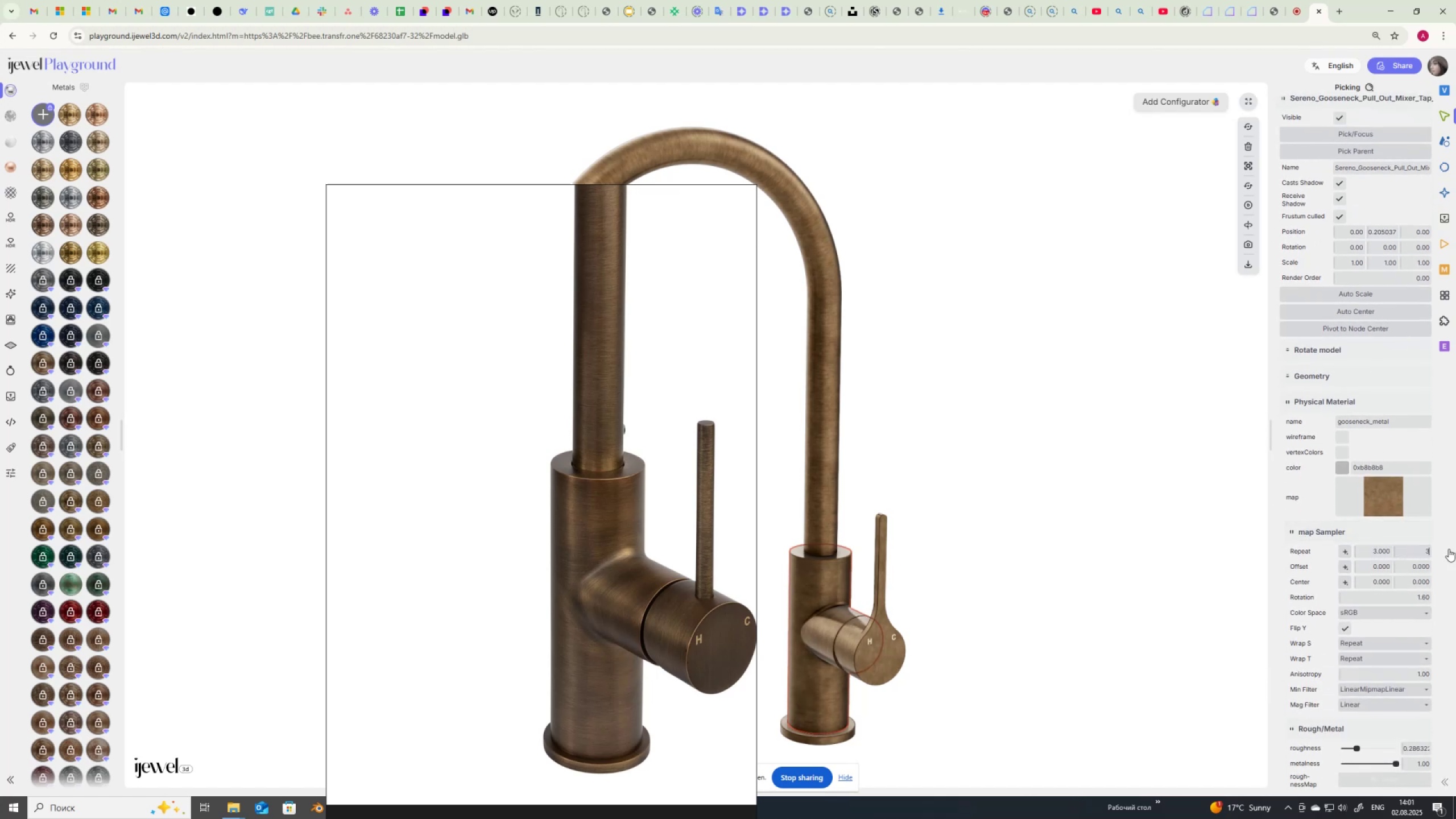 
key(NumpadEnter)
 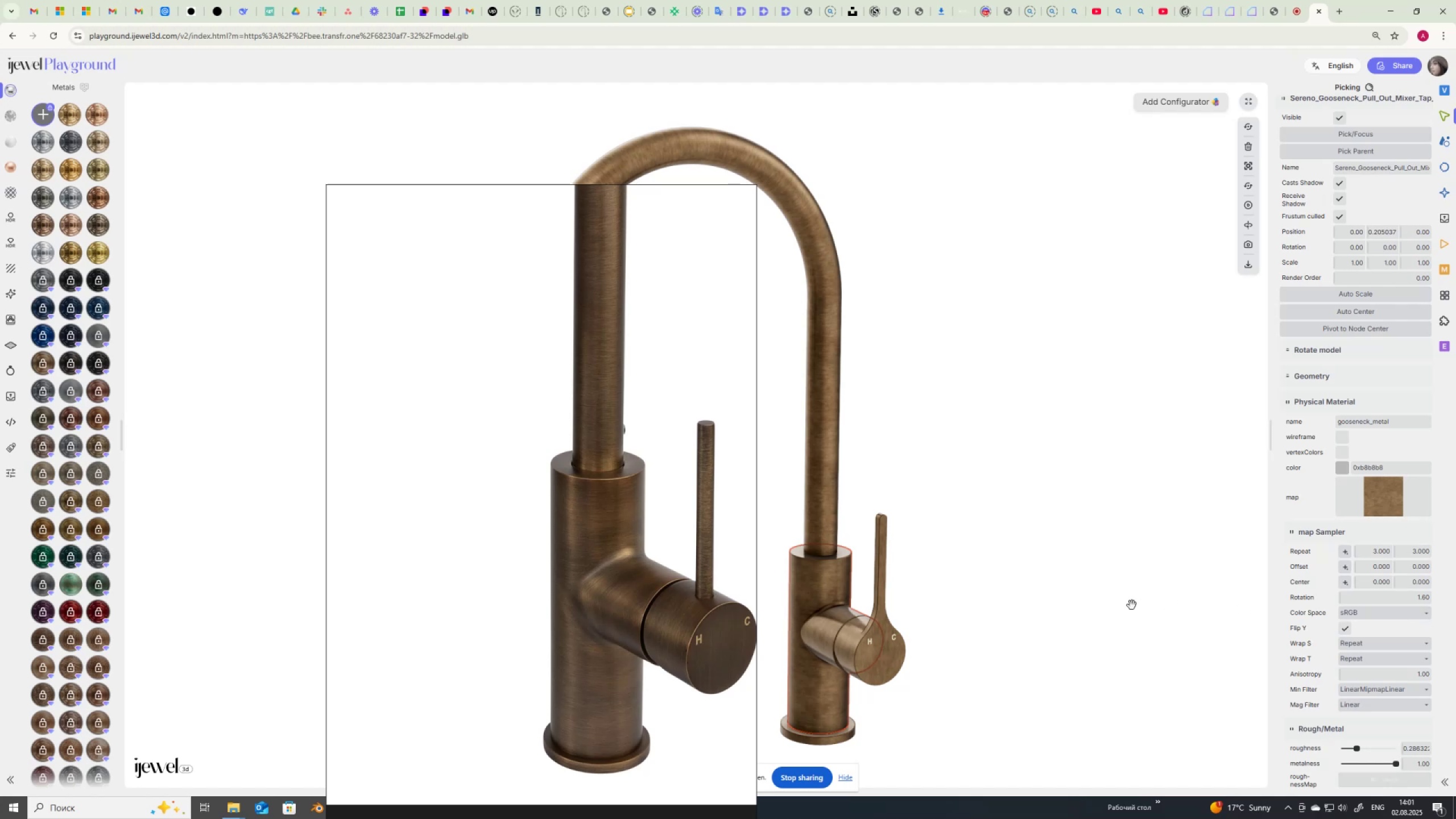 
wait(7.33)
 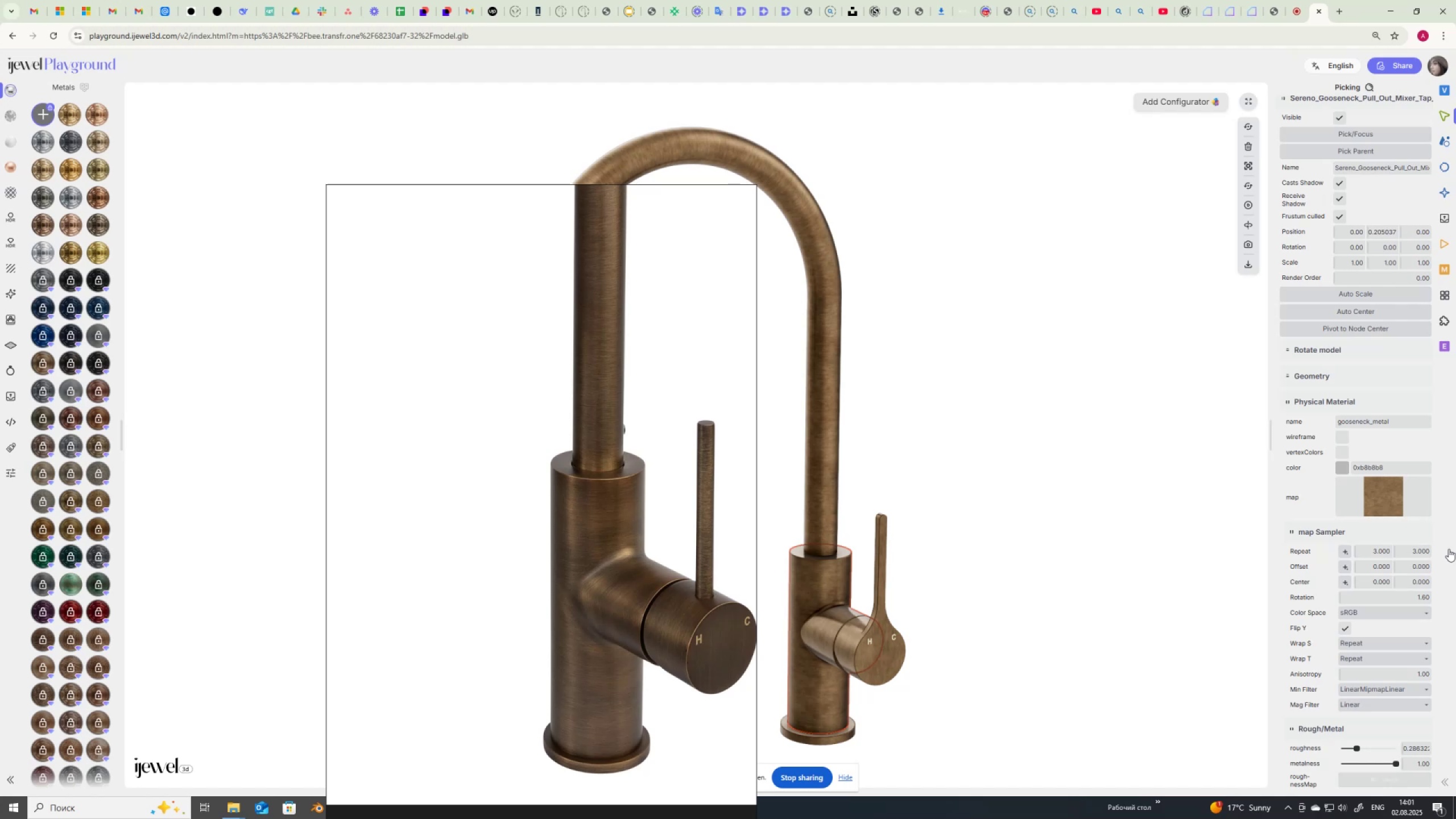 
left_click([1145, 595])
 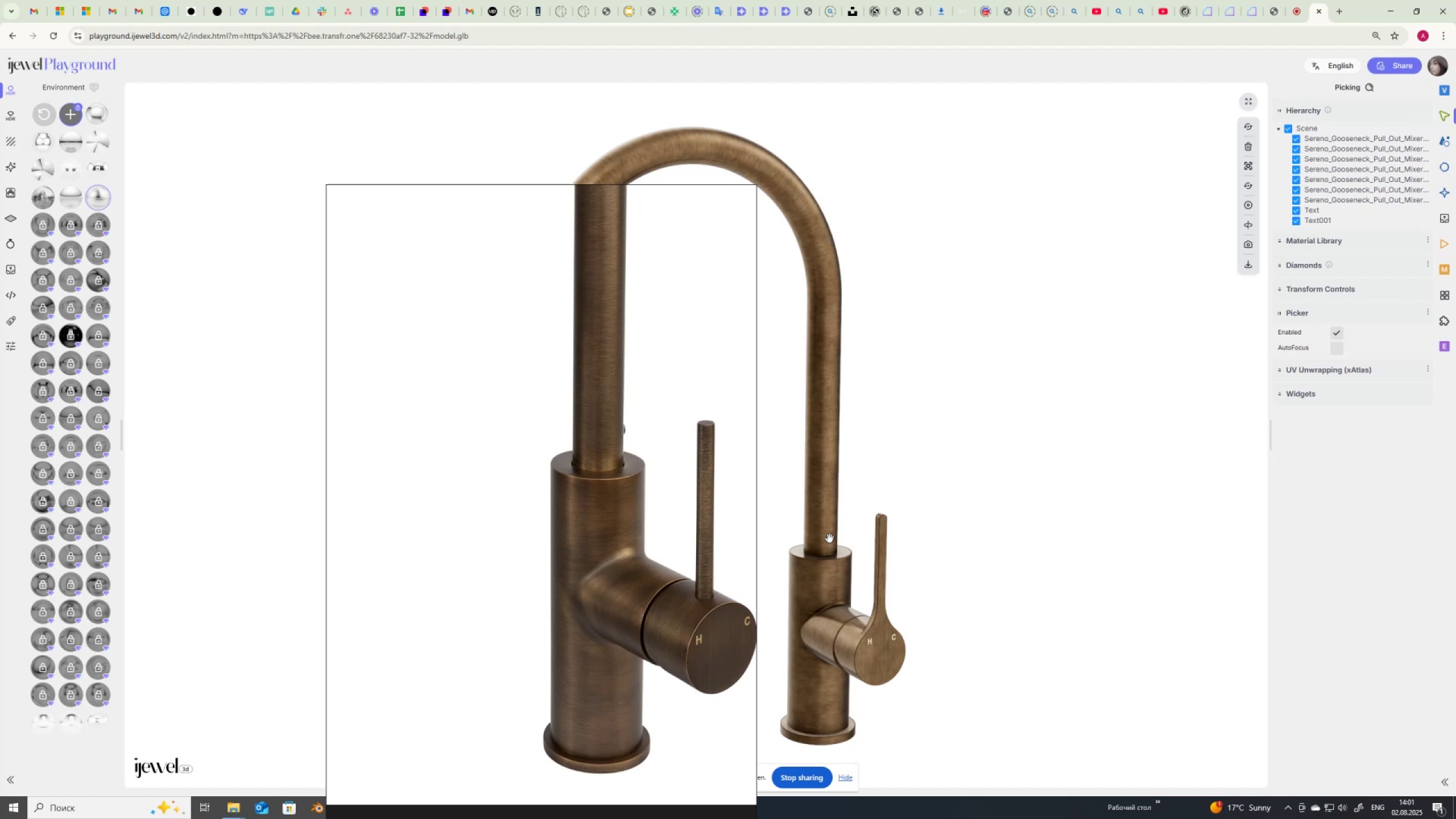 
scroll: coordinate [821, 648], scroll_direction: up, amount: 7.0
 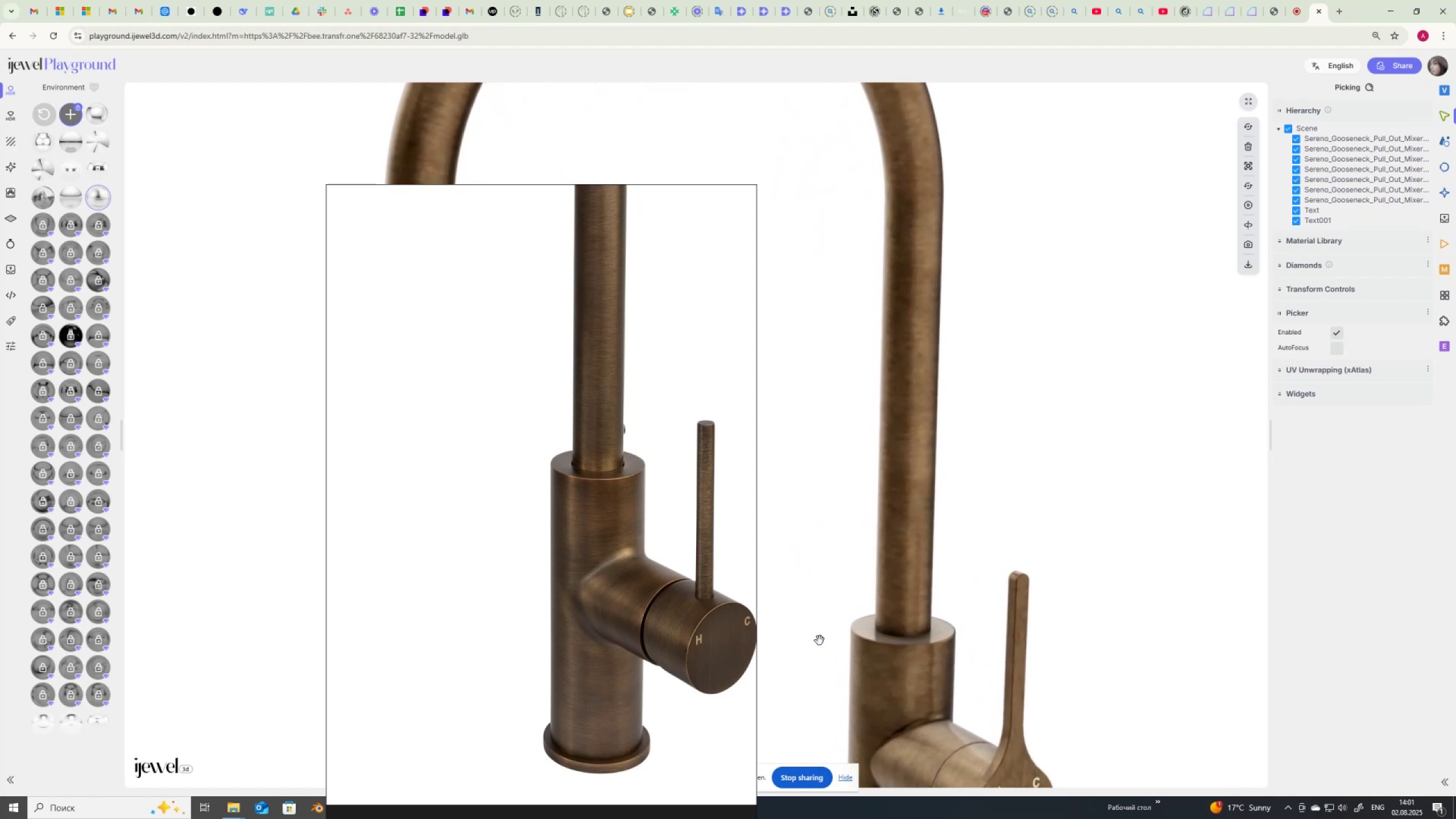 
left_click_drag(start_coordinate=[834, 595], to_coordinate=[826, 585])
 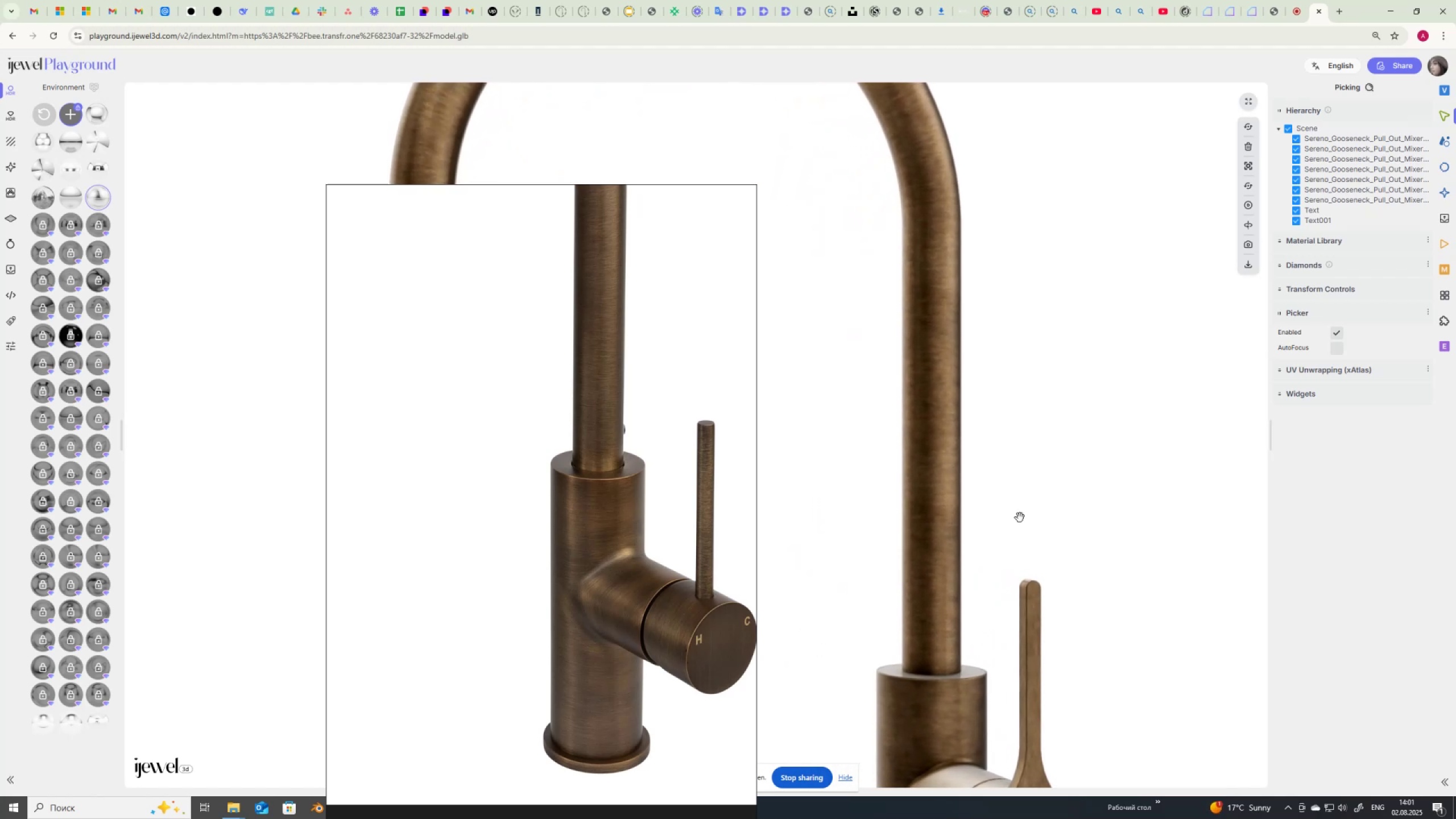 
scroll: coordinate [1037, 495], scroll_direction: down, amount: 8.0
 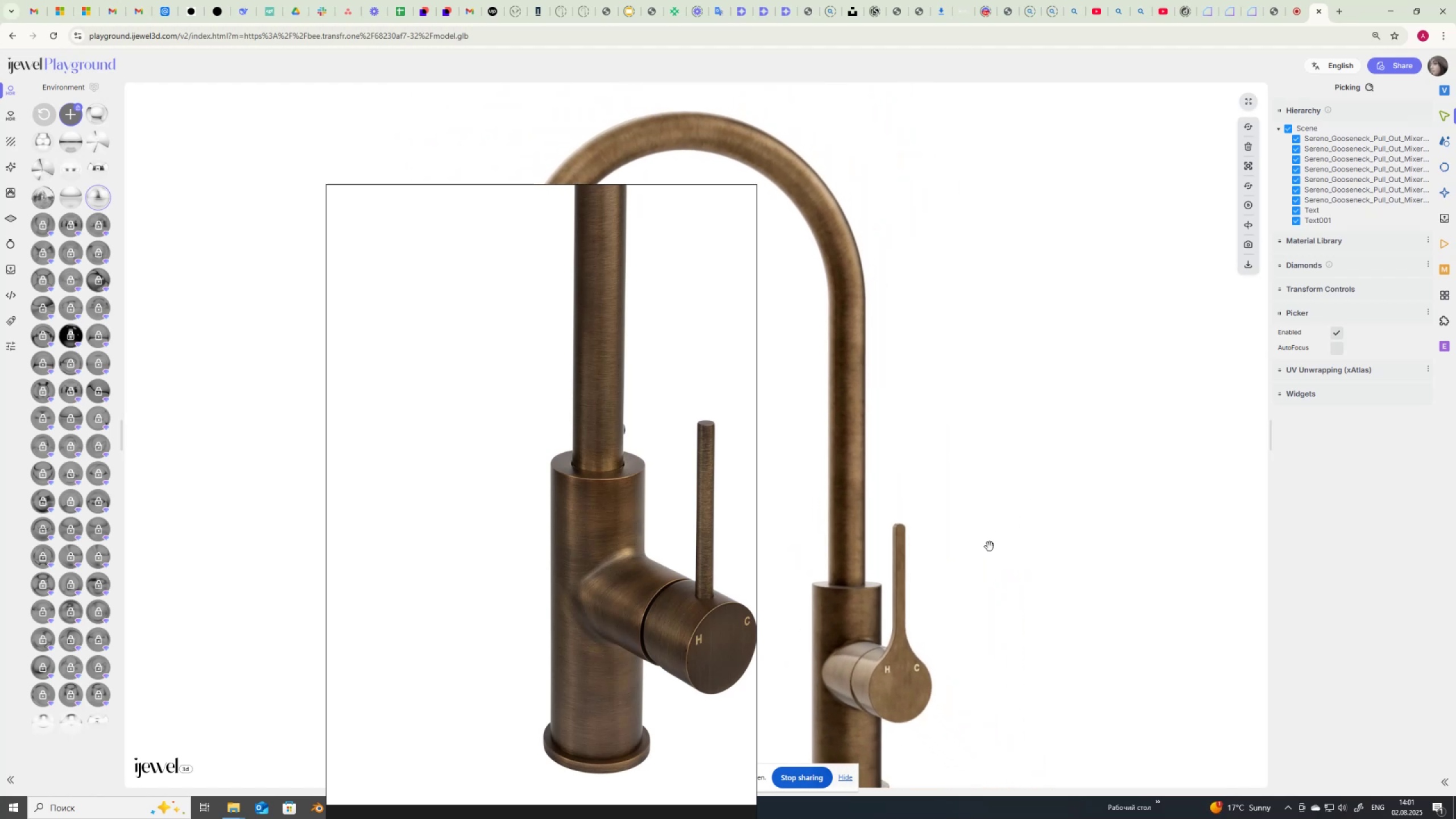 
left_click_drag(start_coordinate=[975, 580], to_coordinate=[979, 609])
 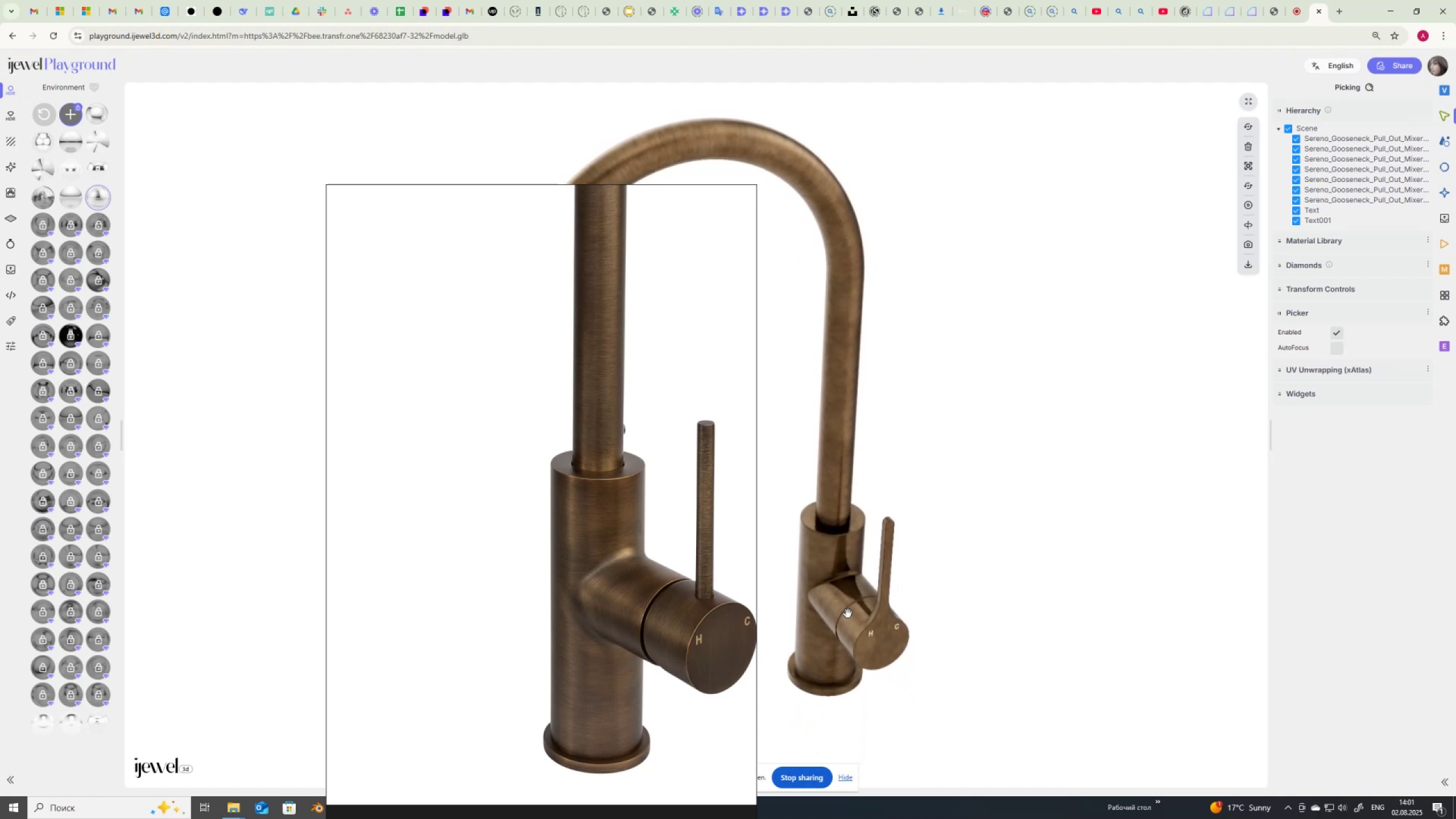 
left_click([848, 614])
 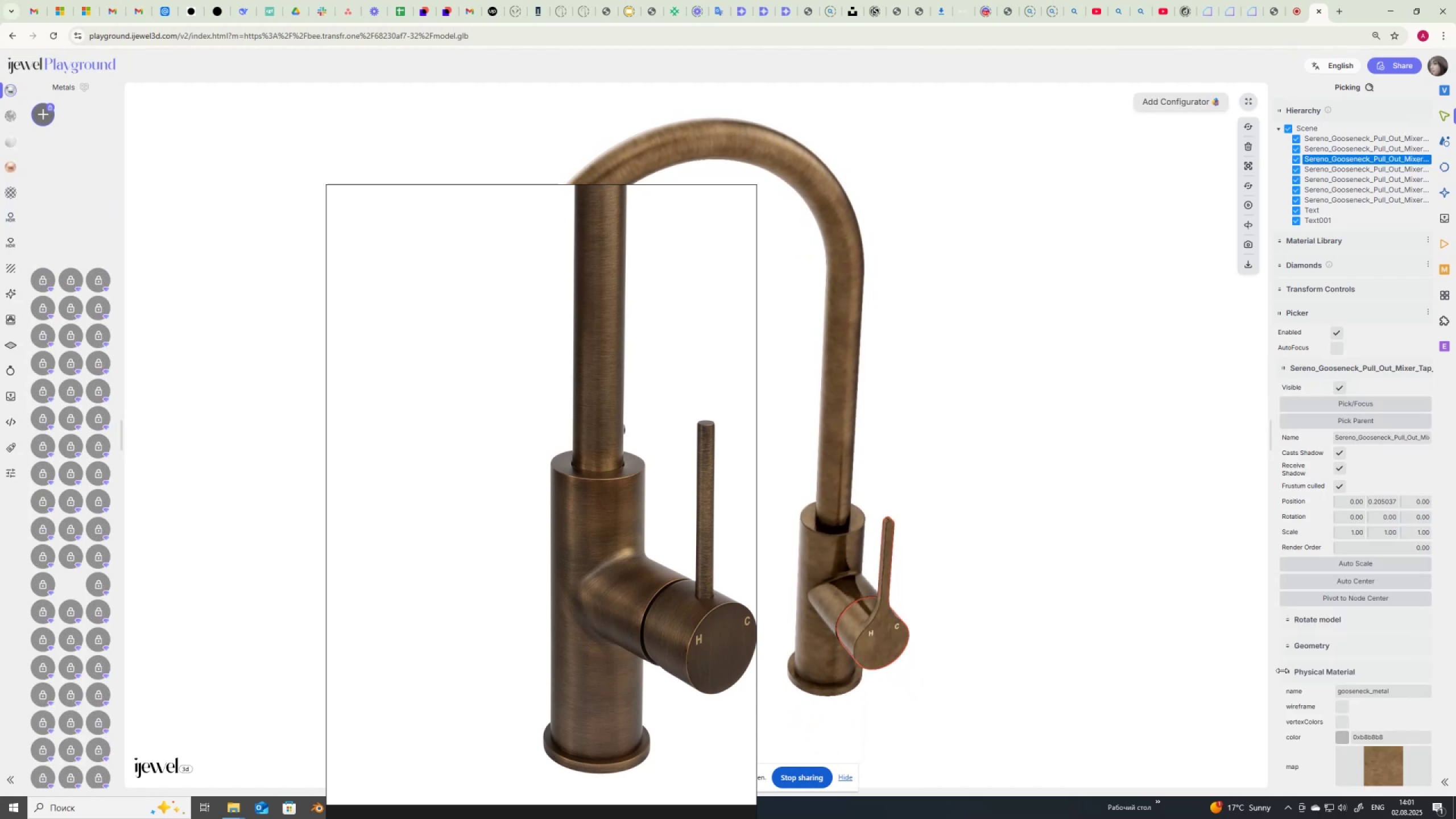 
scroll: coordinate [1320, 671], scroll_direction: down, amount: 8.0
 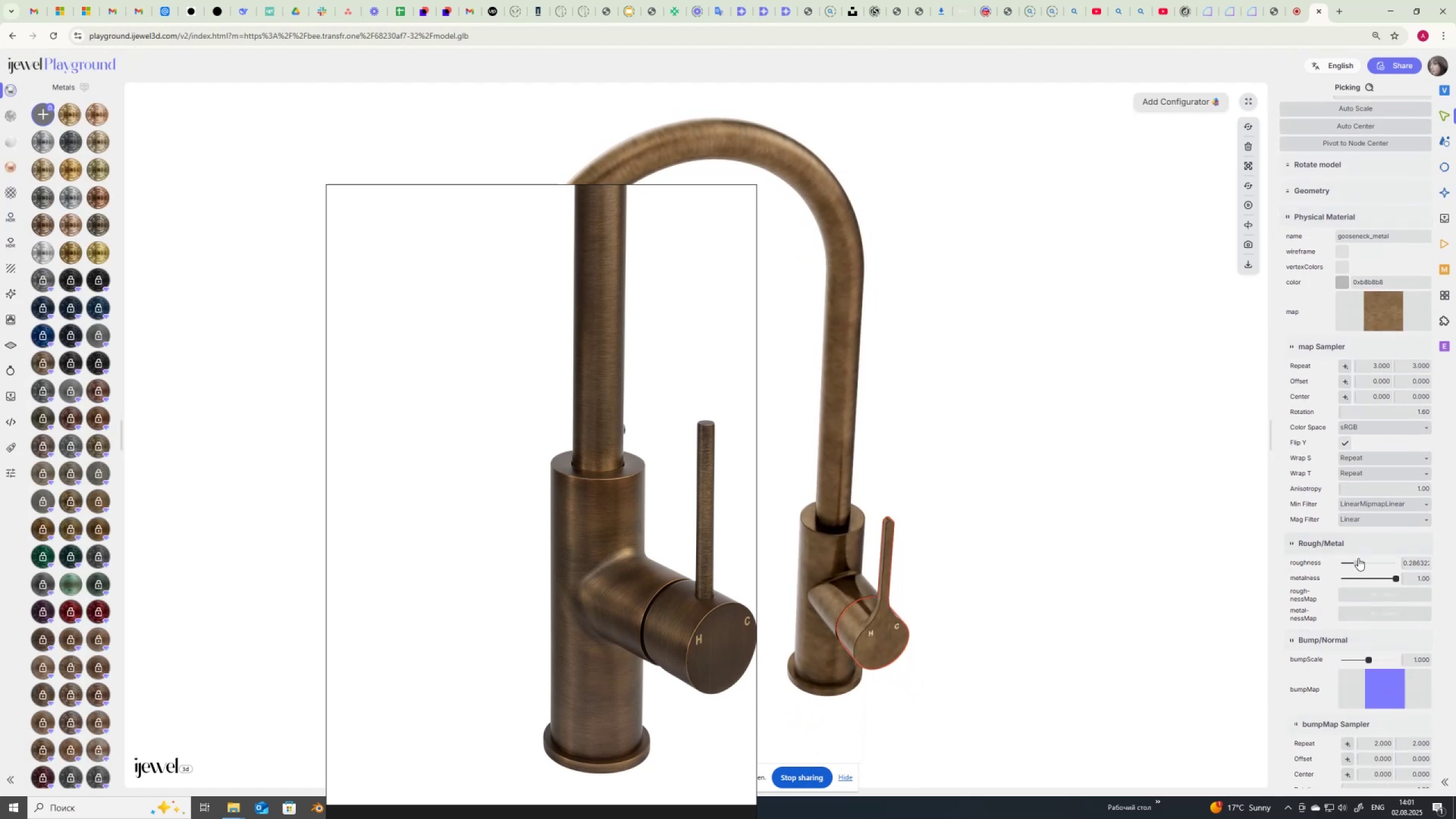 
left_click_drag(start_coordinate=[1358, 562], to_coordinate=[1362, 566])
 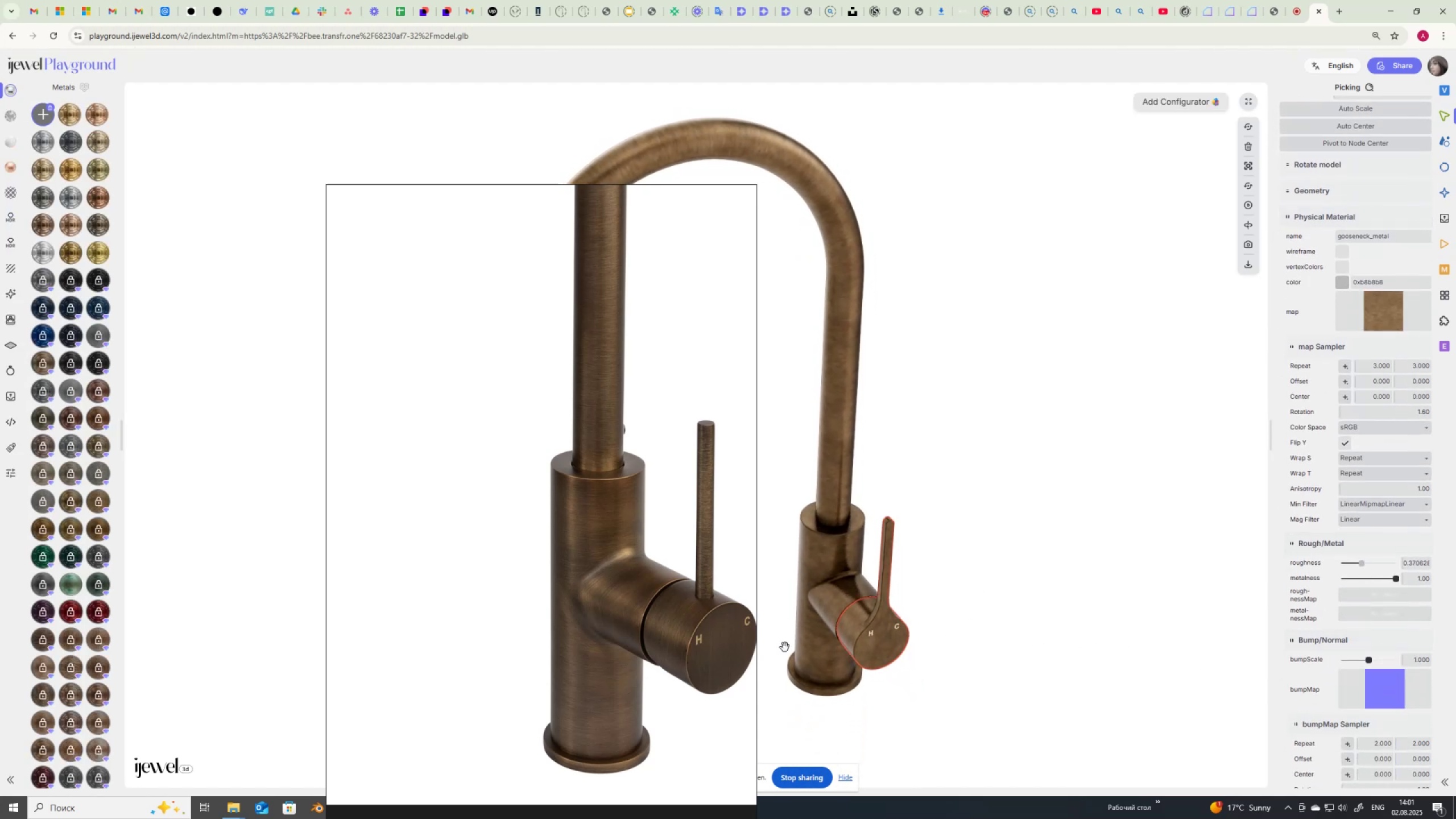 
left_click_drag(start_coordinate=[808, 617], to_coordinate=[821, 607])
 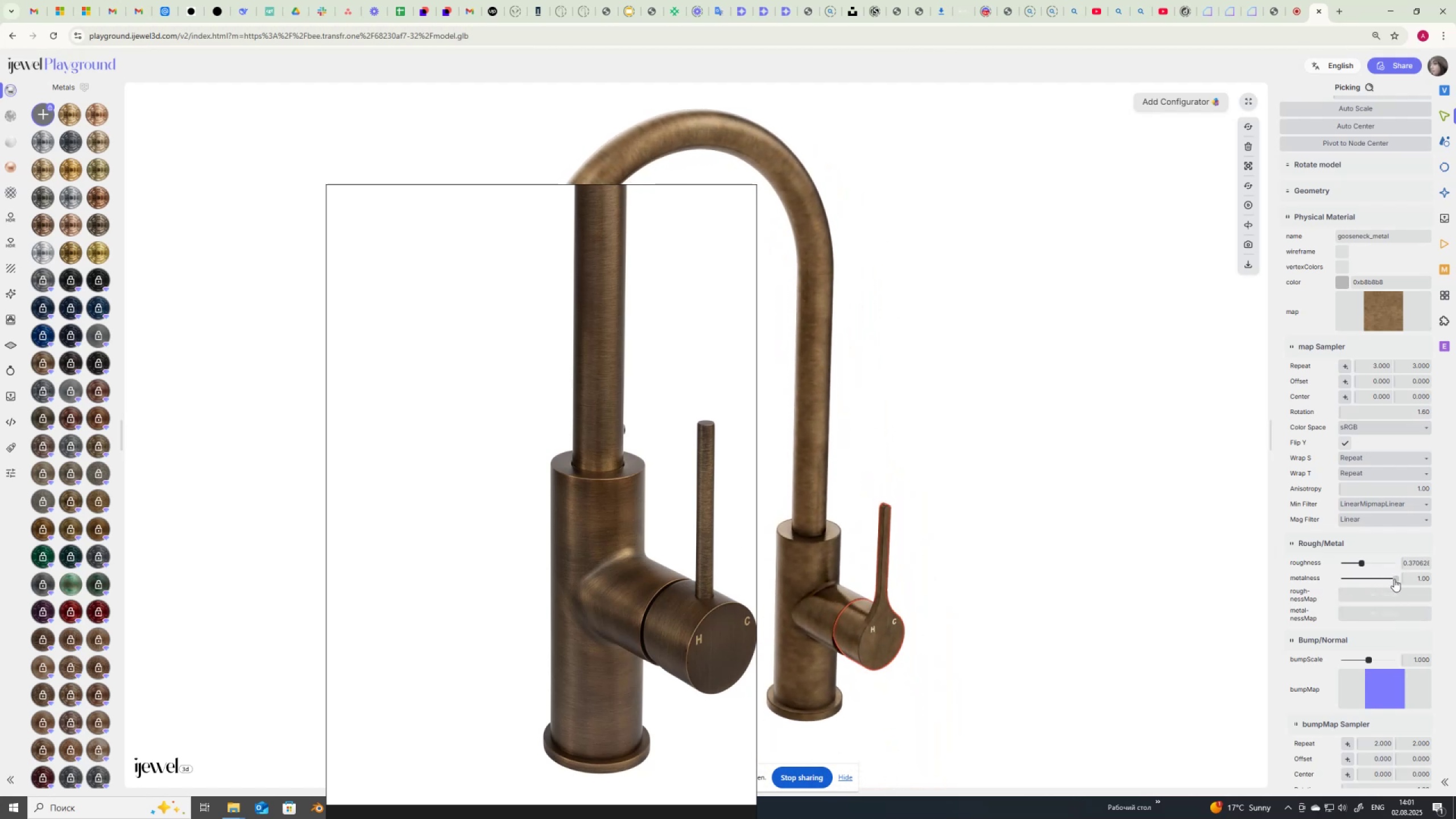 
left_click_drag(start_coordinate=[1368, 565], to_coordinate=[1376, 566])
 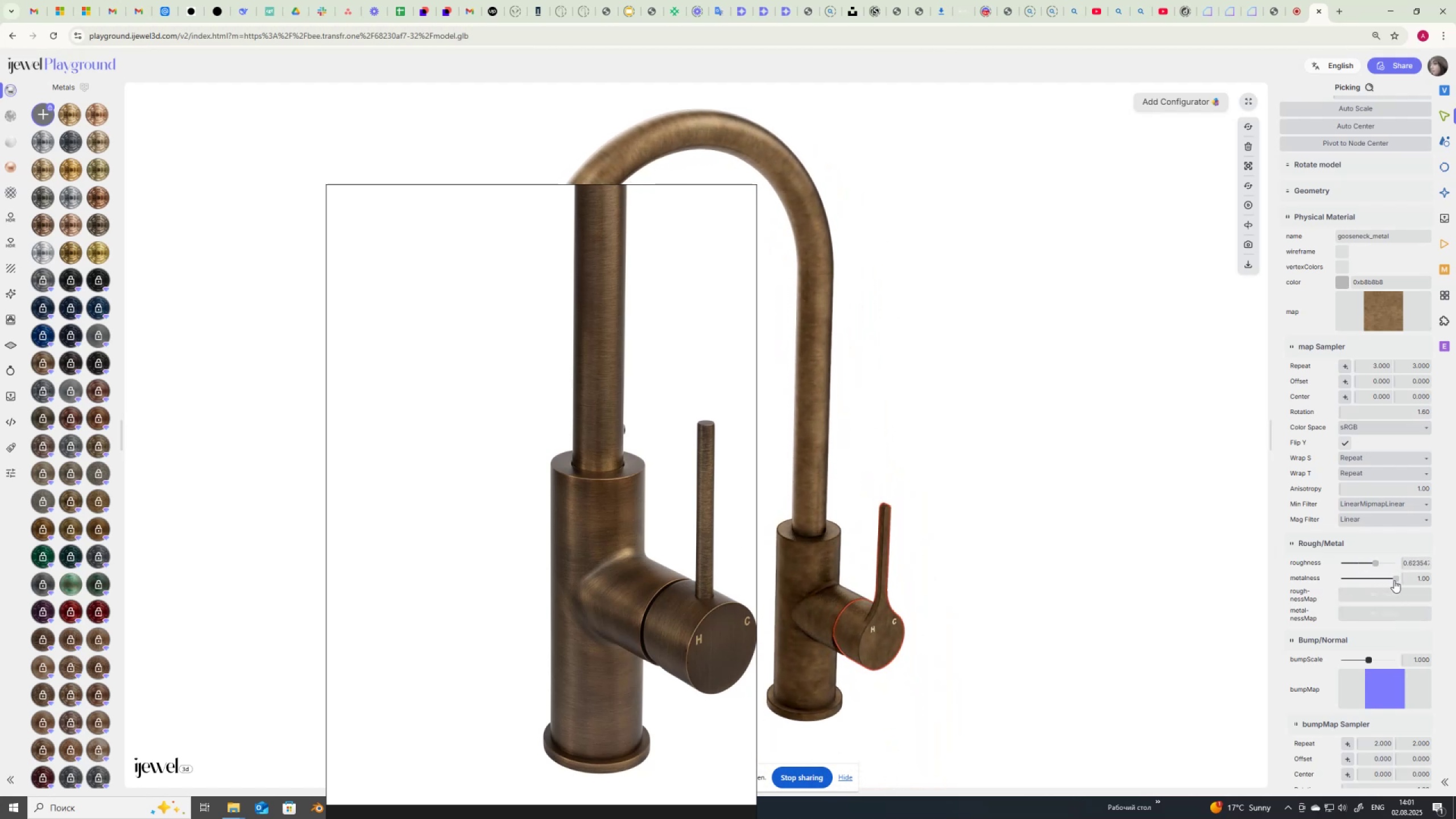 
left_click_drag(start_coordinate=[1393, 579], to_coordinate=[1387, 585])
 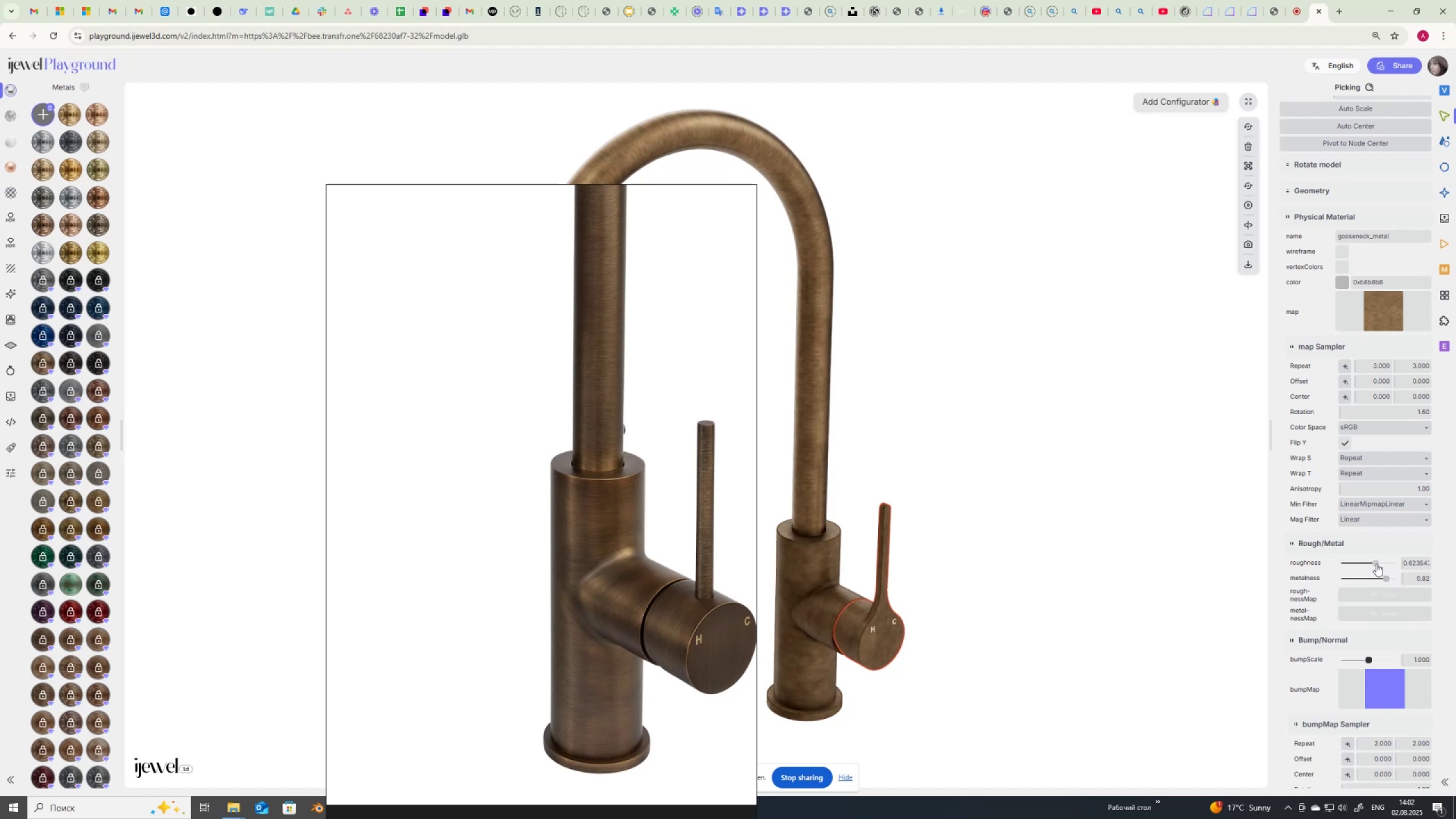 
left_click_drag(start_coordinate=[1376, 563], to_coordinate=[1378, 569])
 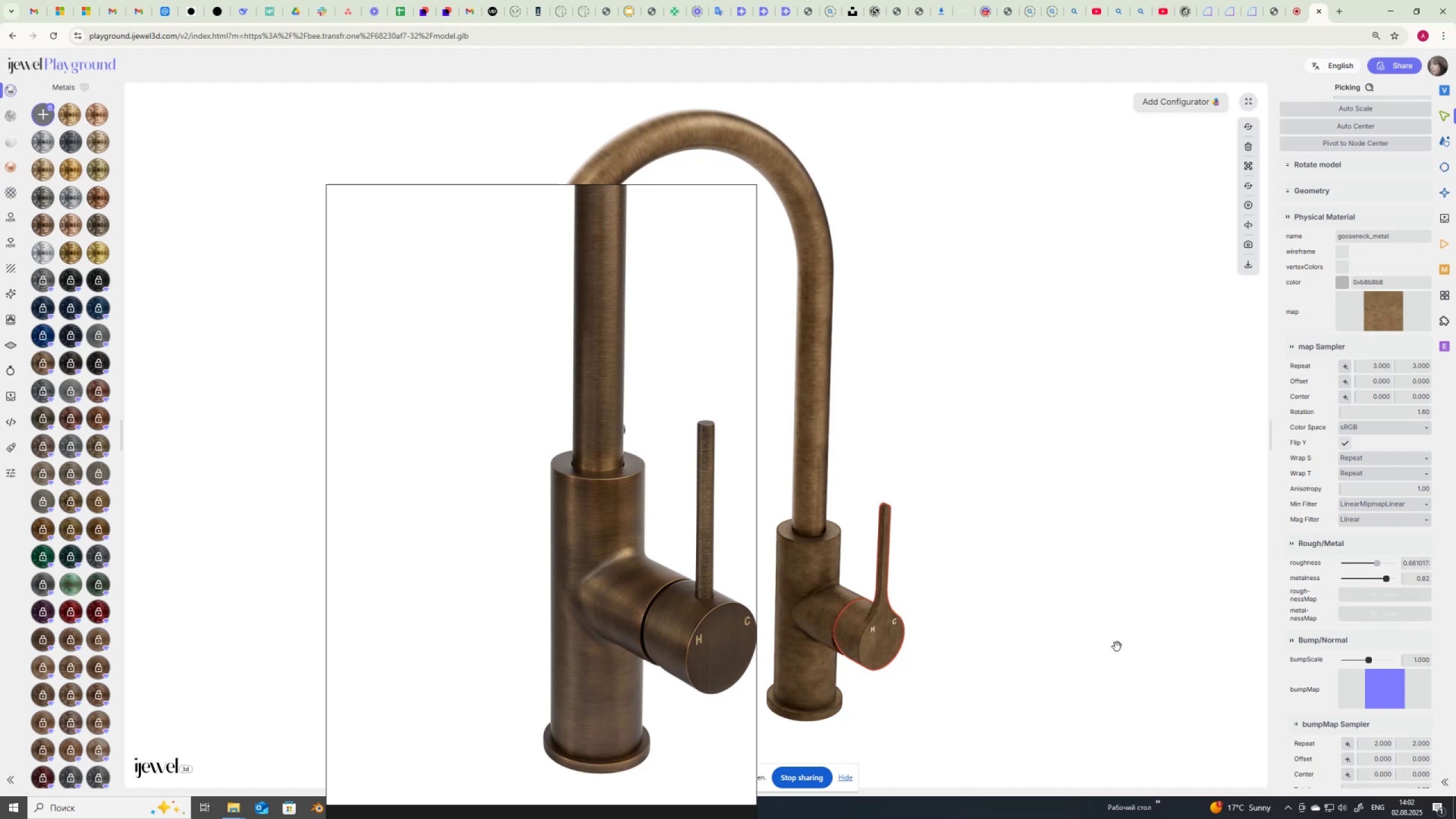 
left_click_drag(start_coordinate=[1027, 641], to_coordinate=[1023, 645])
 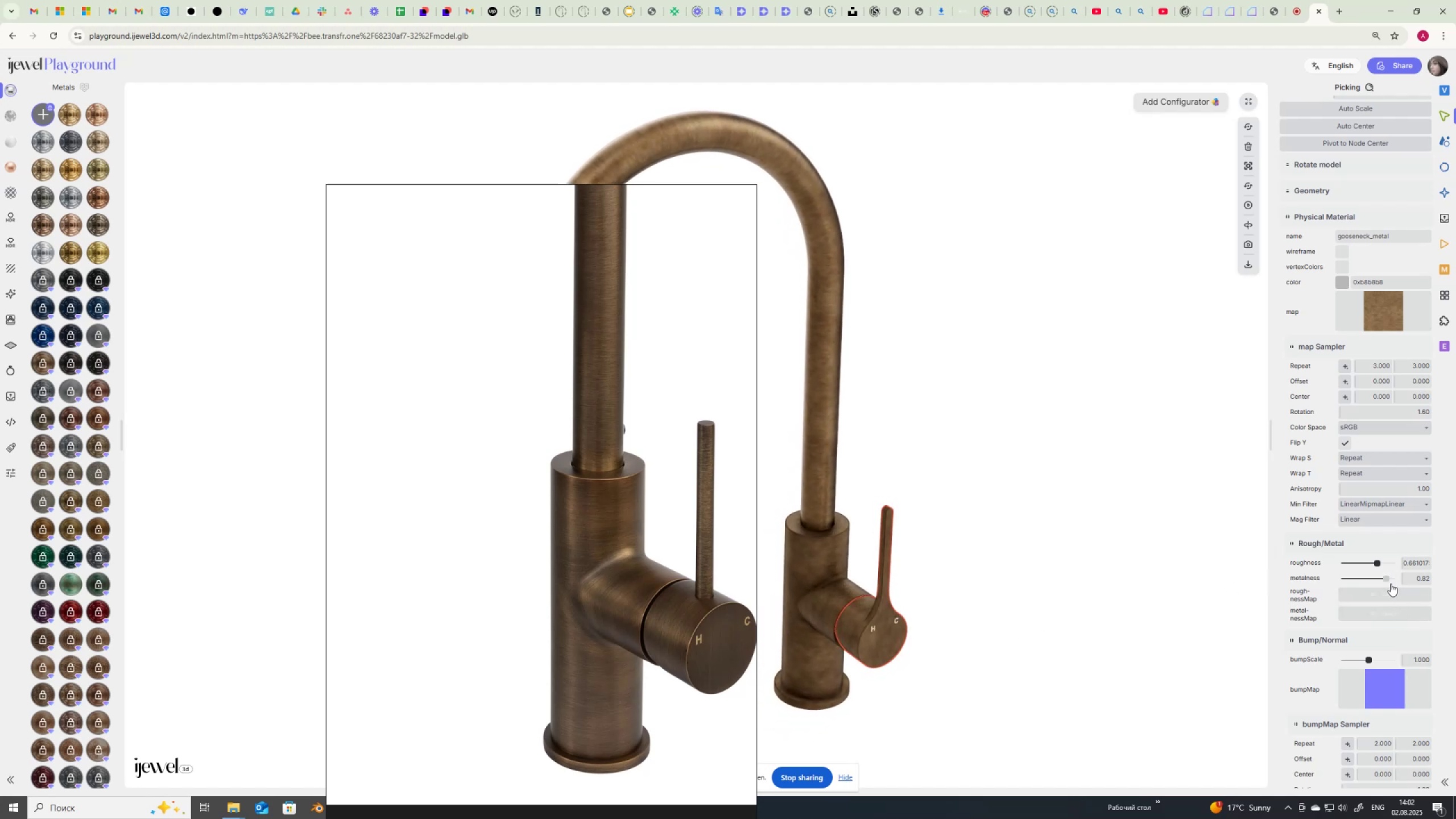 
left_click_drag(start_coordinate=[1388, 577], to_coordinate=[1418, 588])
 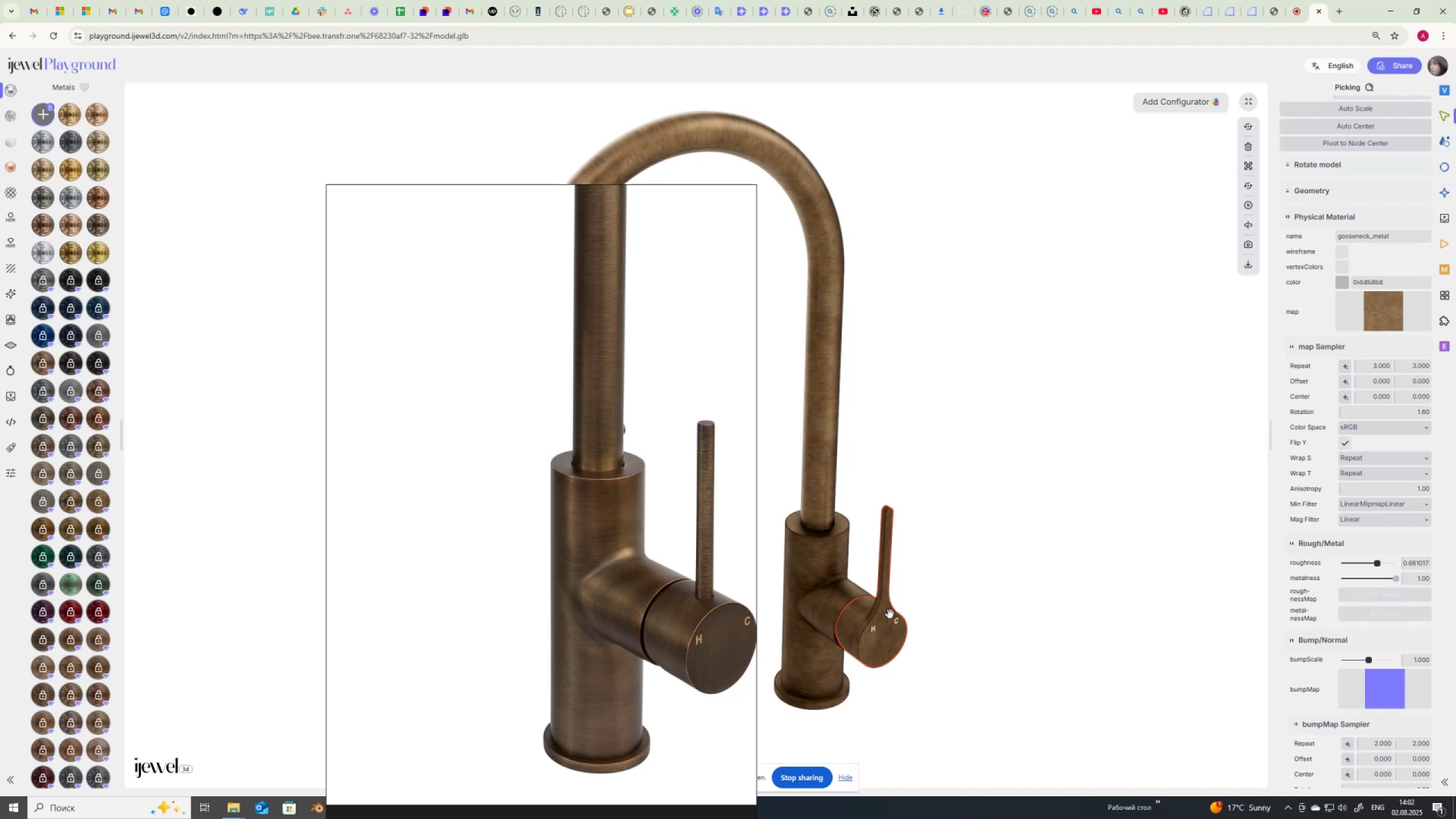 
wait(7.87)
 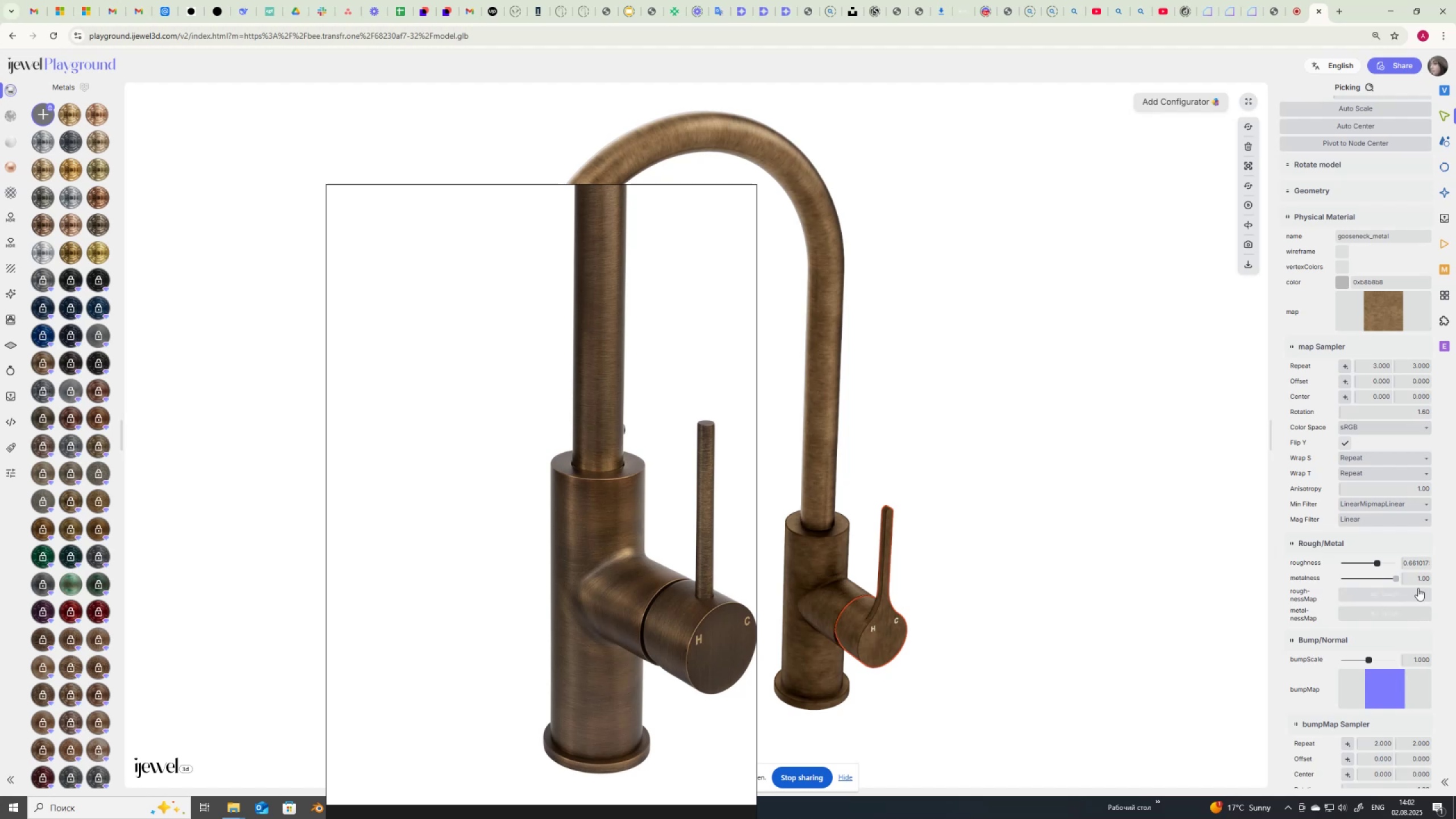 
left_click([1446, 140])
 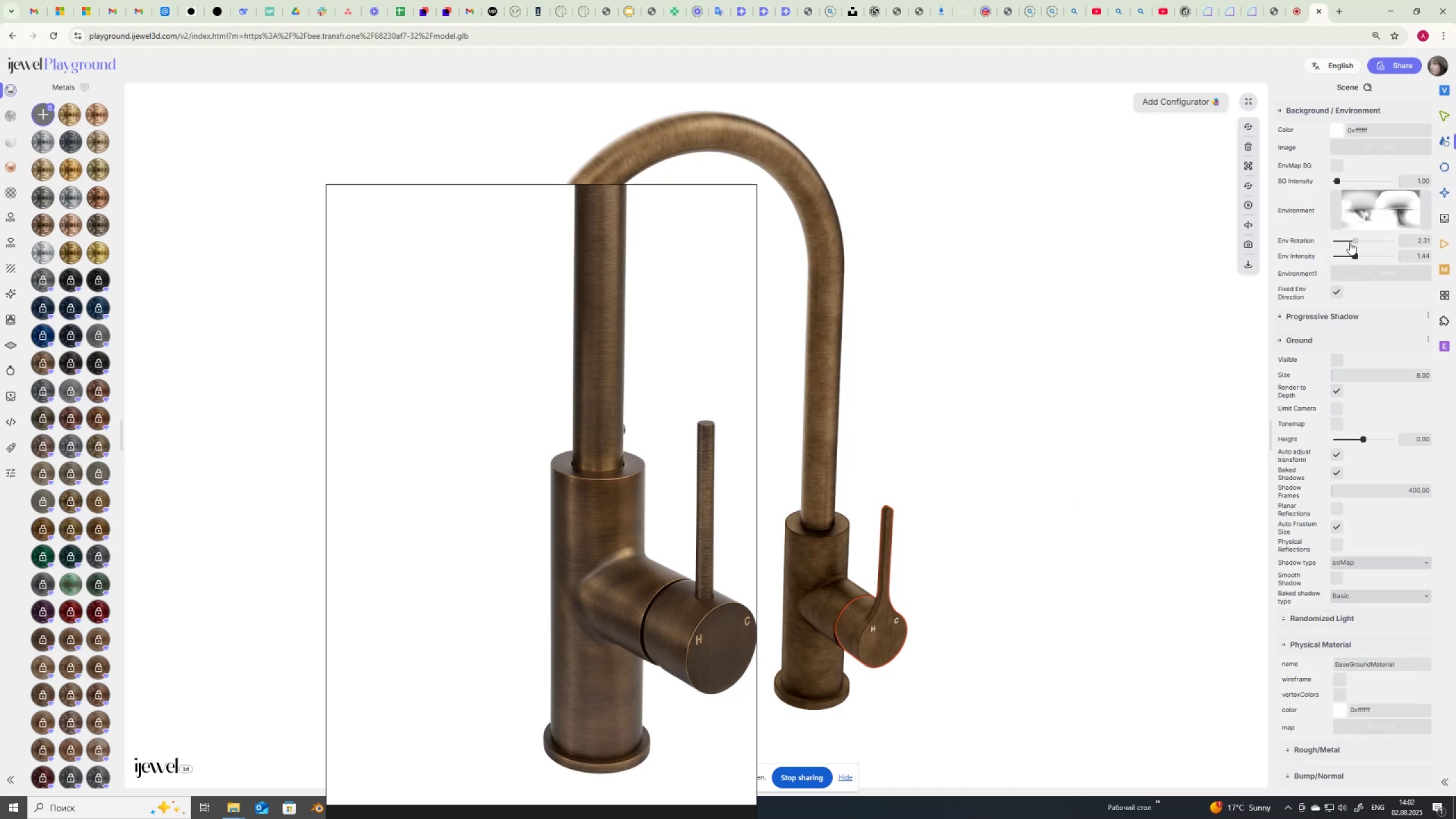 
left_click_drag(start_coordinate=[1358, 241], to_coordinate=[1238, 270])
 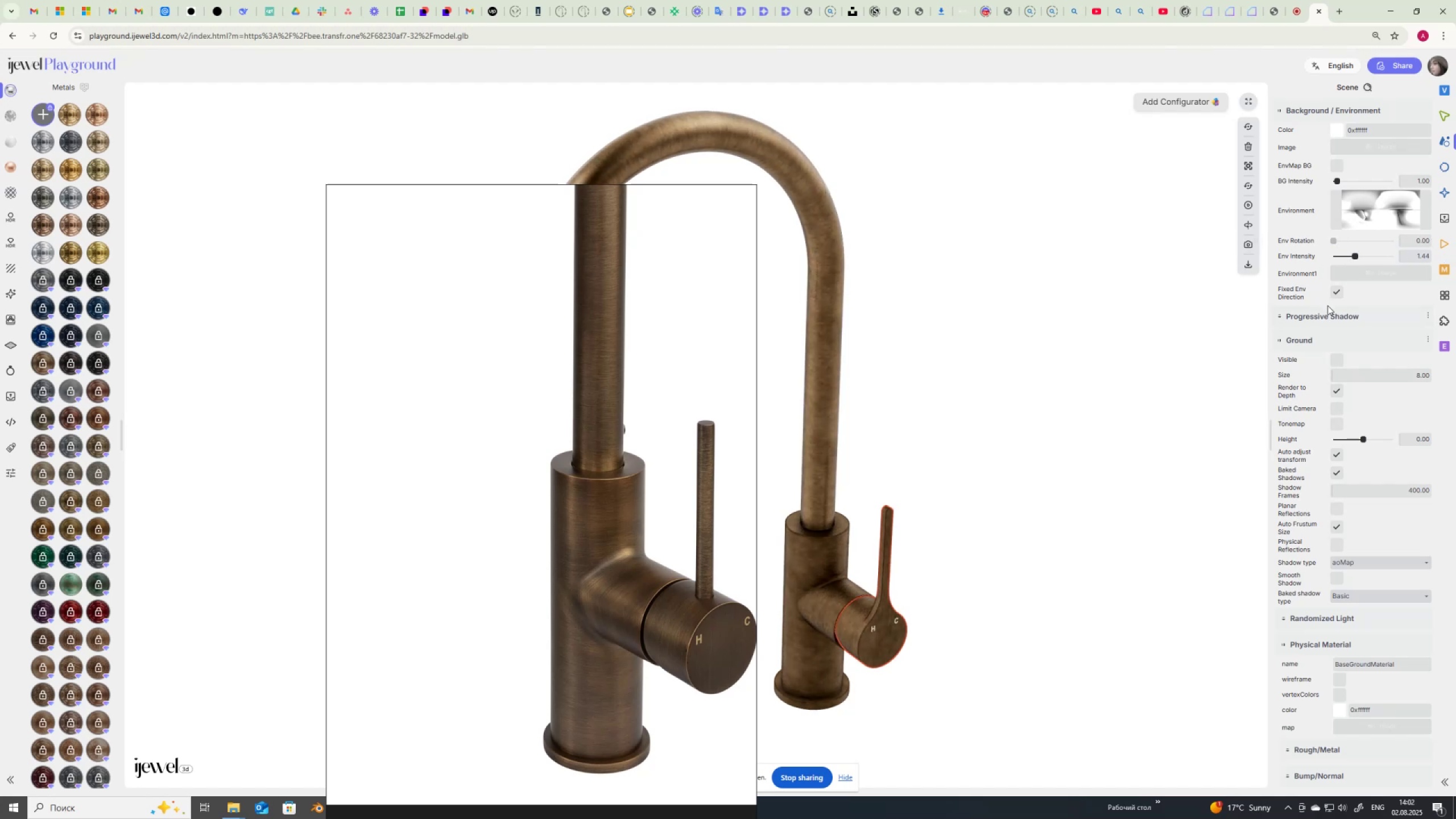 
key(Control+ControlLeft)
 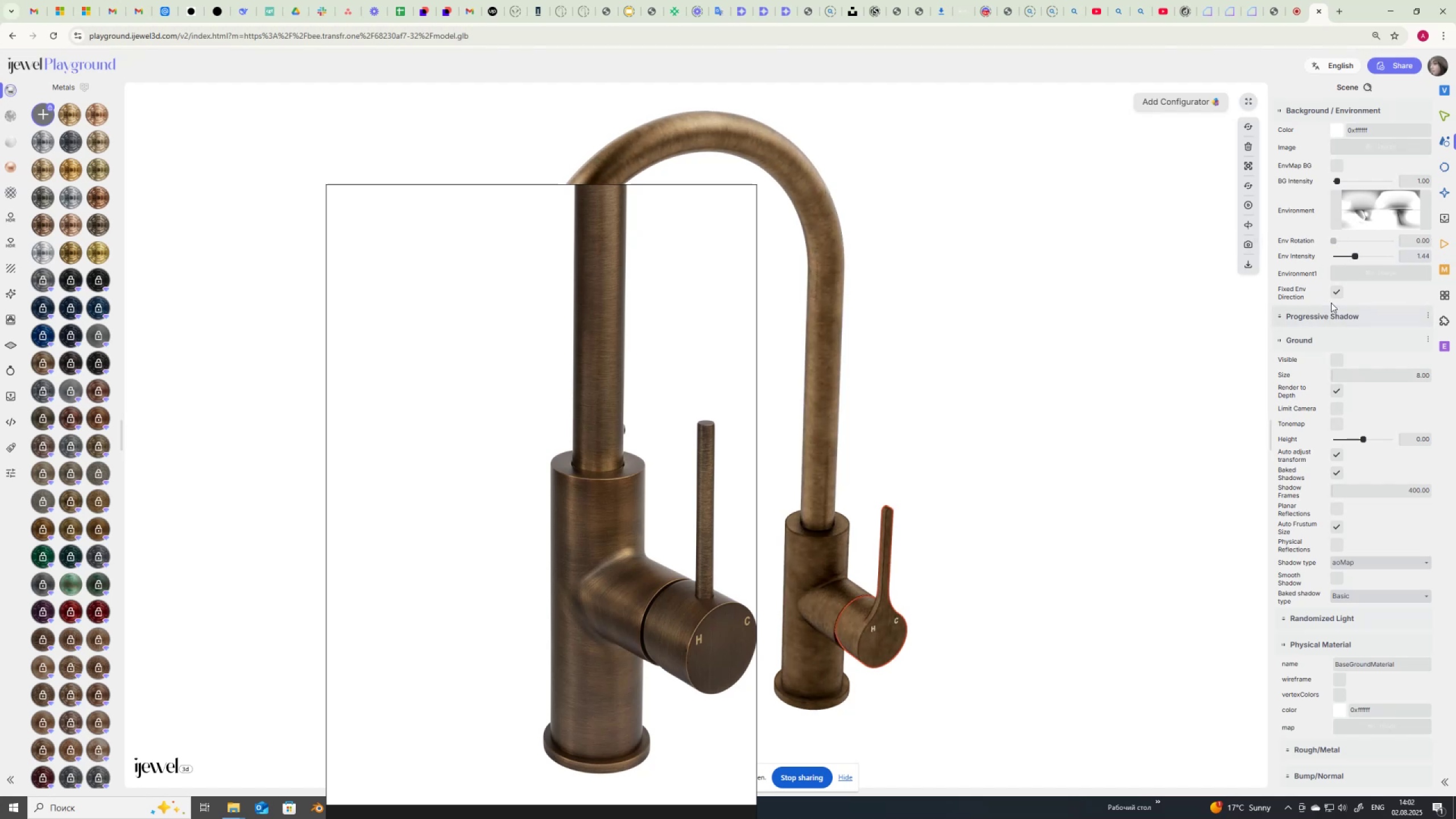 
key(Control+Z)
 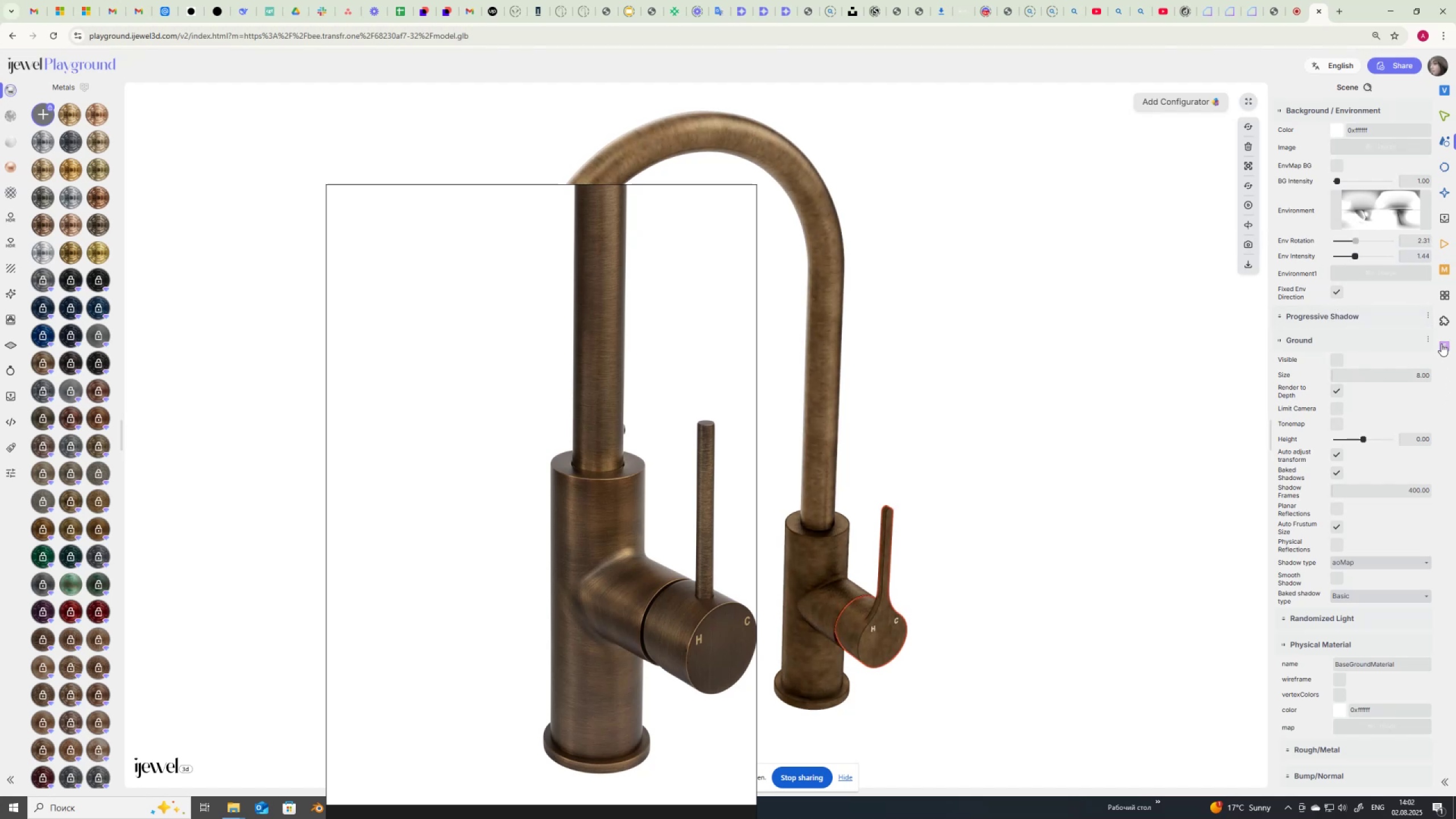 
scroll: coordinate [1372, 563], scroll_direction: down, amount: 14.0
 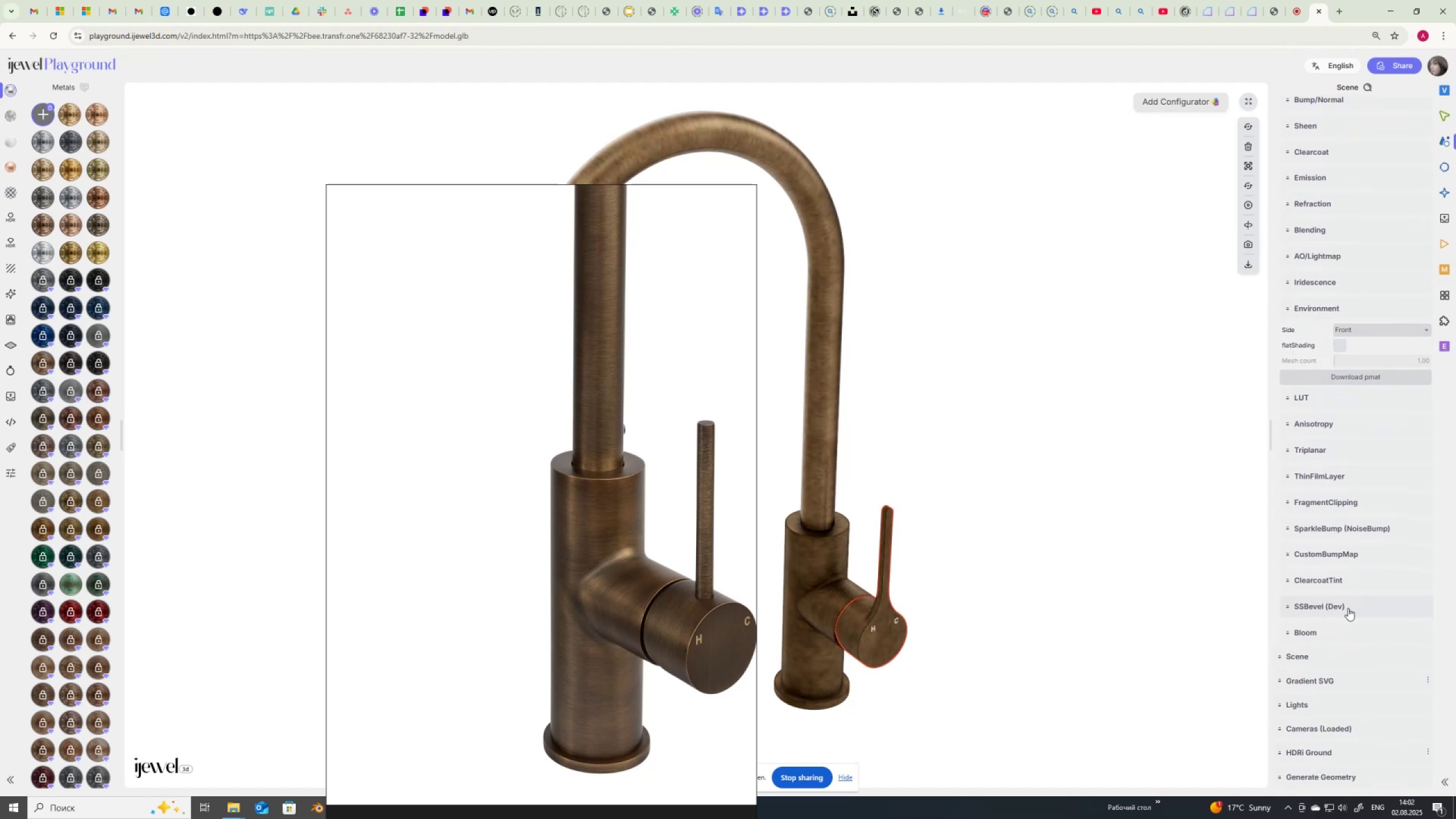 
left_click([1348, 608])
 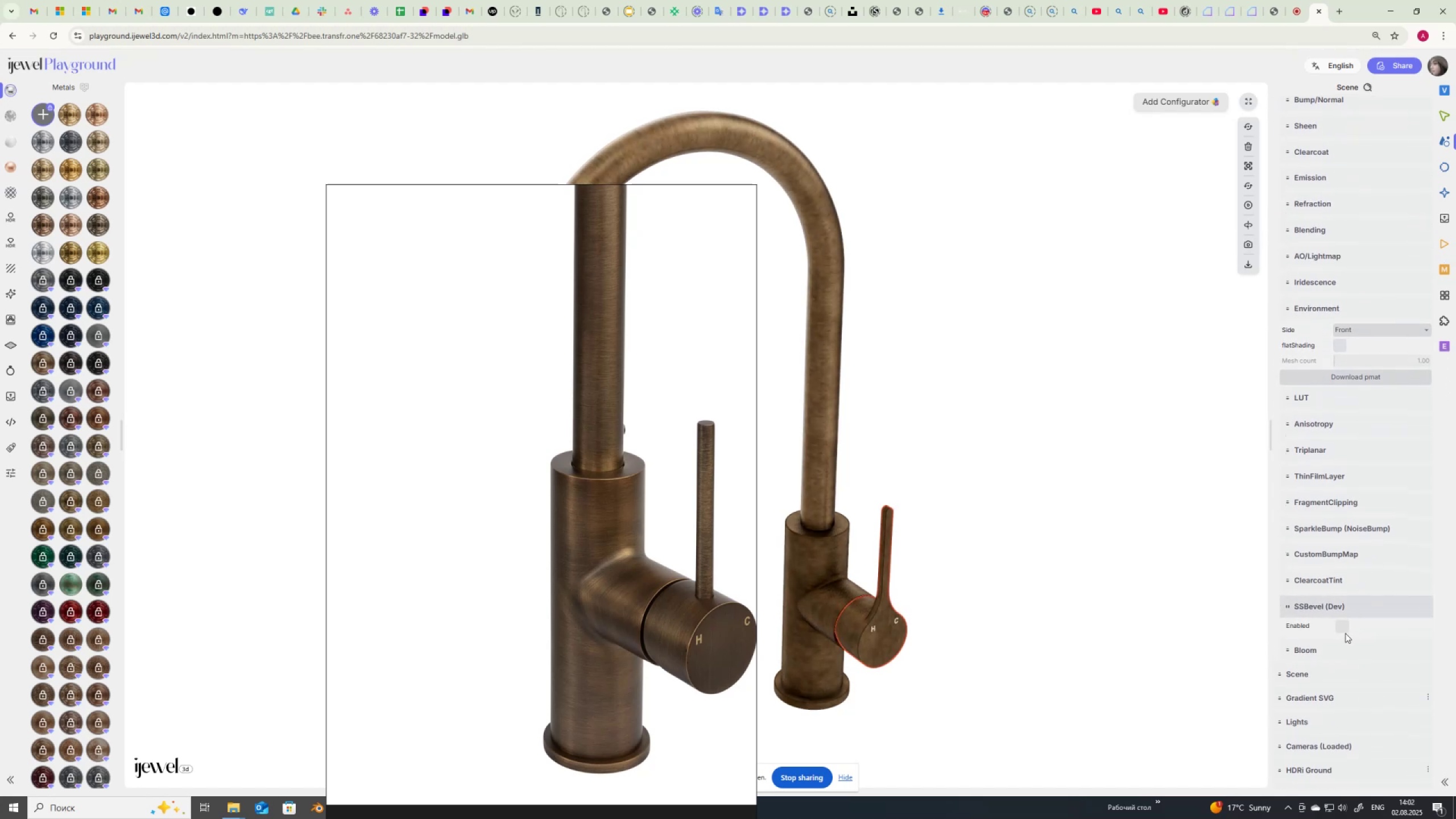 
left_click([1344, 631])
 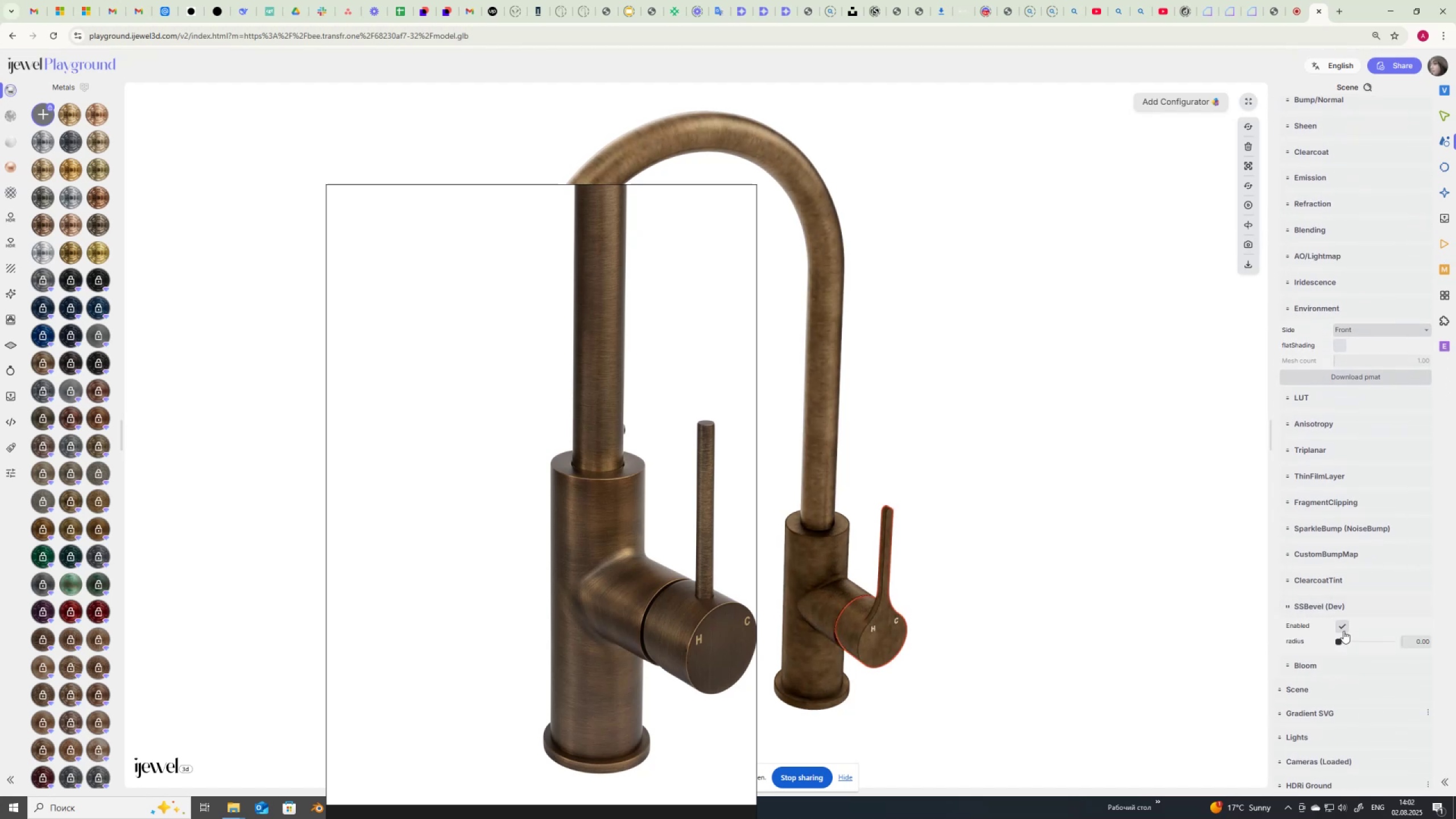 
left_click([1343, 631])
 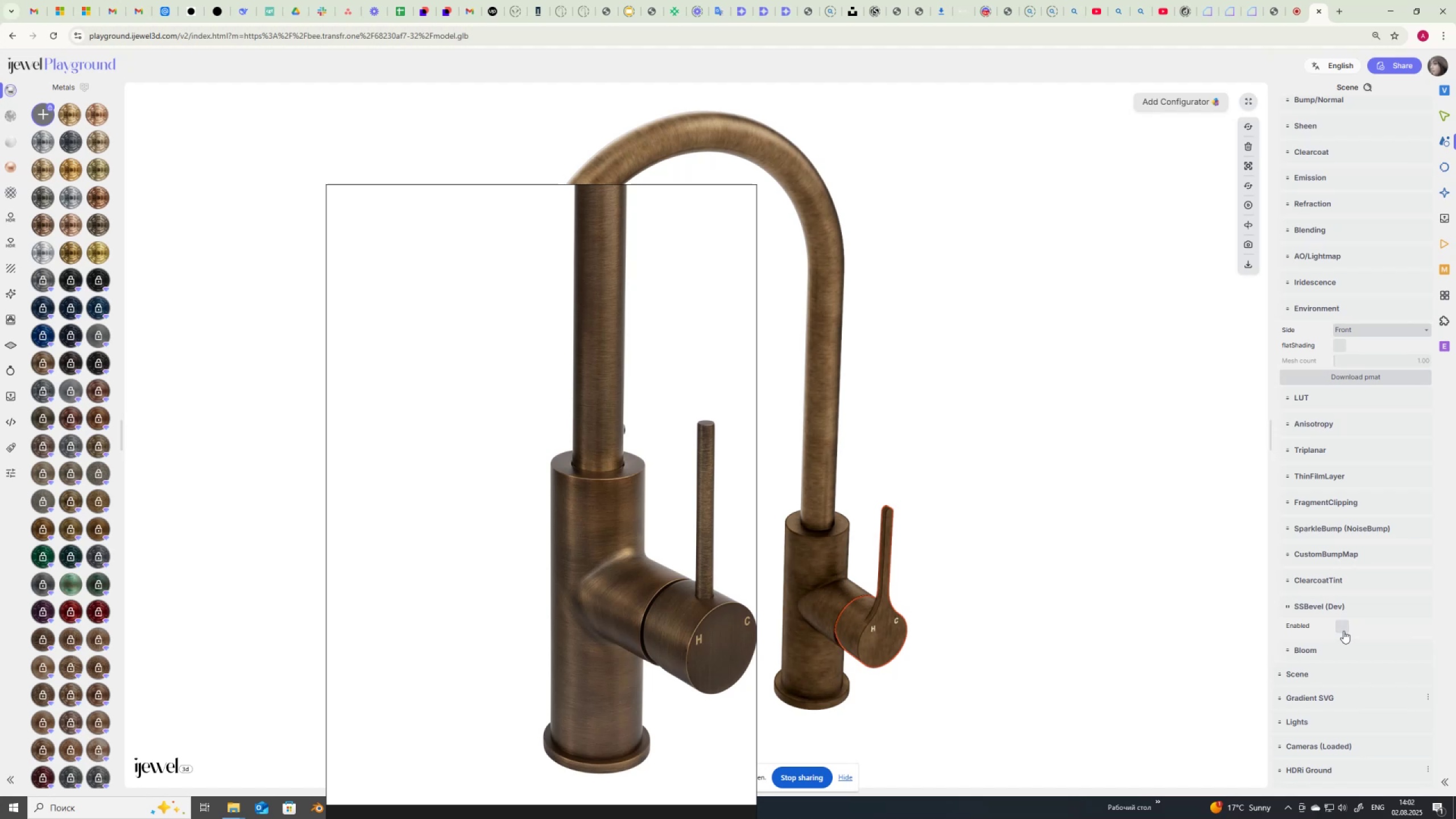 
left_click([1343, 631])
 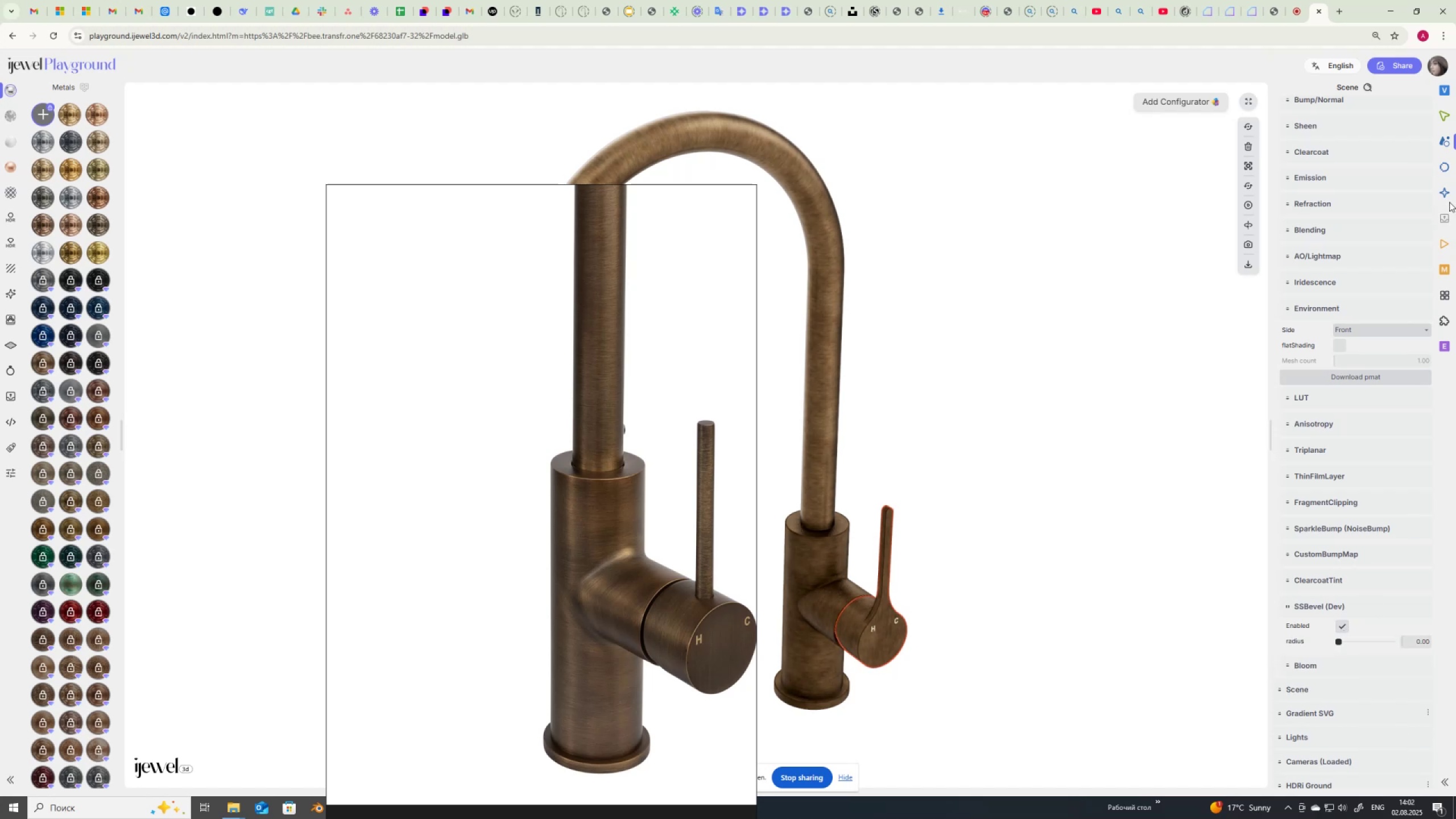 
left_click([1447, 195])
 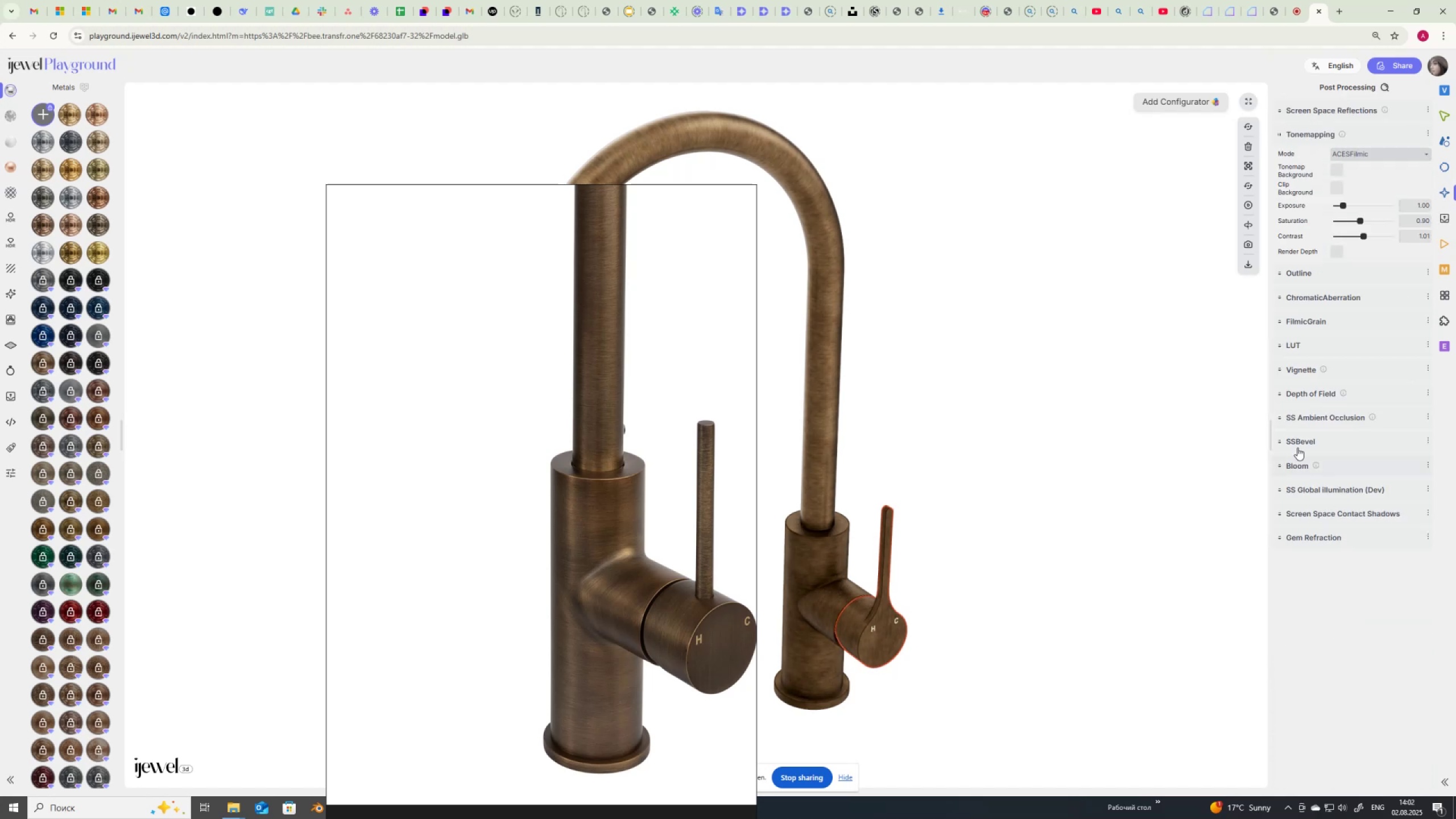 
left_click([1304, 436])
 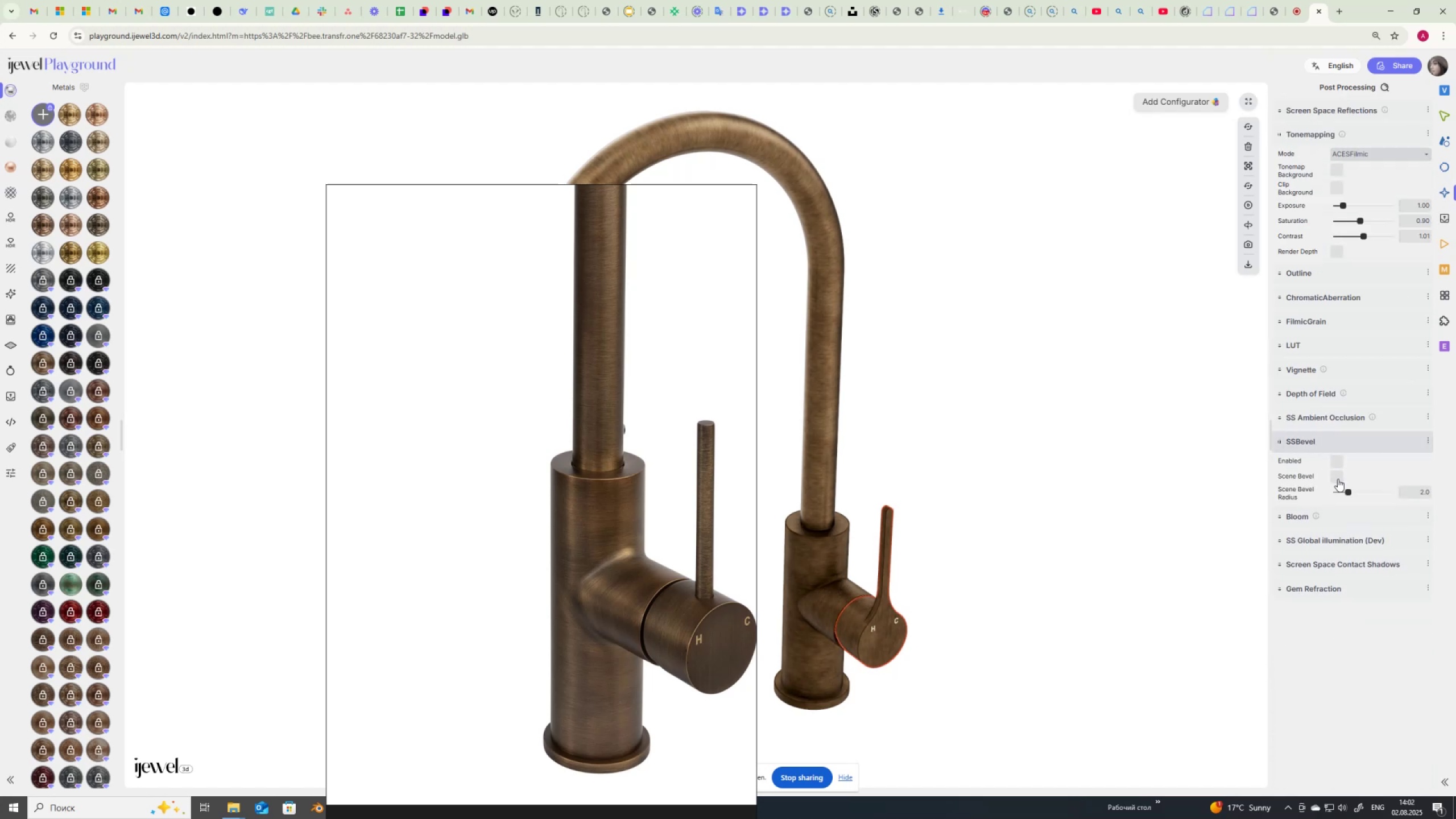 
left_click([1338, 457])
 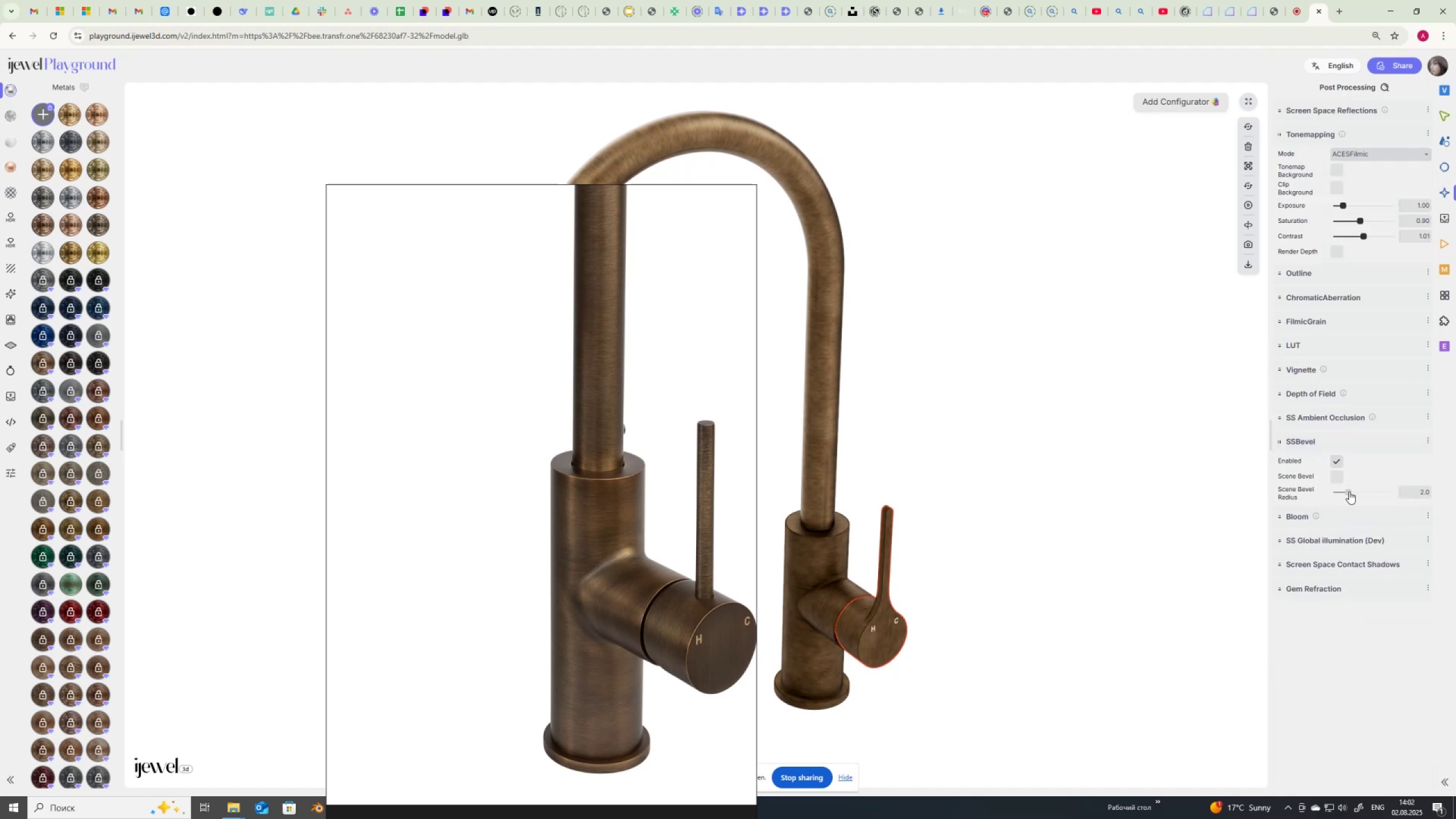 
left_click_drag(start_coordinate=[1409, 491], to_coordinate=[1455, 494])
 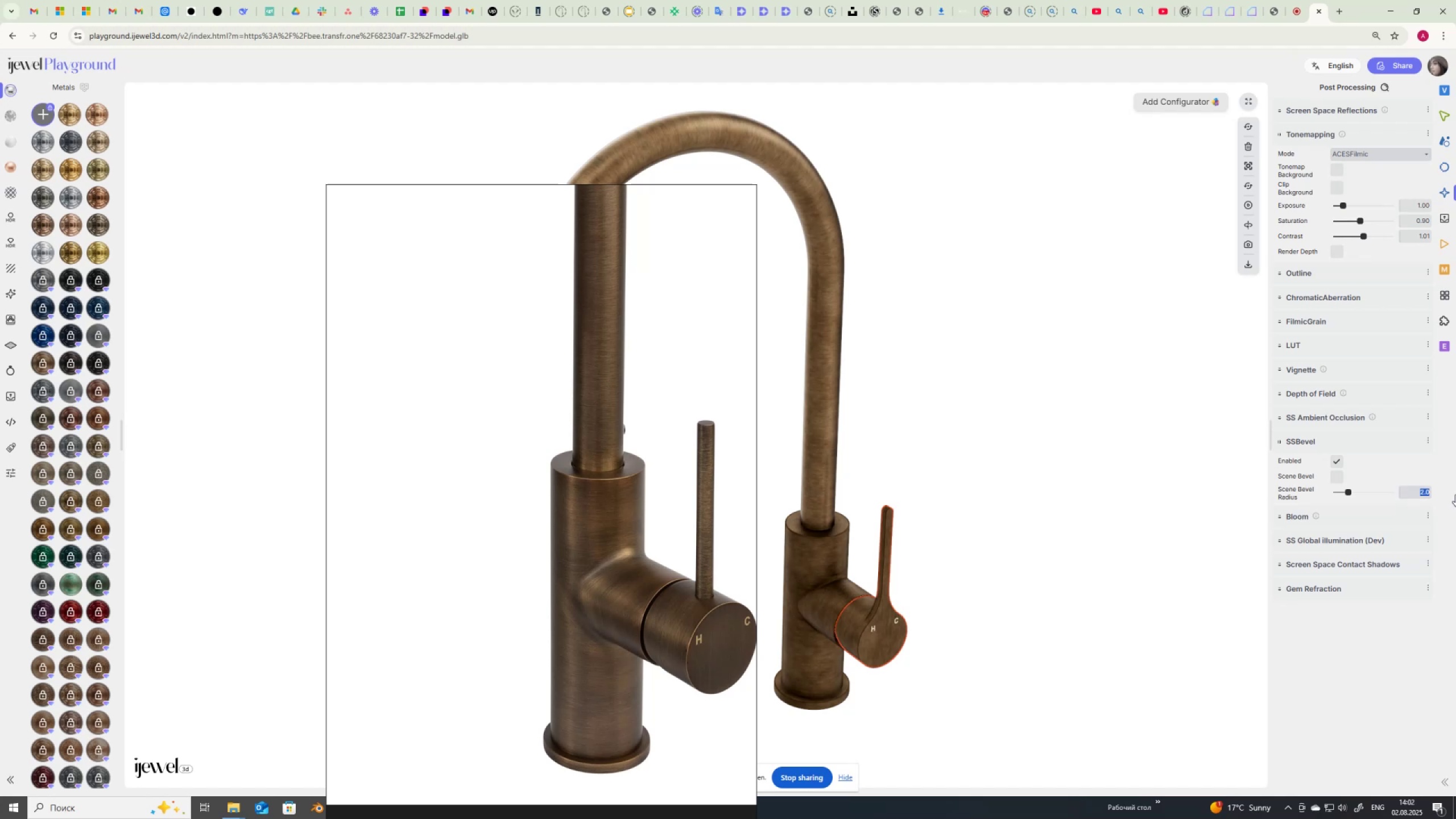 
key(Numpad5)
 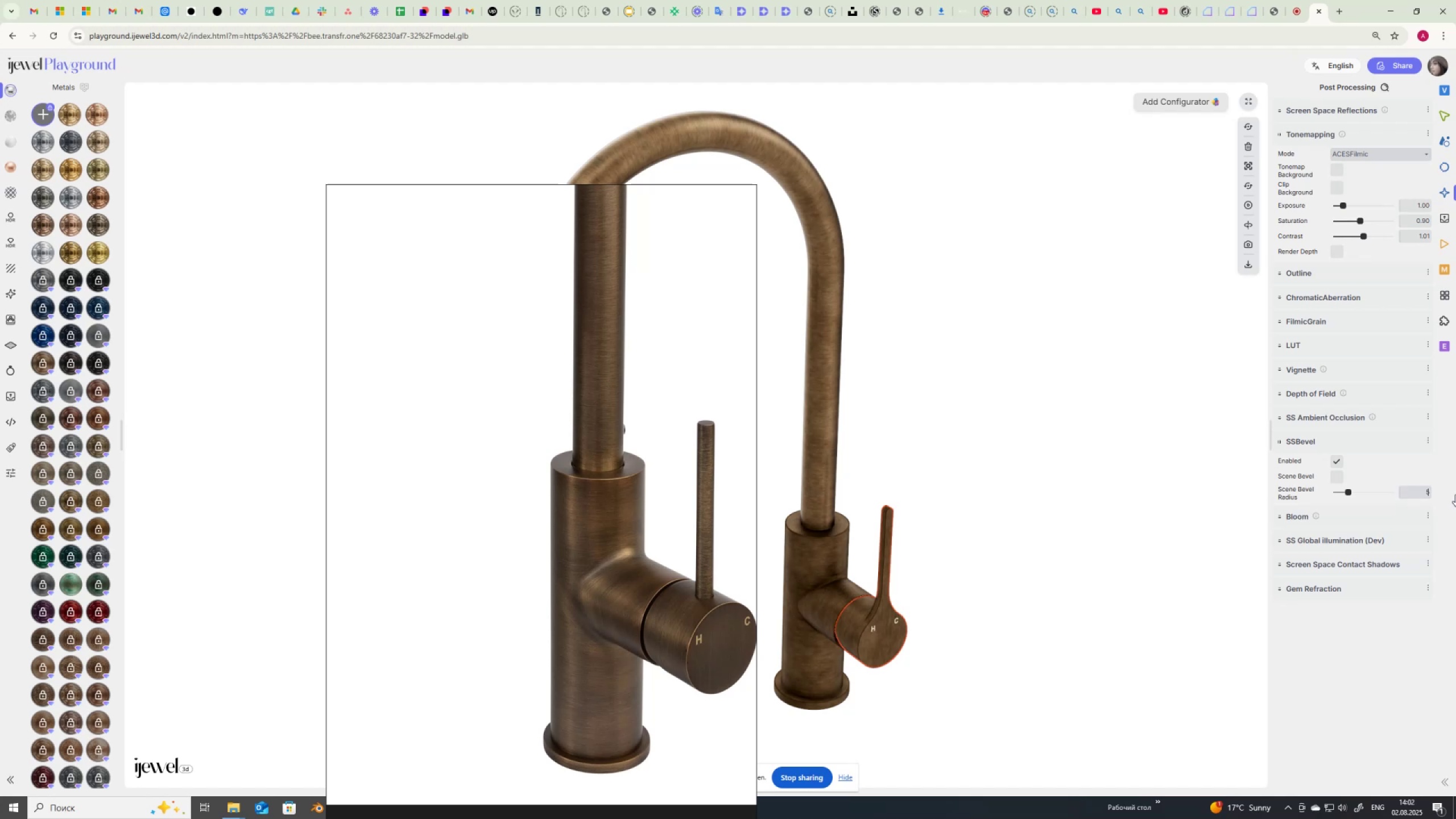 
key(NumpadEnter)
 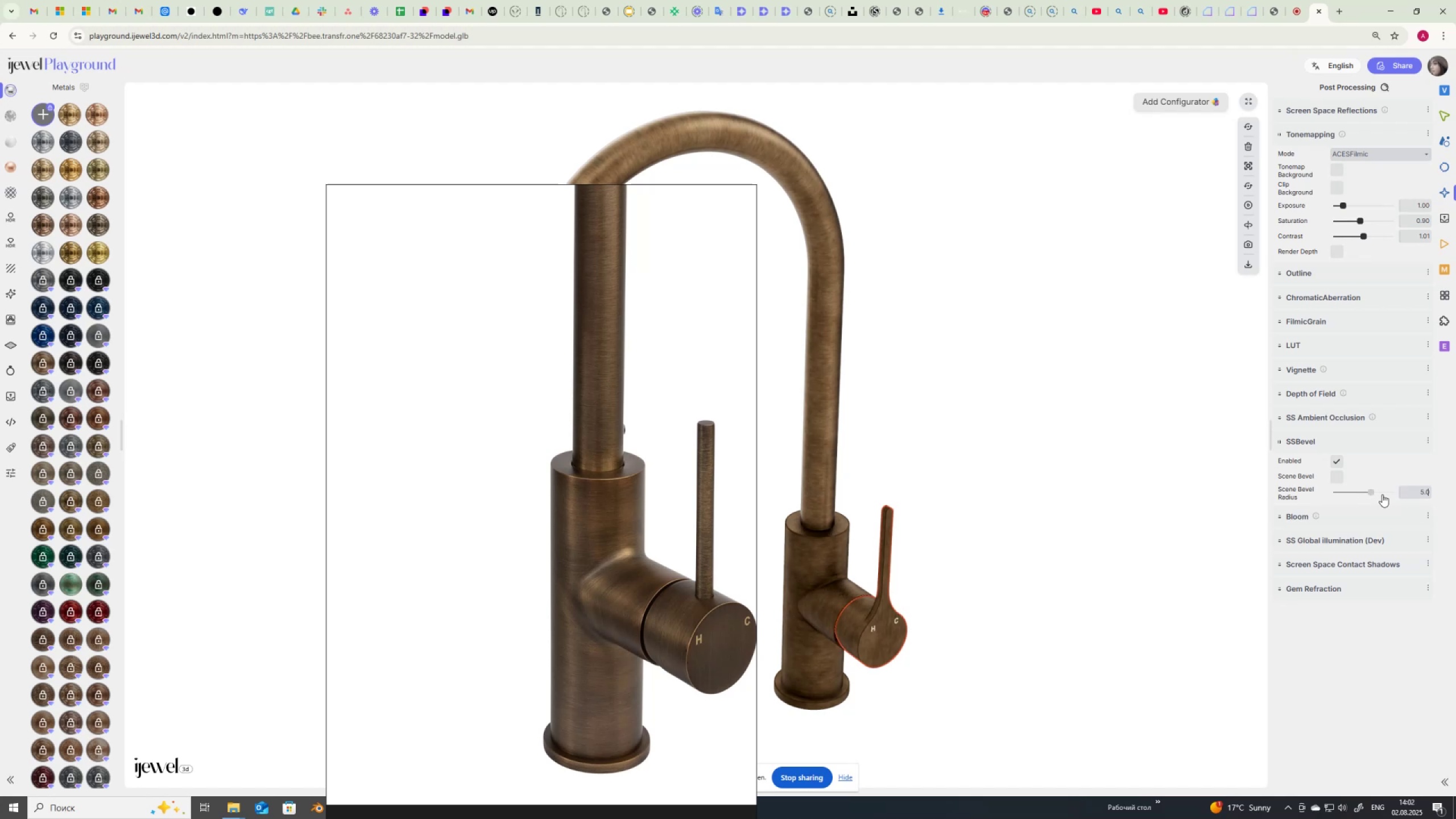 
left_click_drag(start_coordinate=[1414, 491], to_coordinate=[1454, 493])
 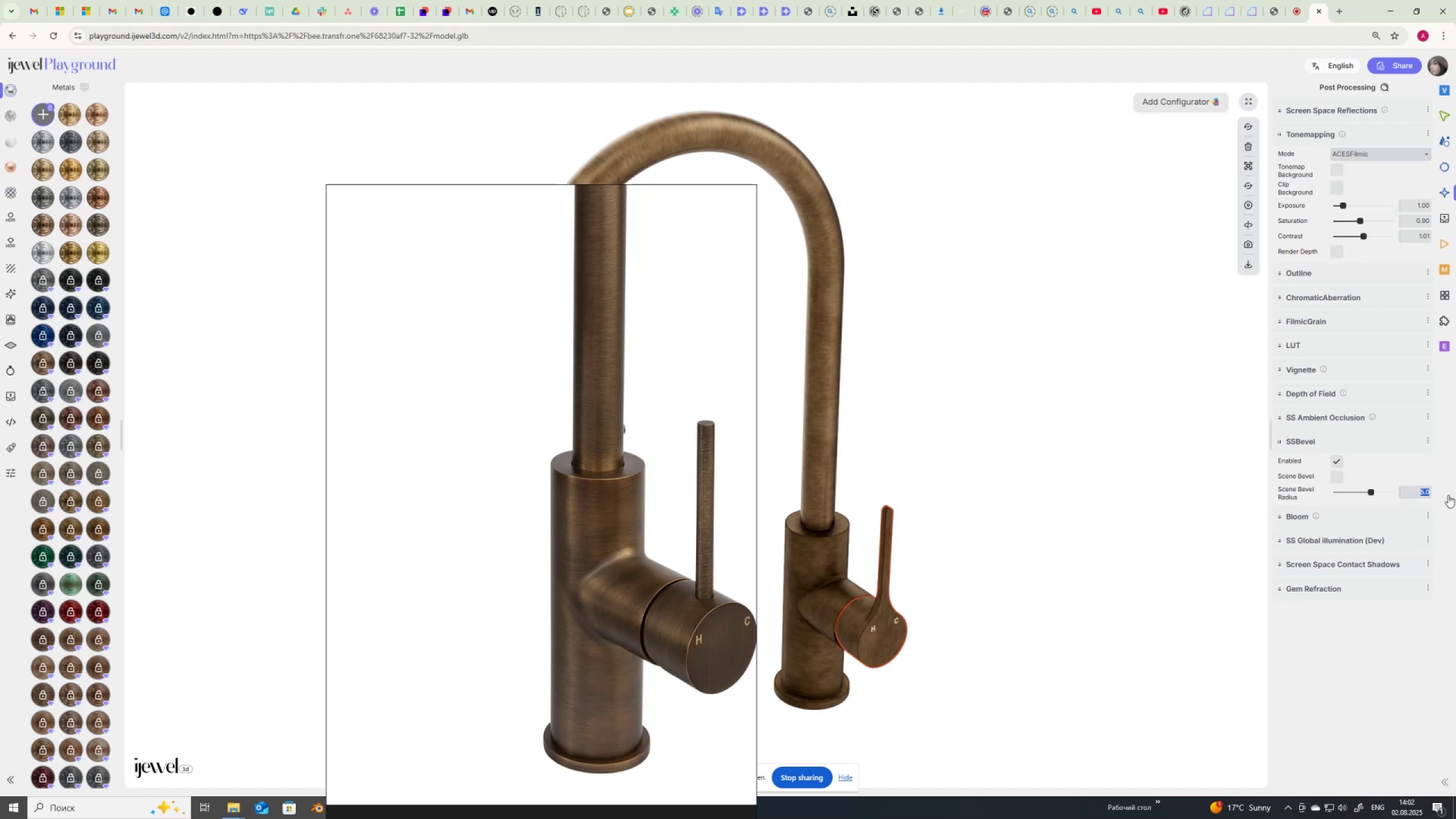 
key(Numpad2)
 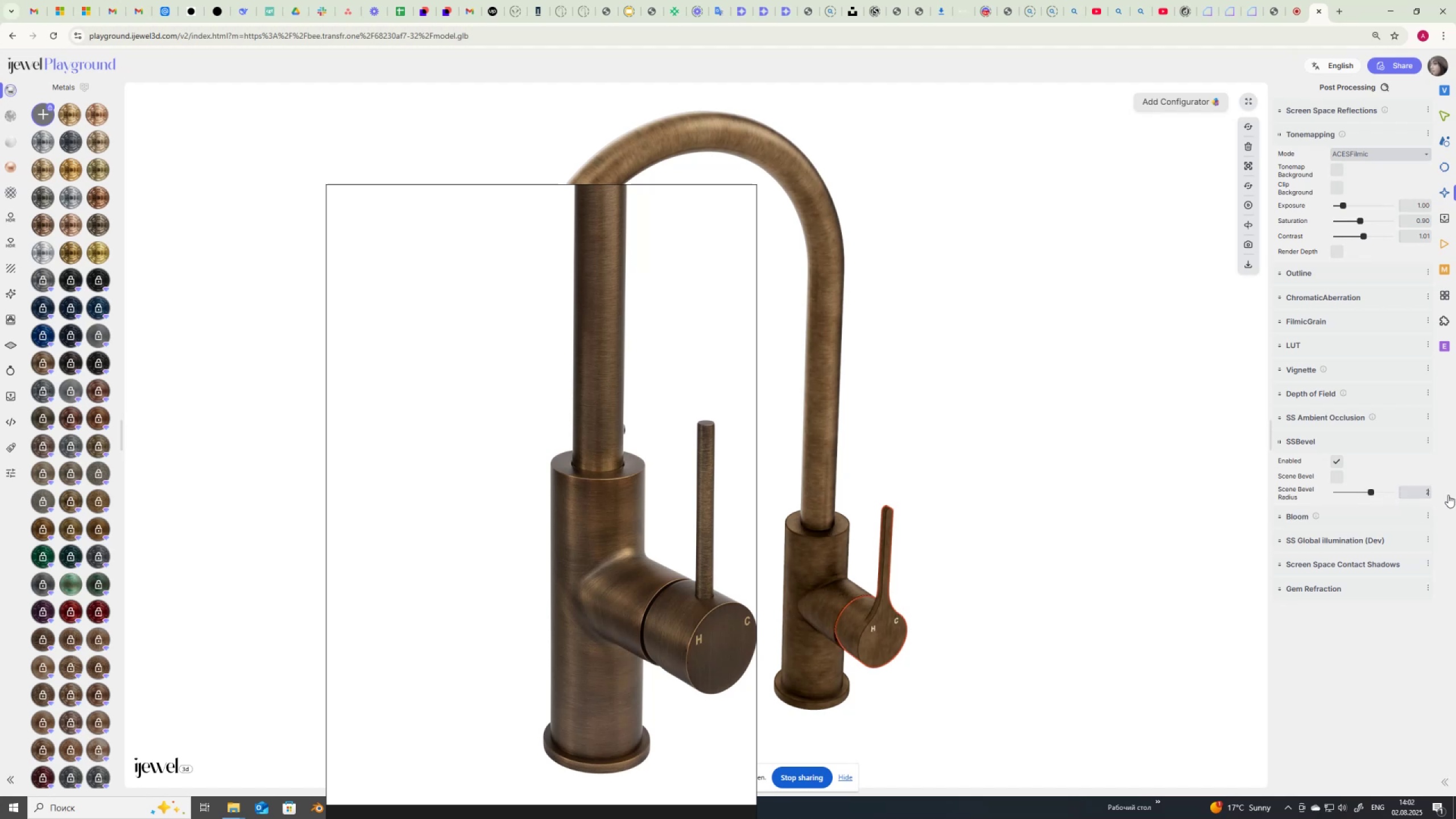 
key(NumpadEnter)
 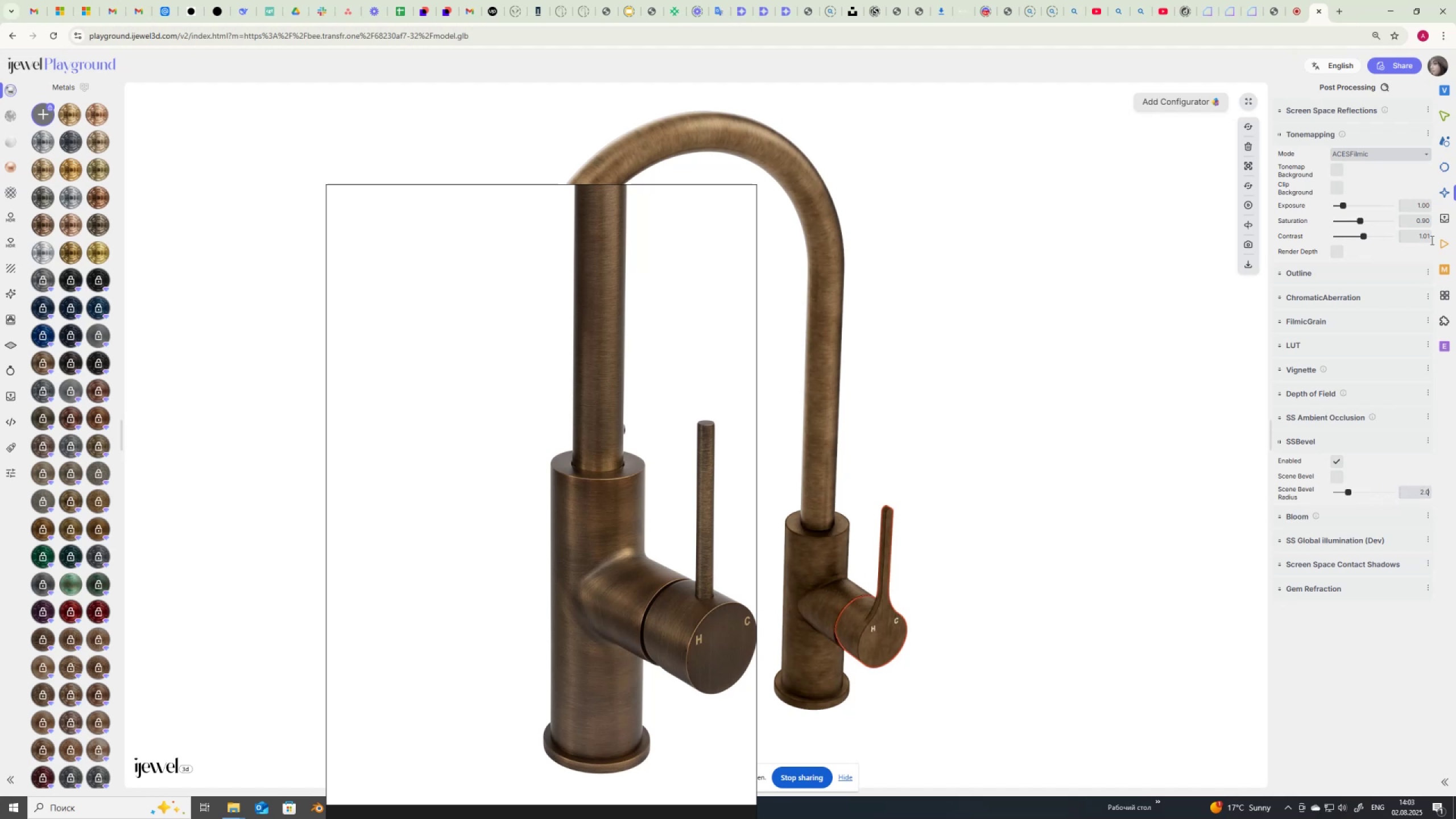 
wait(7.65)
 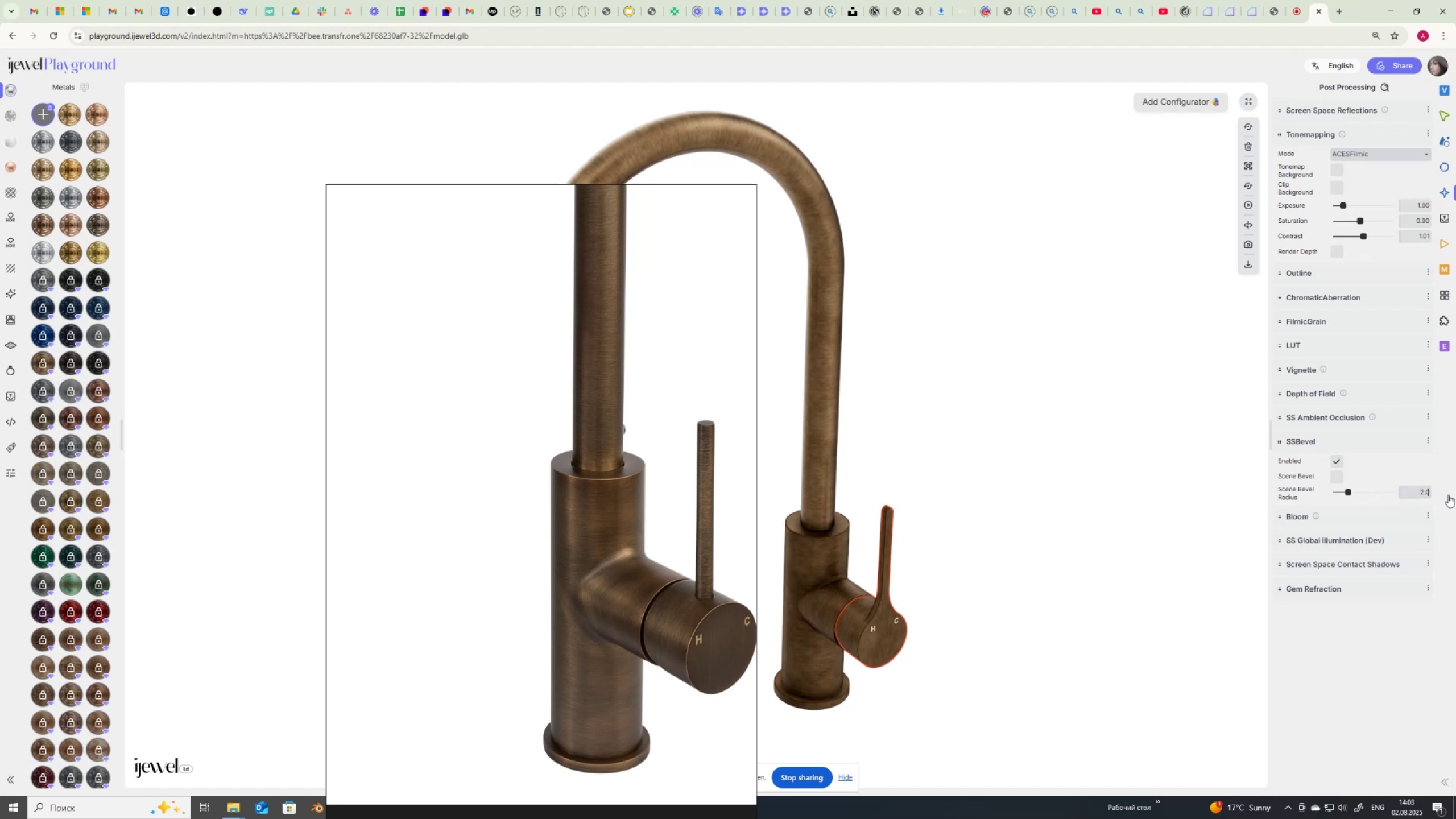 
left_click([1414, 152])
 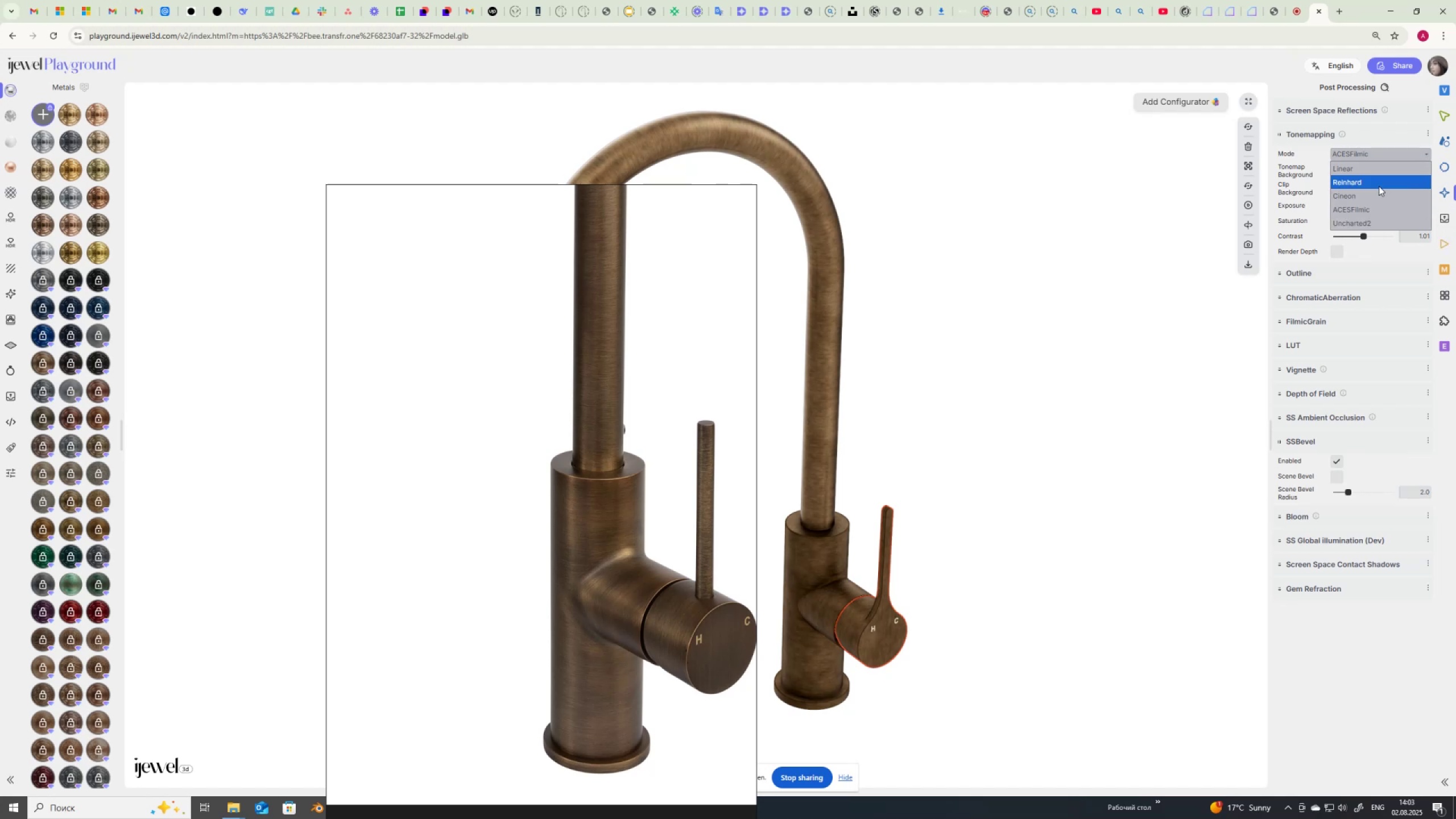 
left_click([1375, 194])
 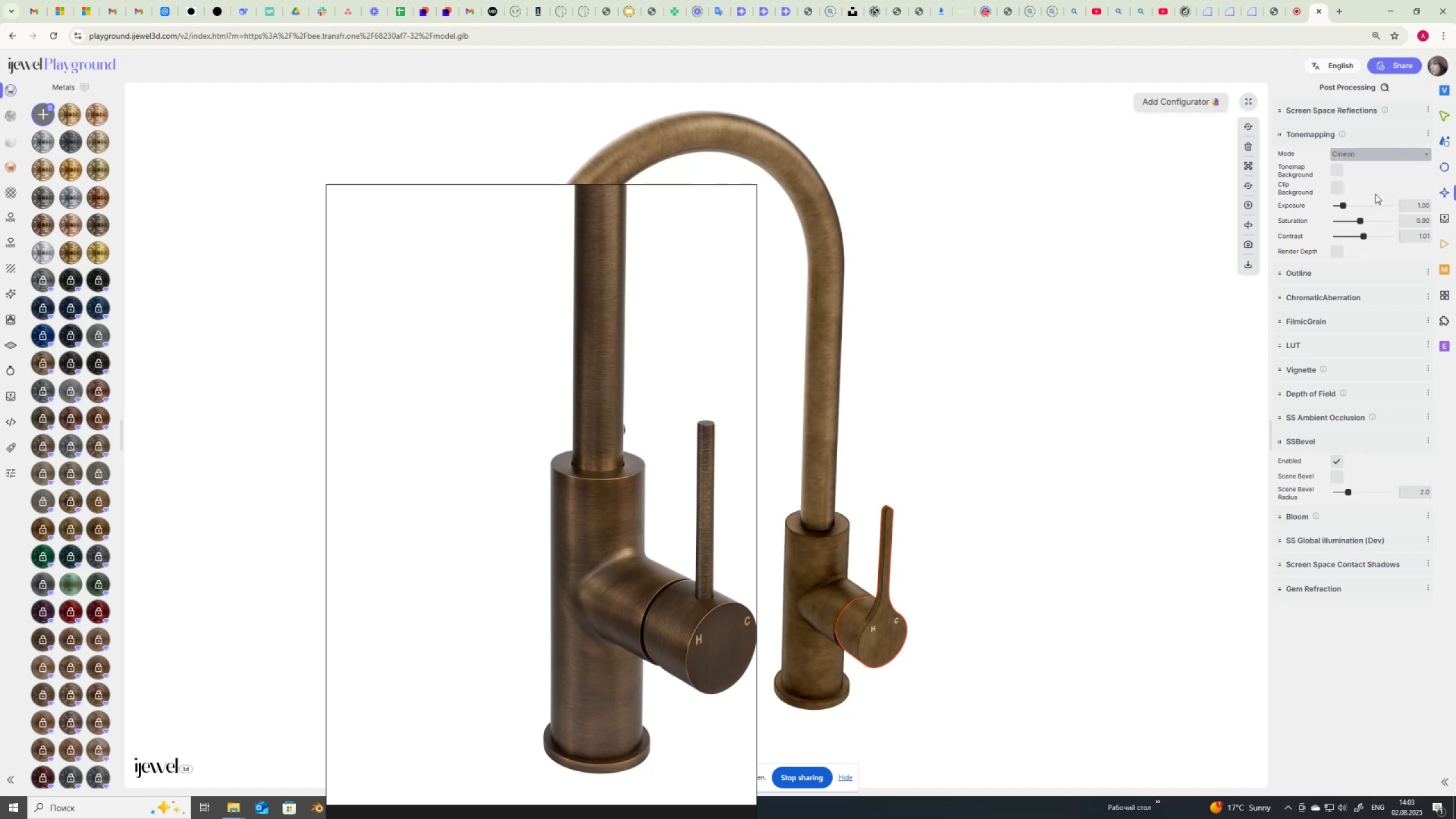 
left_click([1387, 151])
 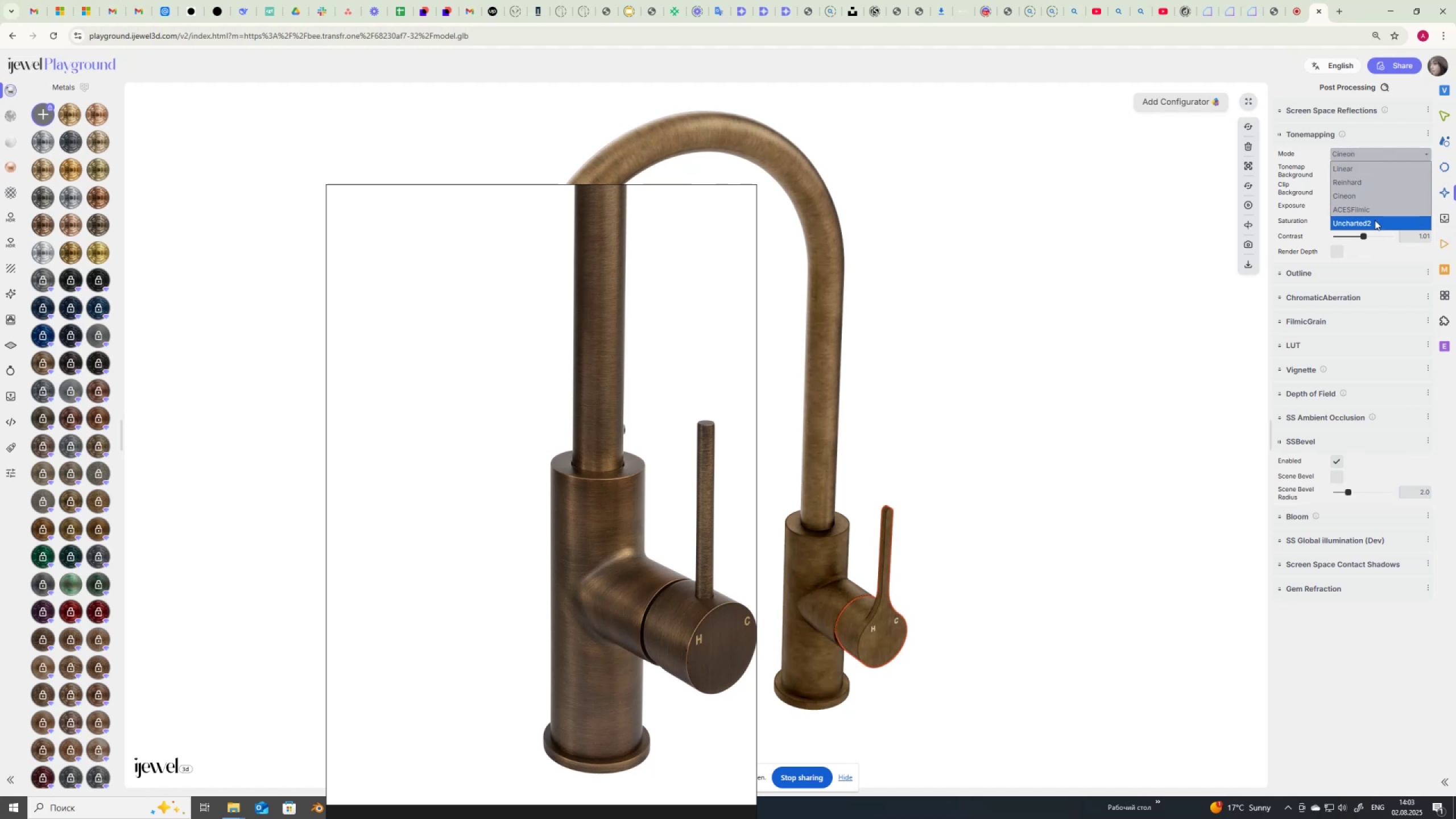 
left_click([1375, 221])
 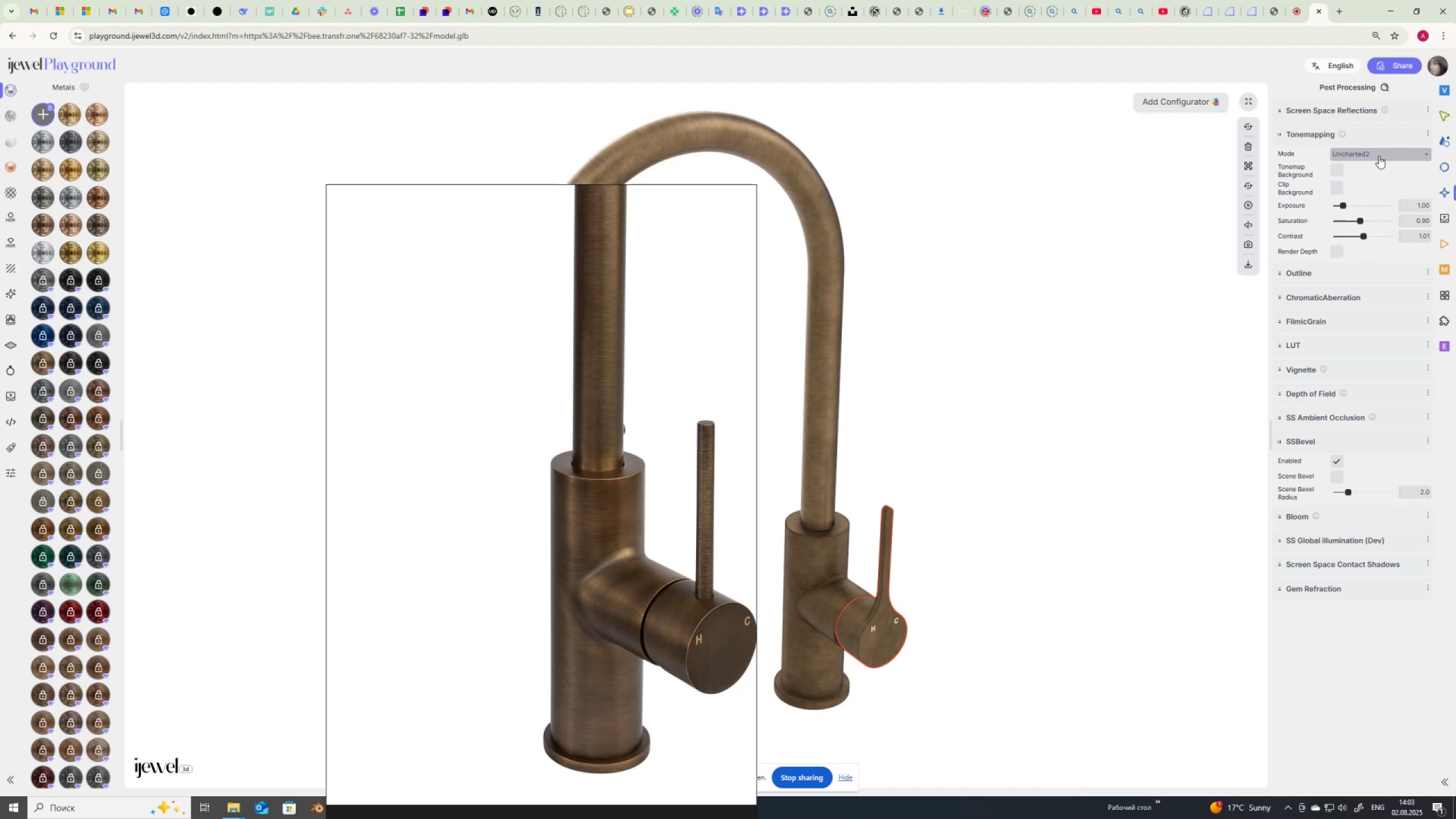 
left_click([1379, 156])
 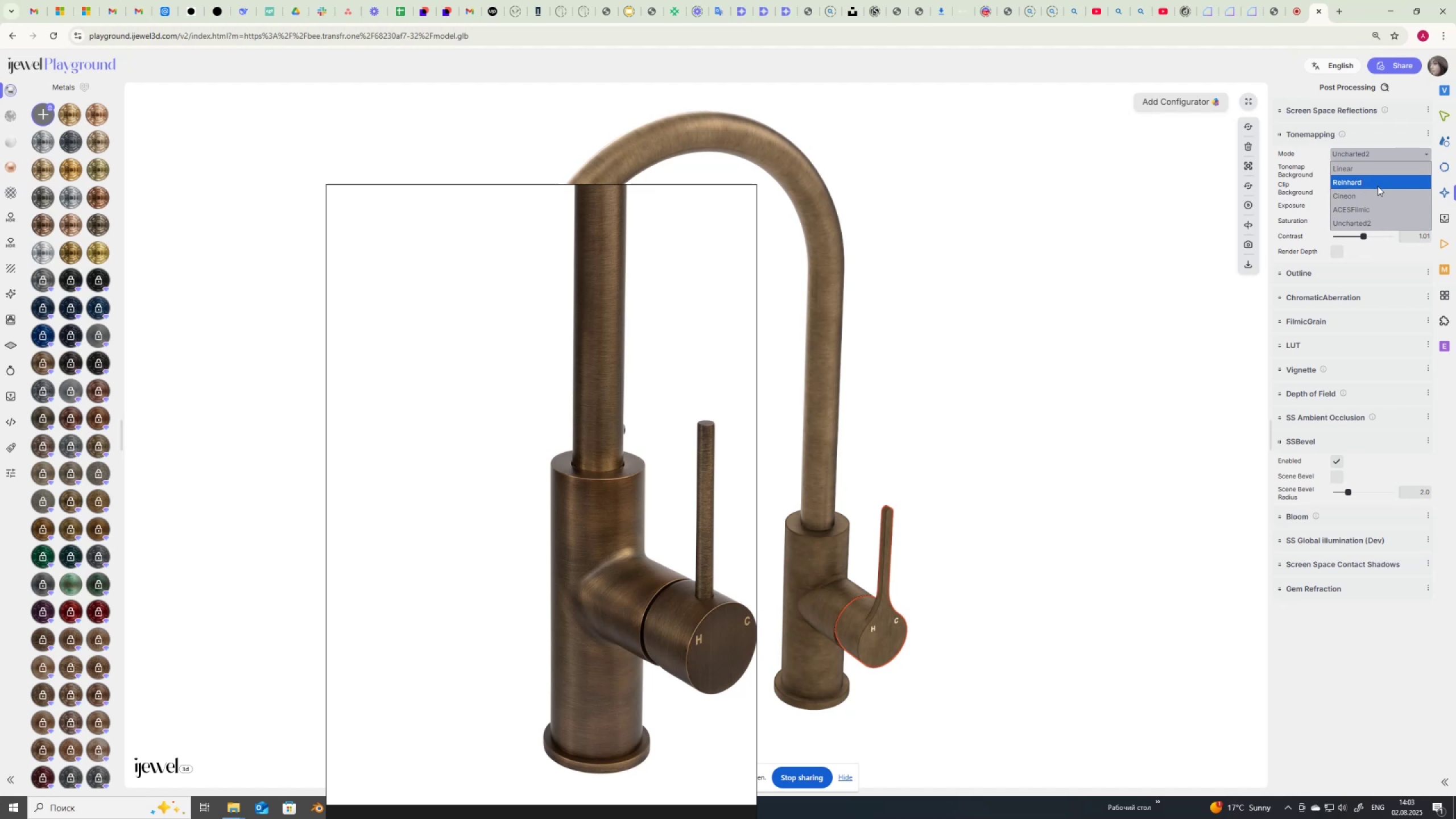 
left_click([1378, 186])
 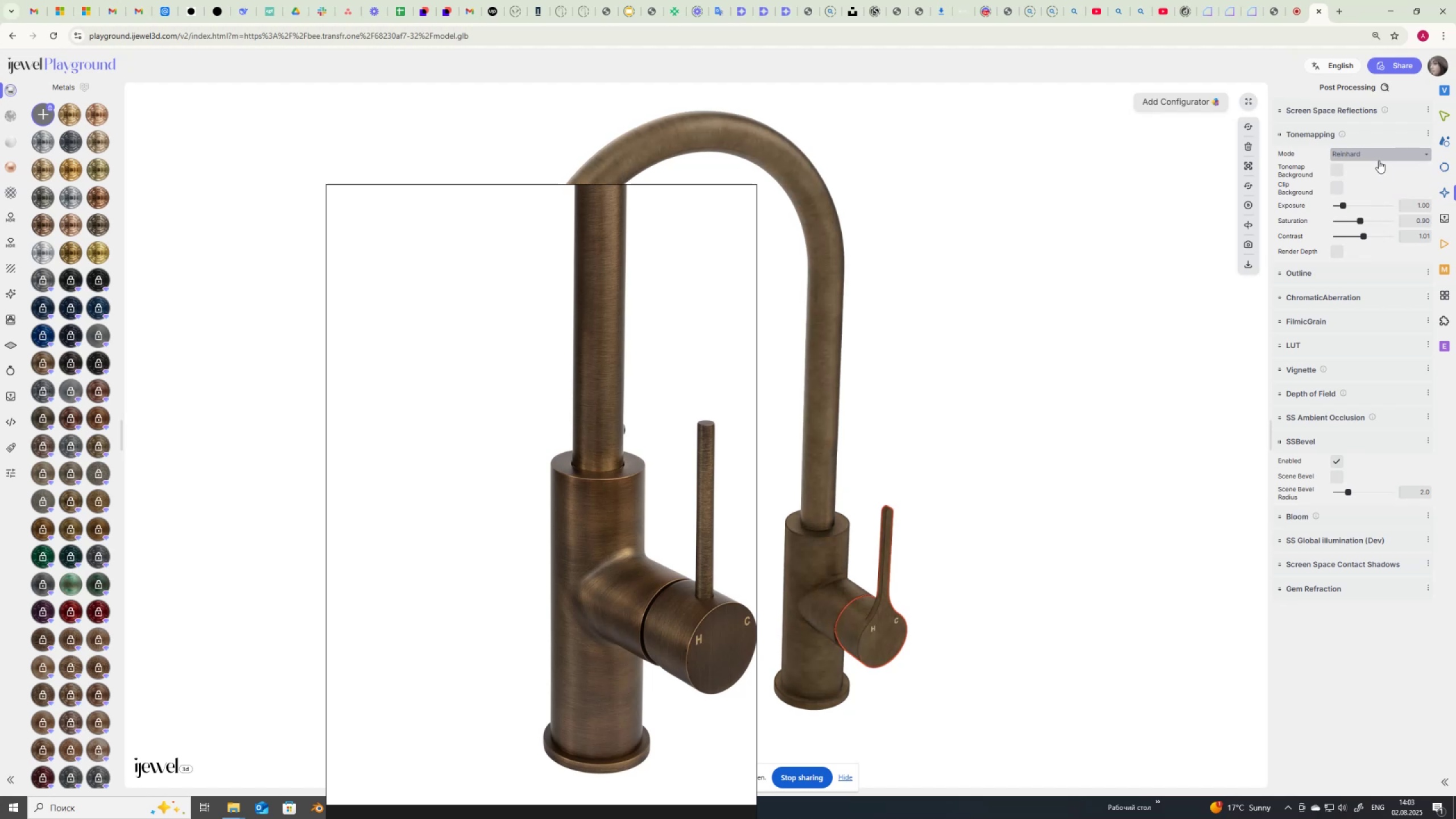 
left_click([1380, 153])
 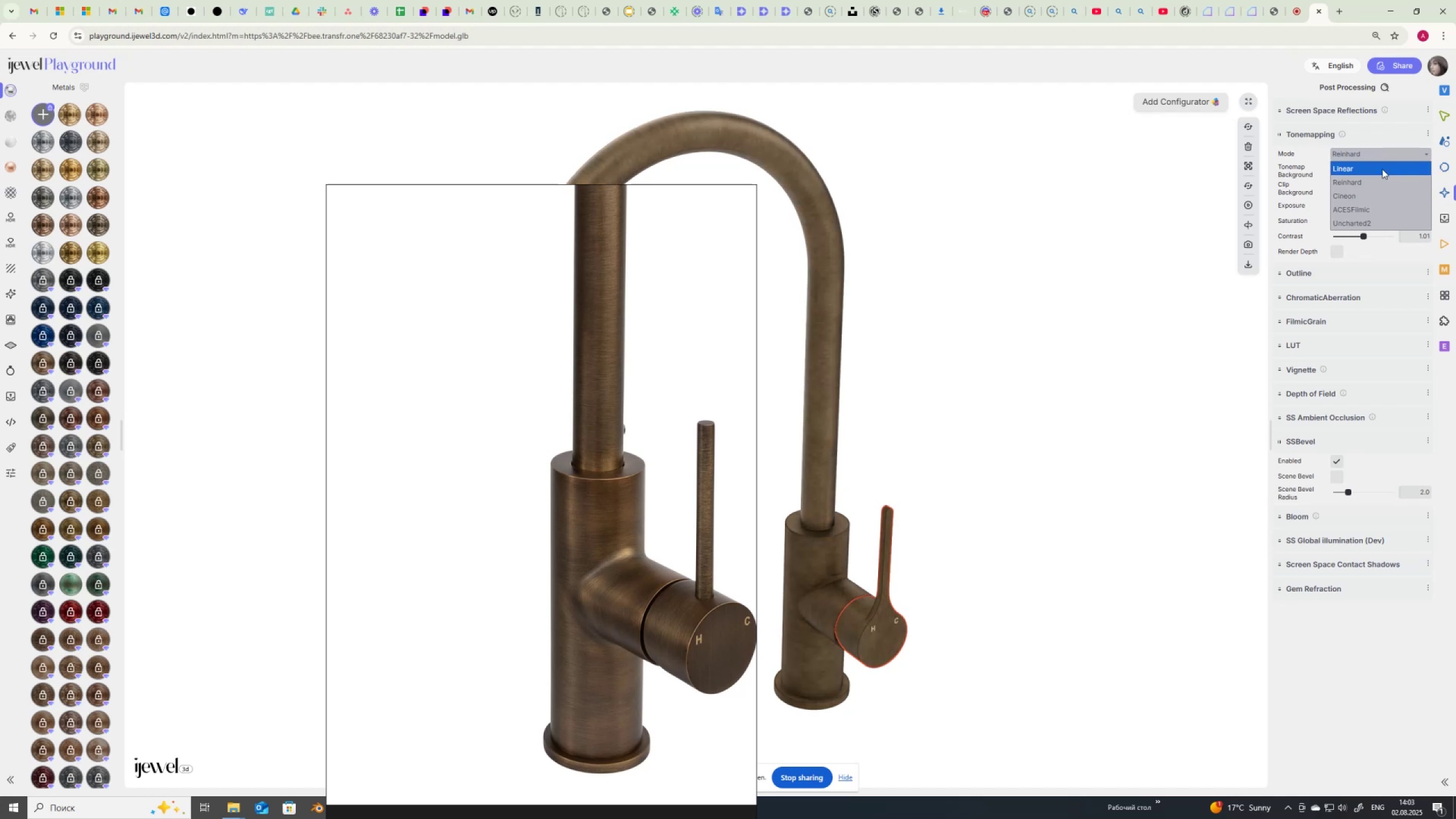 
left_click([1382, 170])
 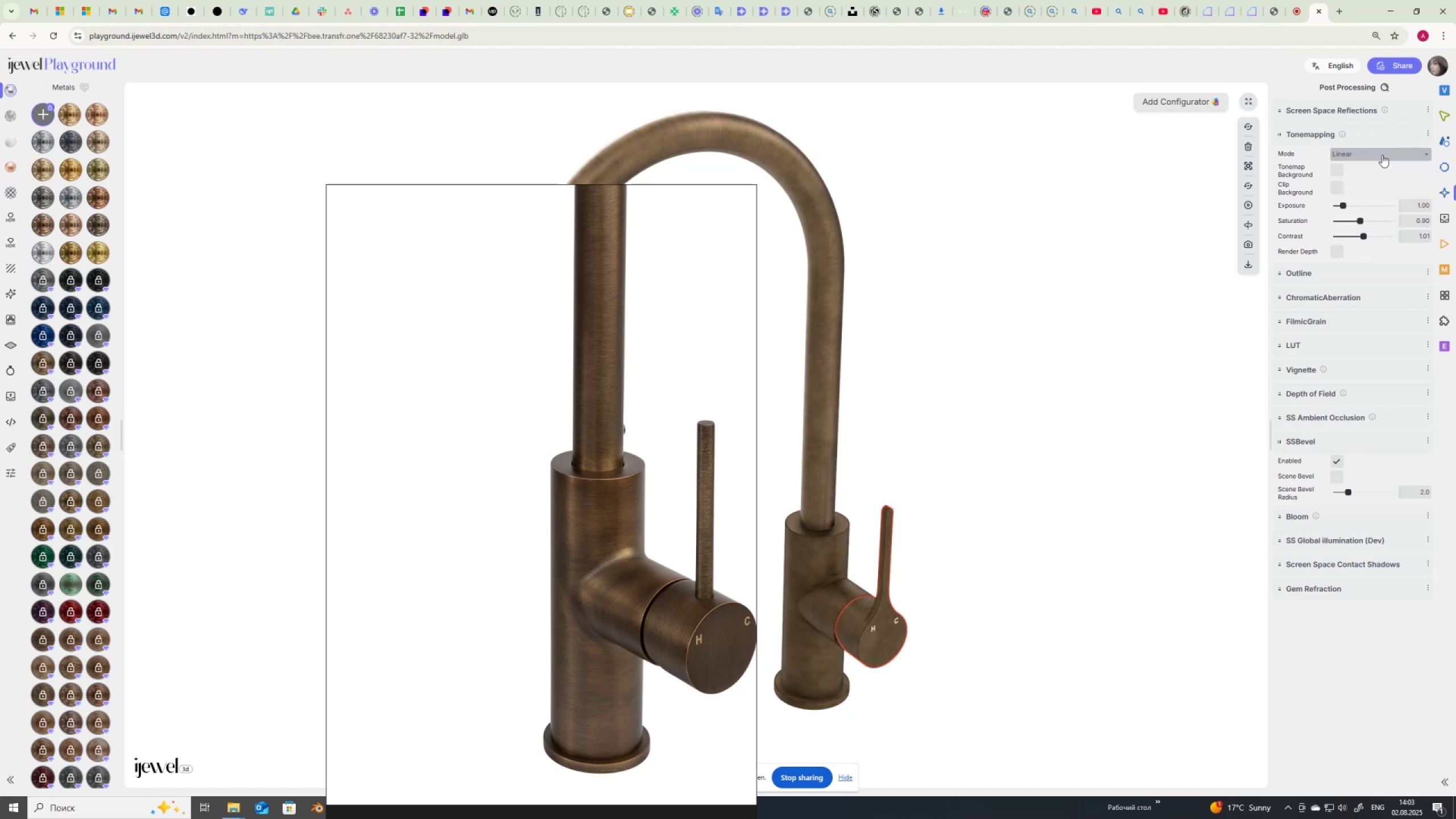 
left_click([1382, 151])
 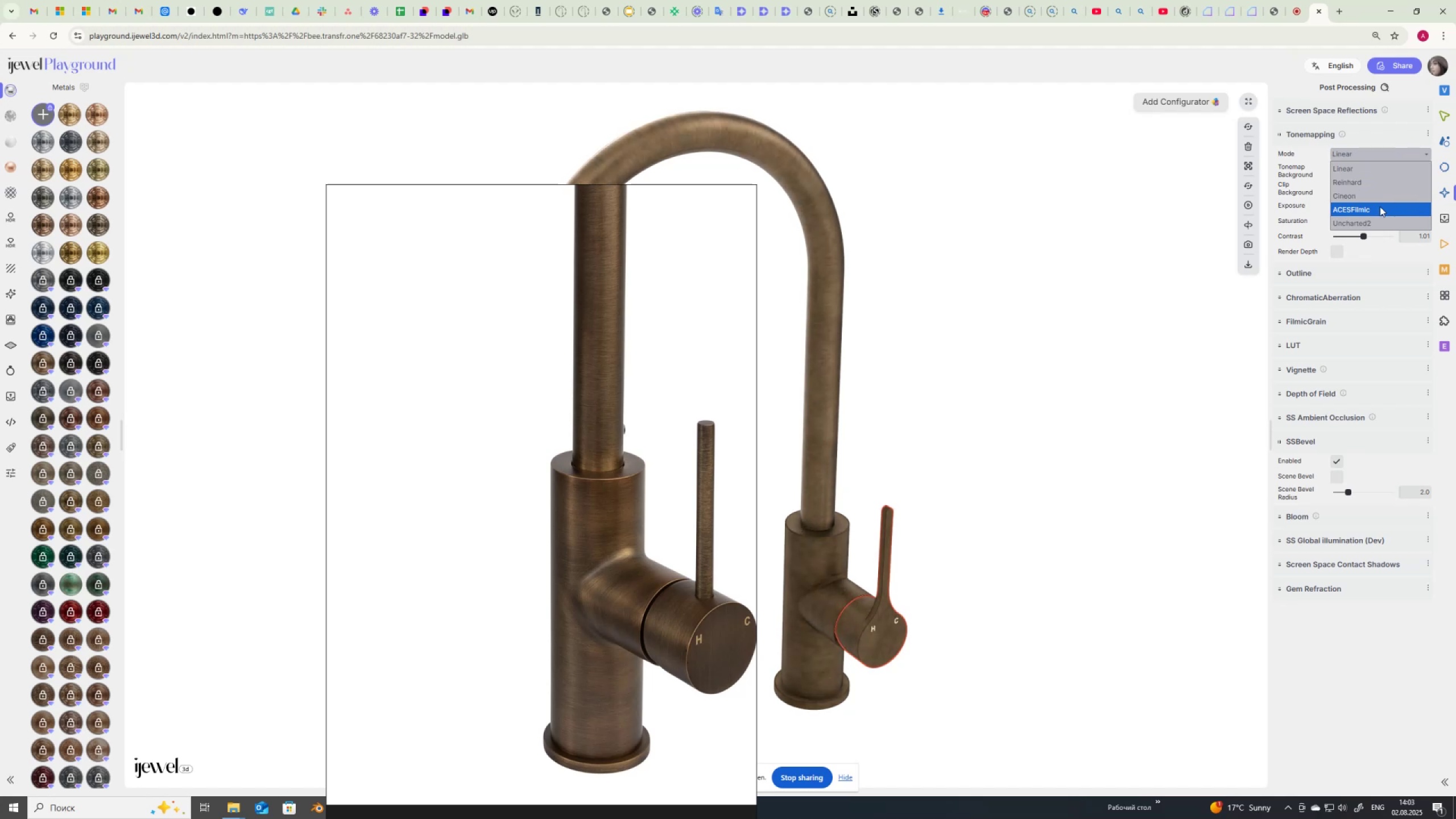 
left_click([1380, 208])
 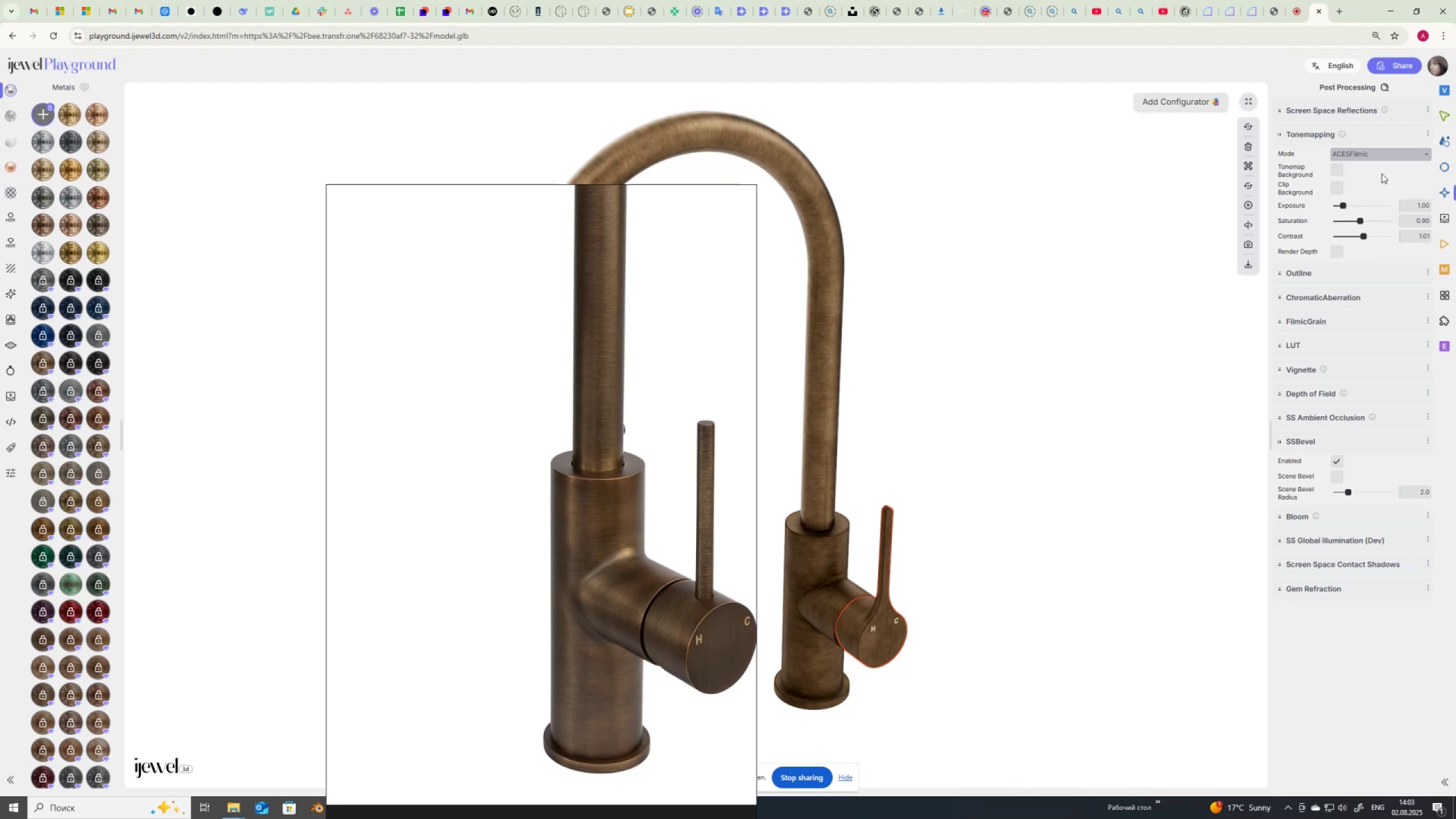 
left_click([1382, 154])
 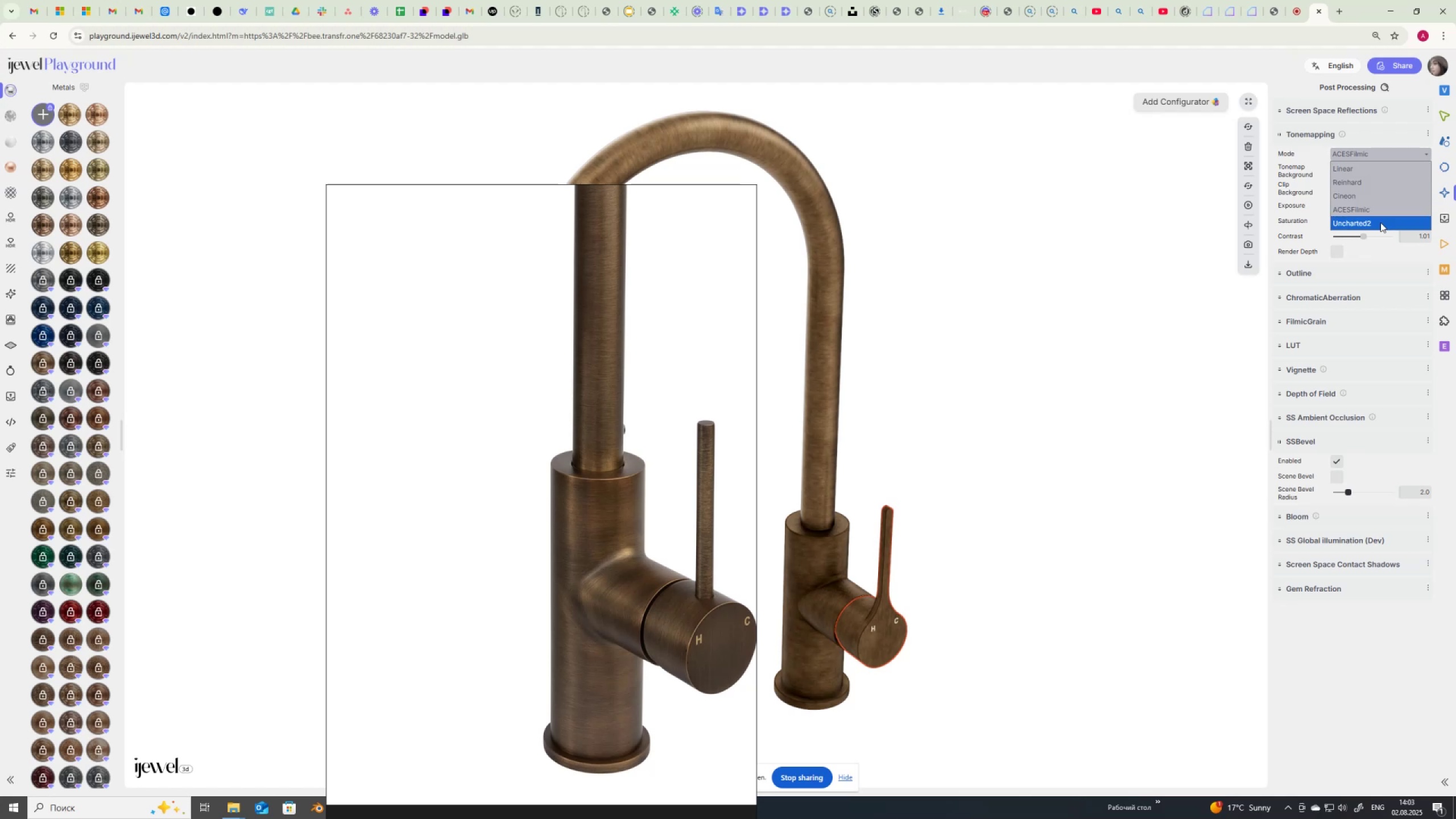 
left_click([1381, 220])
 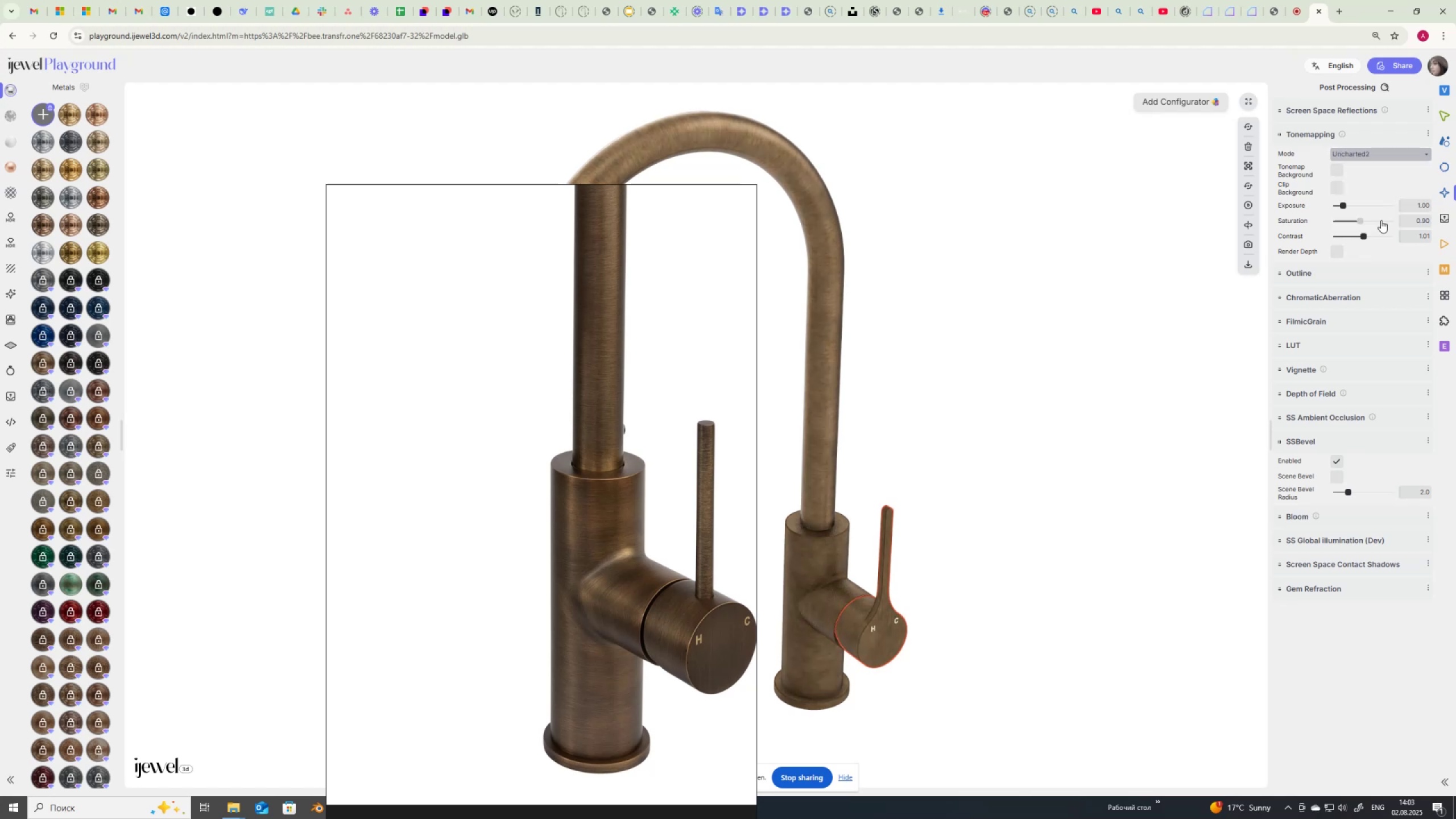 
left_click_drag(start_coordinate=[1029, 513], to_coordinate=[1035, 508])
 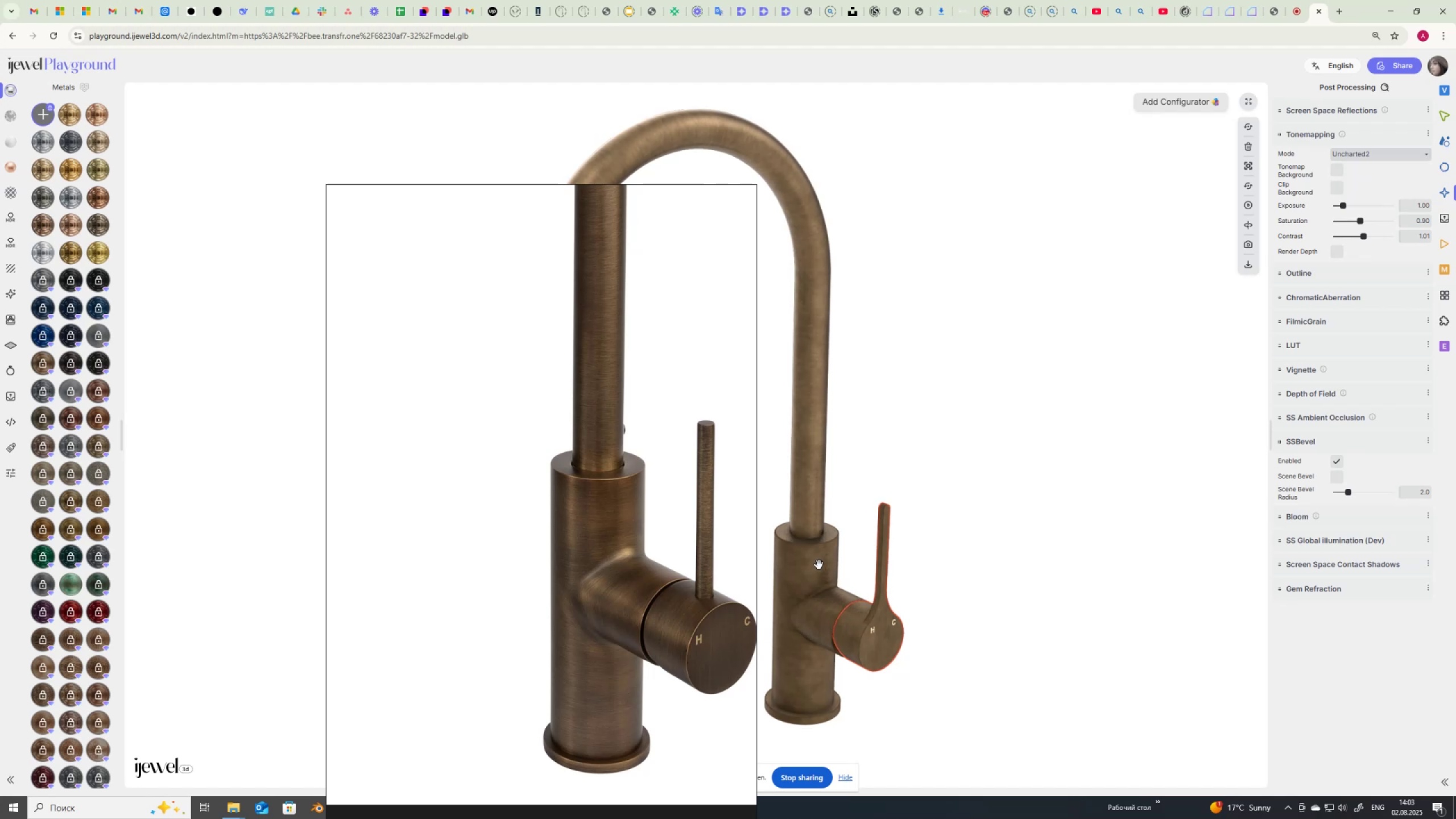 
left_click_drag(start_coordinate=[1012, 498], to_coordinate=[1004, 503])
 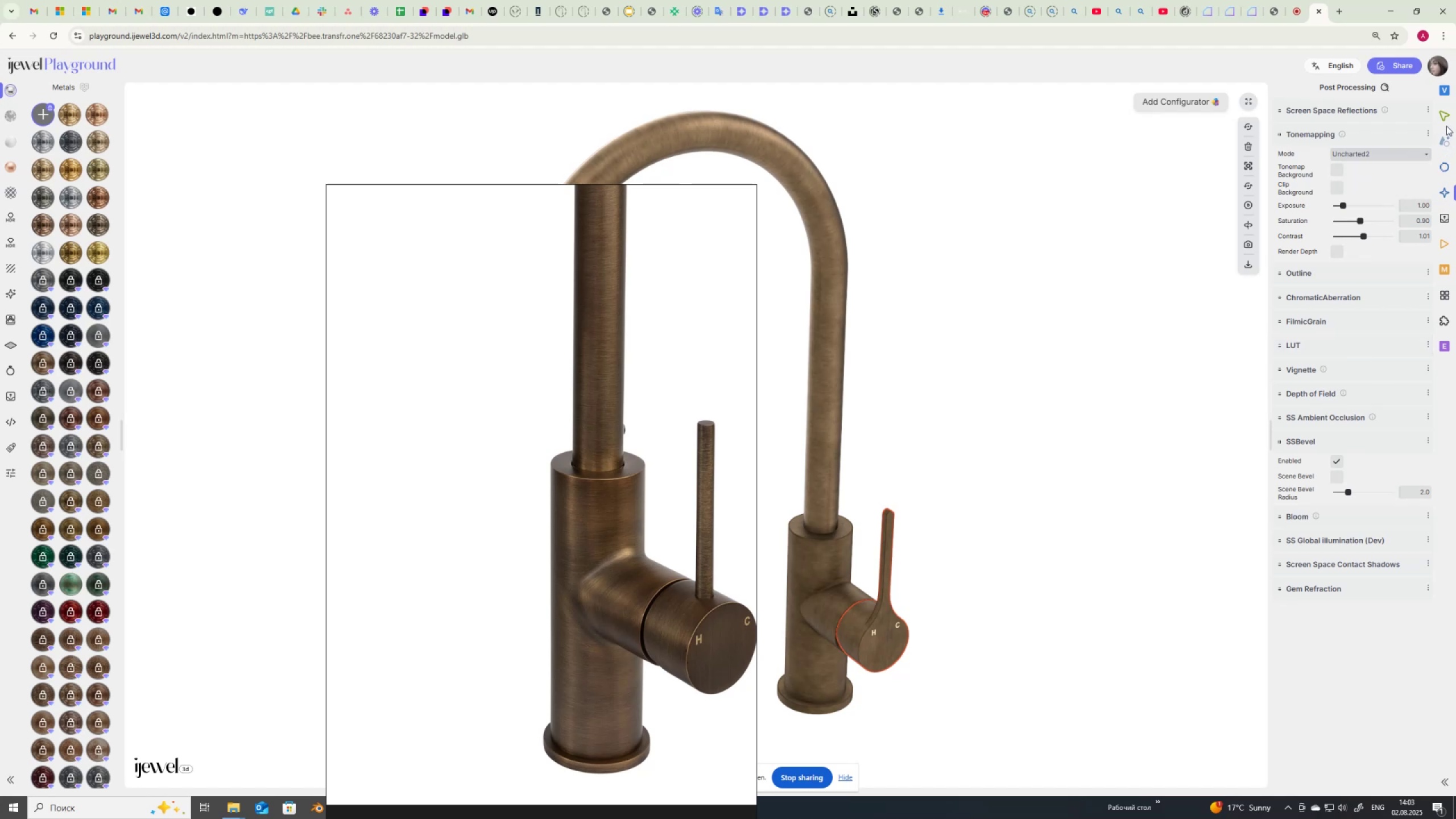 
left_click([1445, 118])
 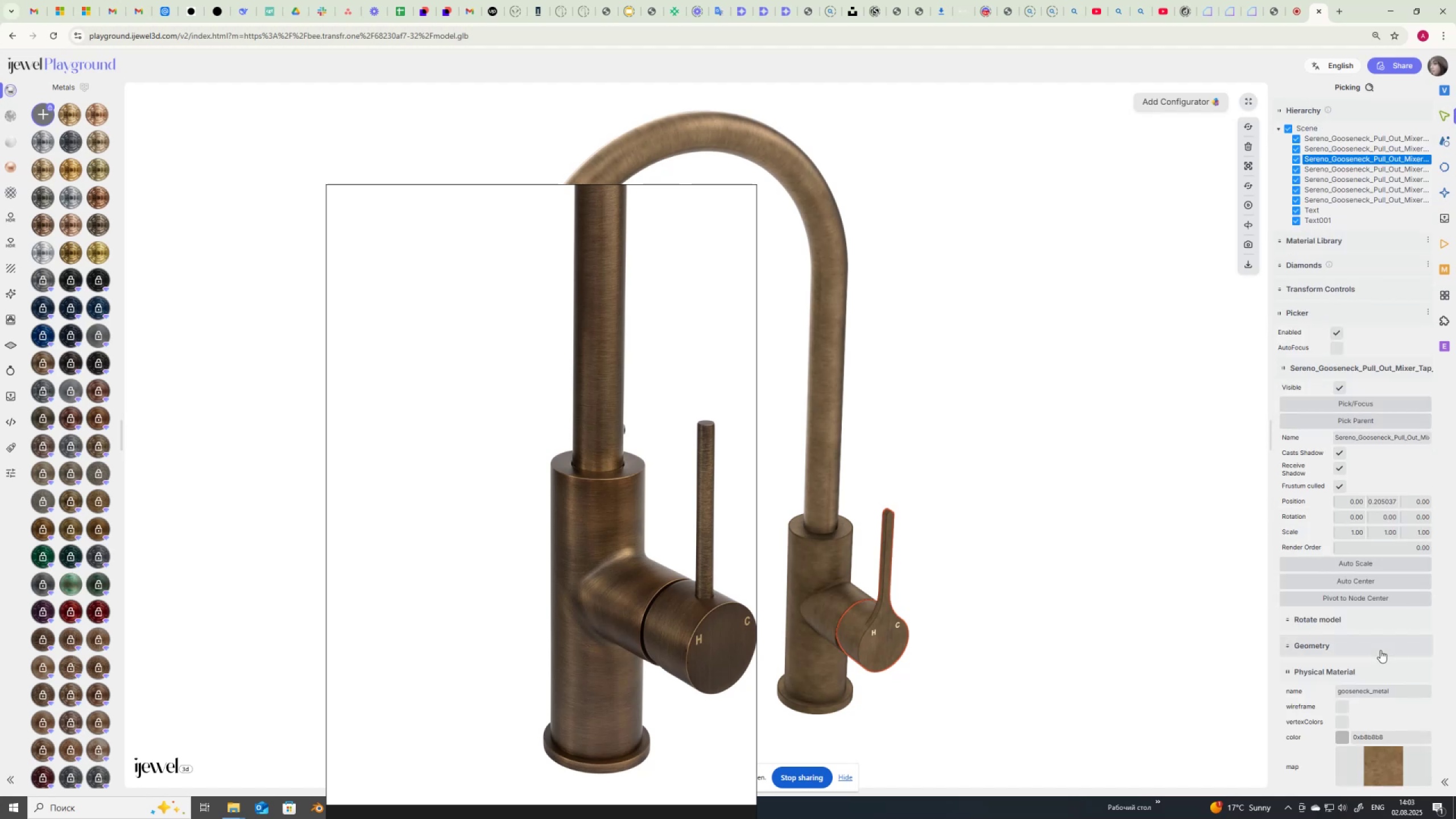 
scroll: coordinate [1380, 650], scroll_direction: down, amount: 7.0
 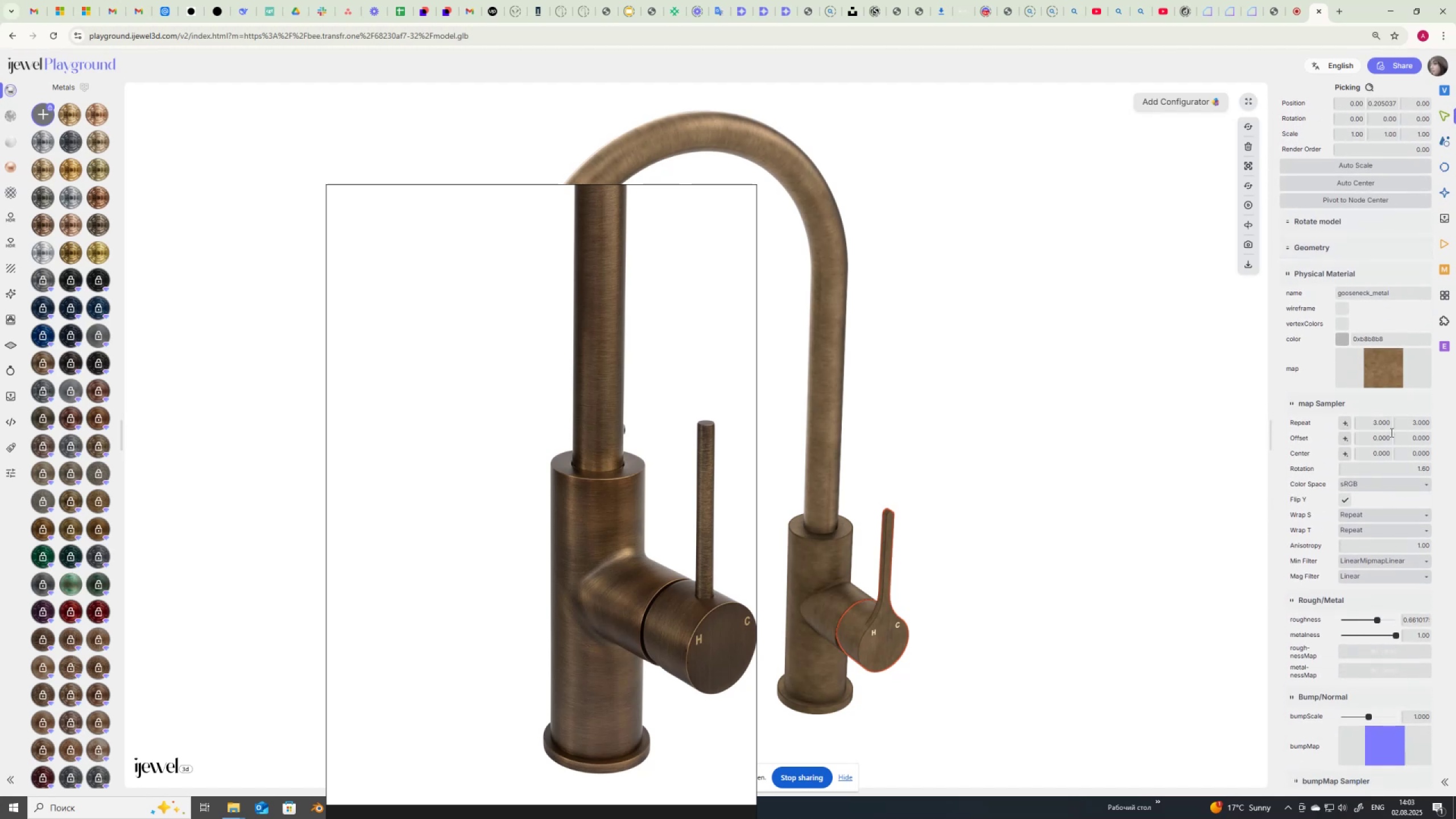 
left_click([1339, 340])
 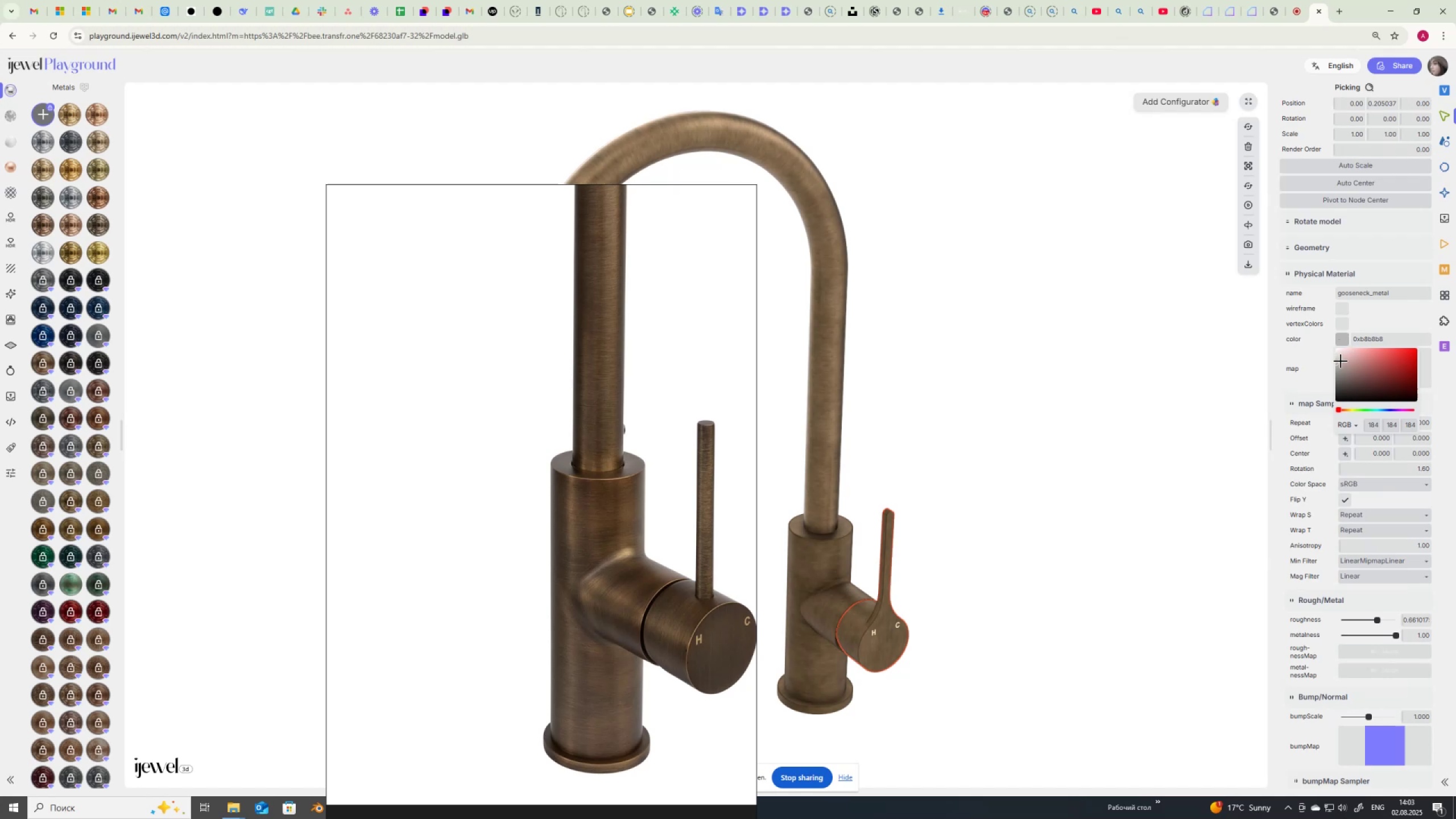 
left_click_drag(start_coordinate=[1339, 361], to_coordinate=[1318, 353])
 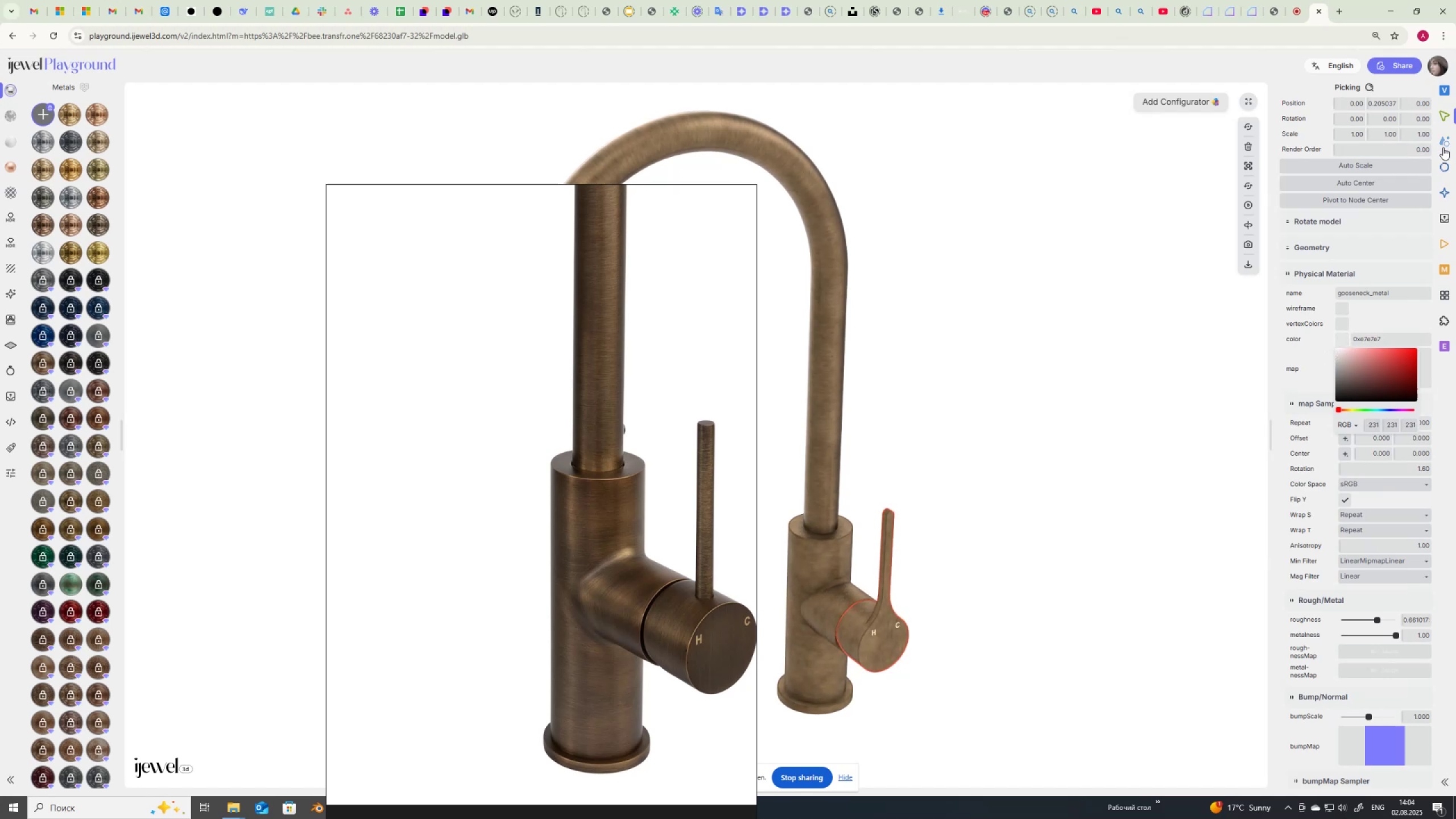 
left_click([1444, 143])
 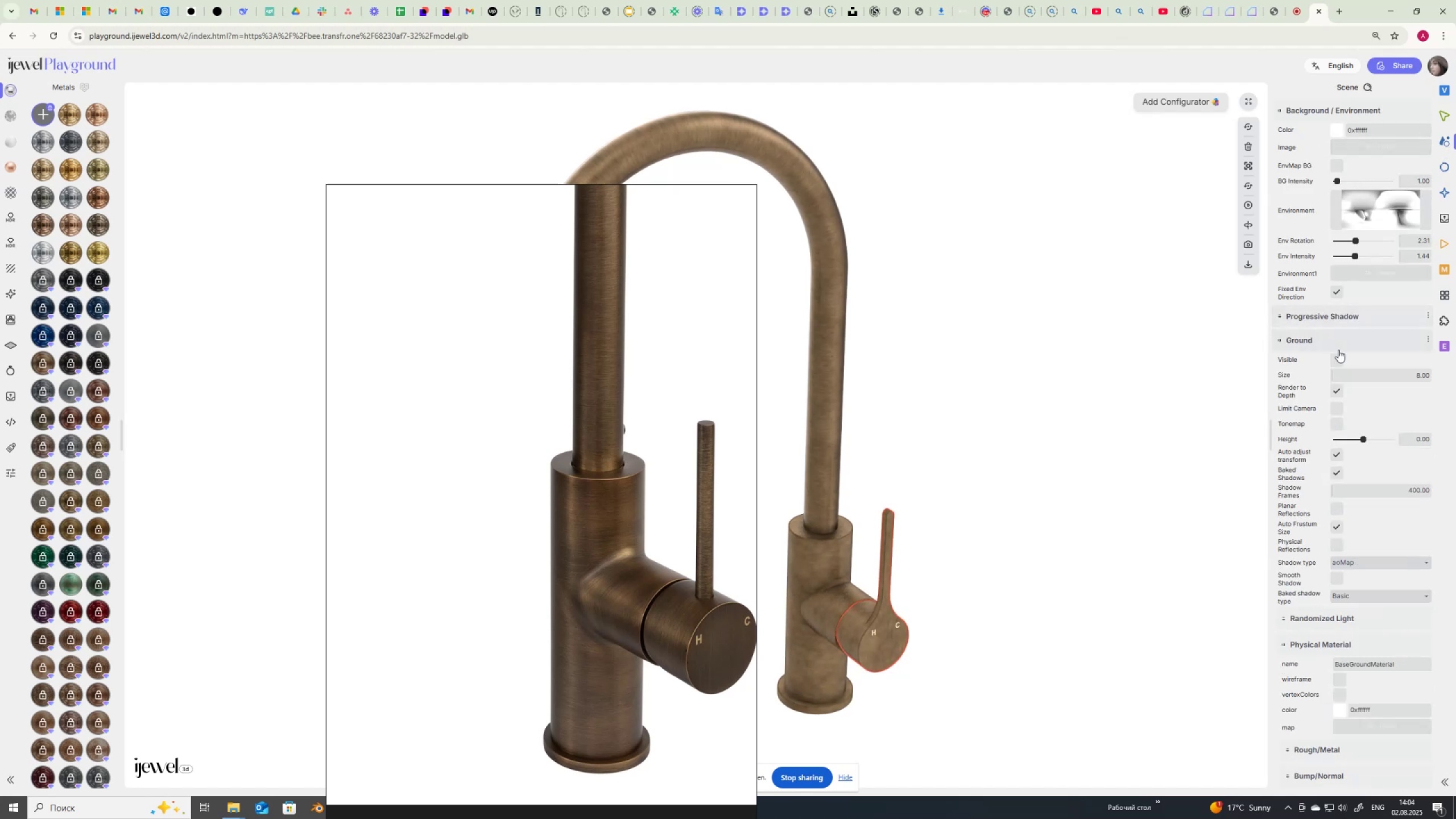 
left_click([1339, 358])
 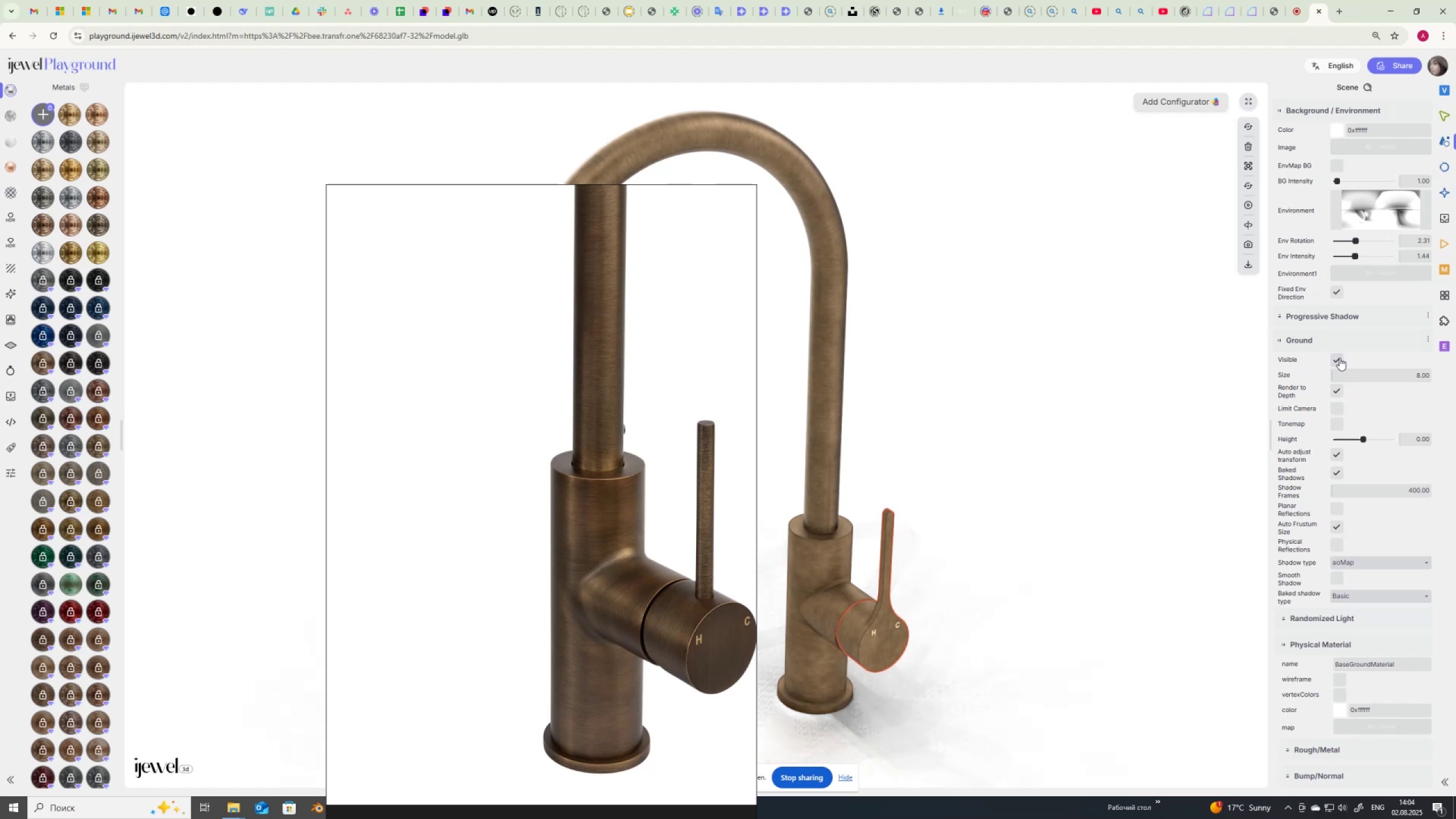 
left_click([1339, 358])
 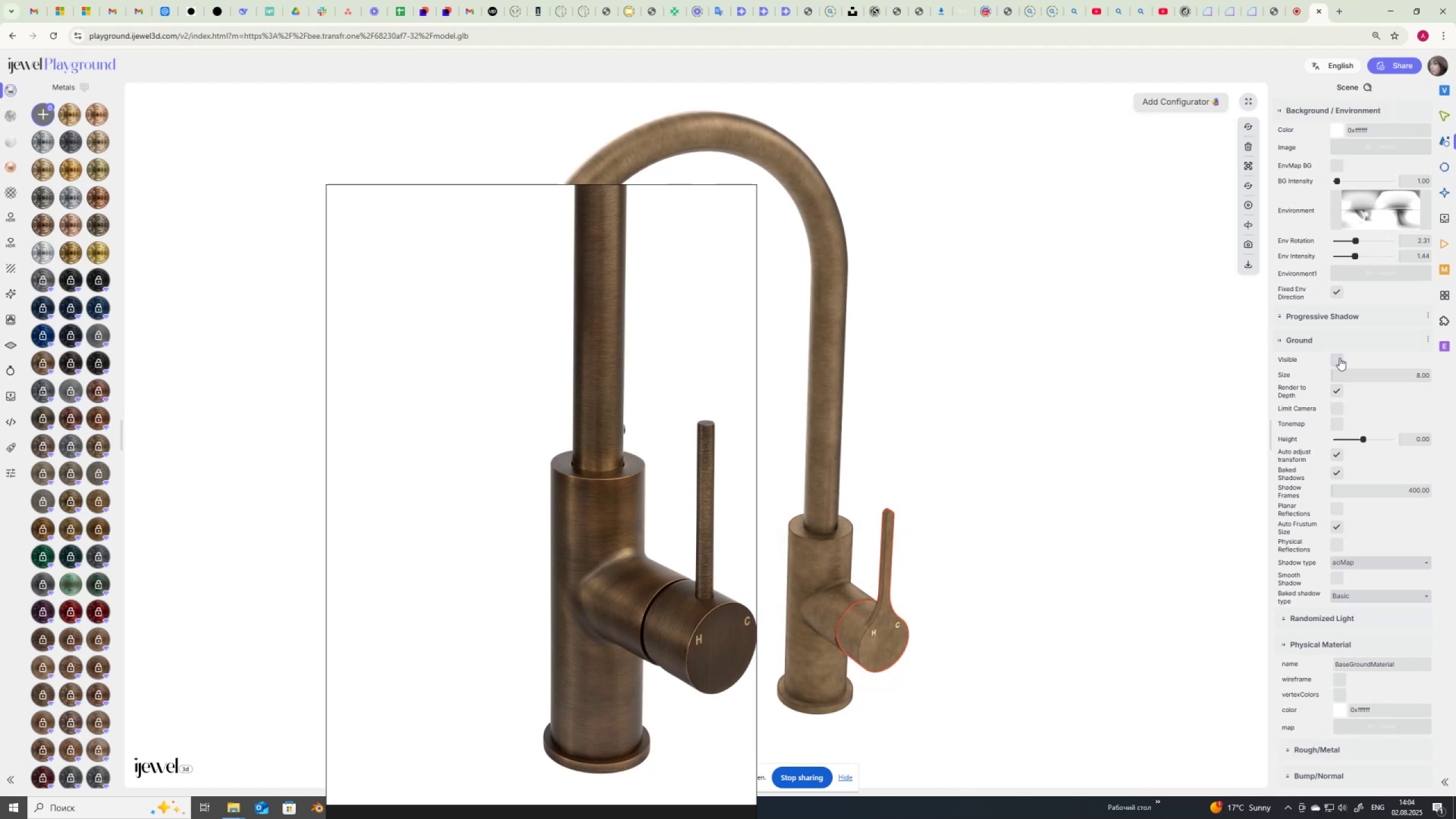 
wait(8.07)
 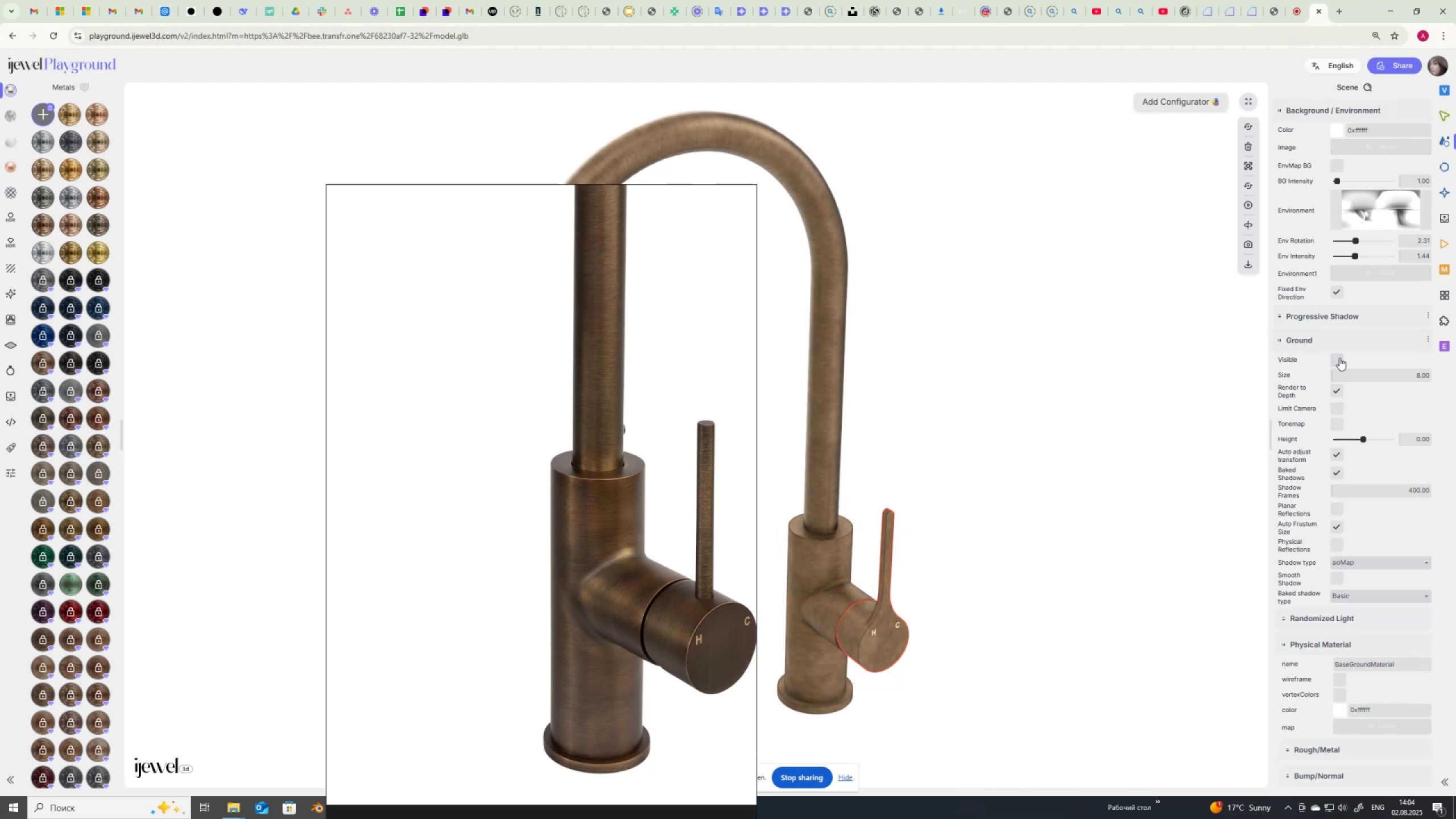 
left_click_drag(start_coordinate=[1011, 463], to_coordinate=[1007, 464])
 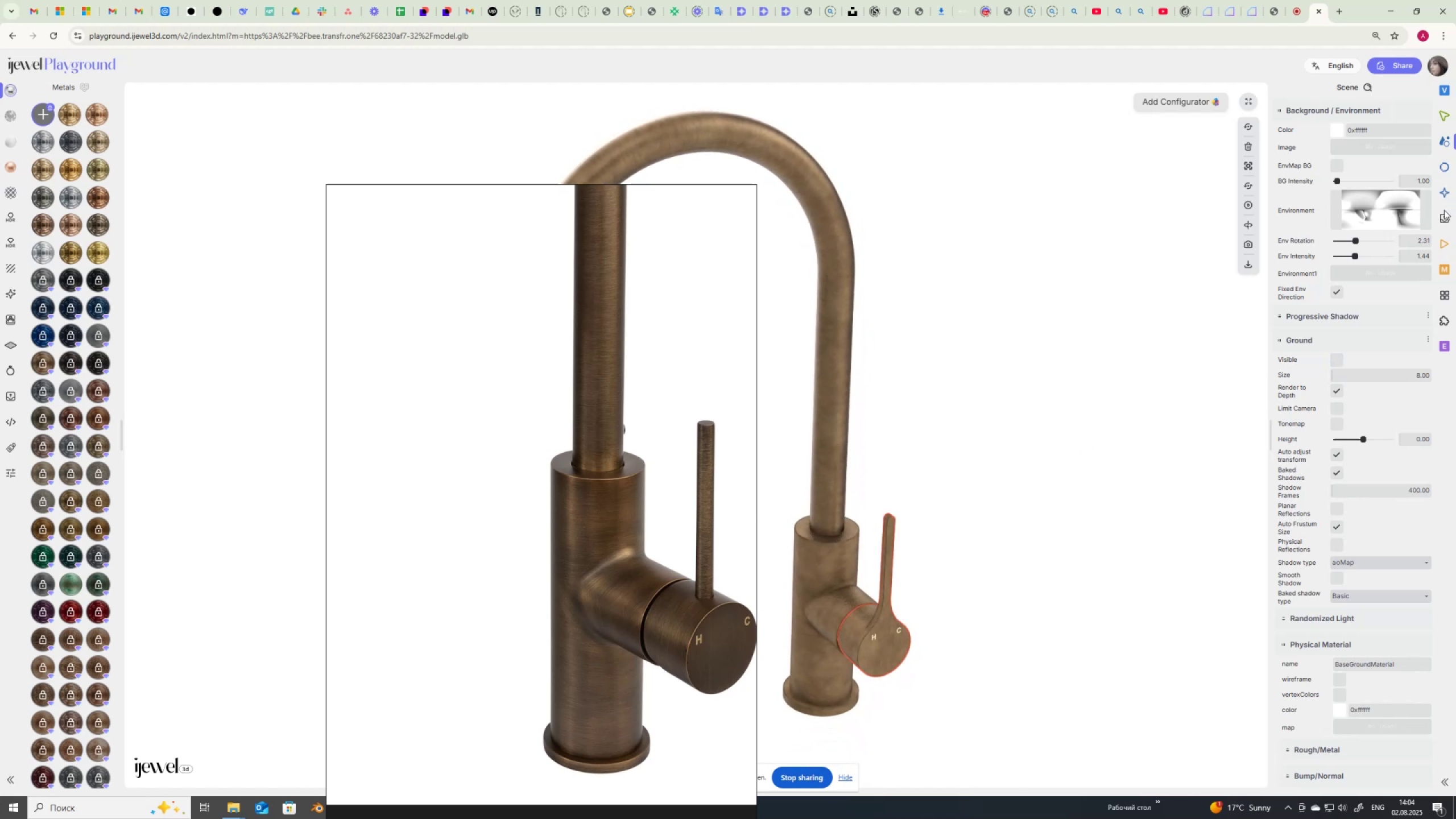 
left_click([1445, 218])
 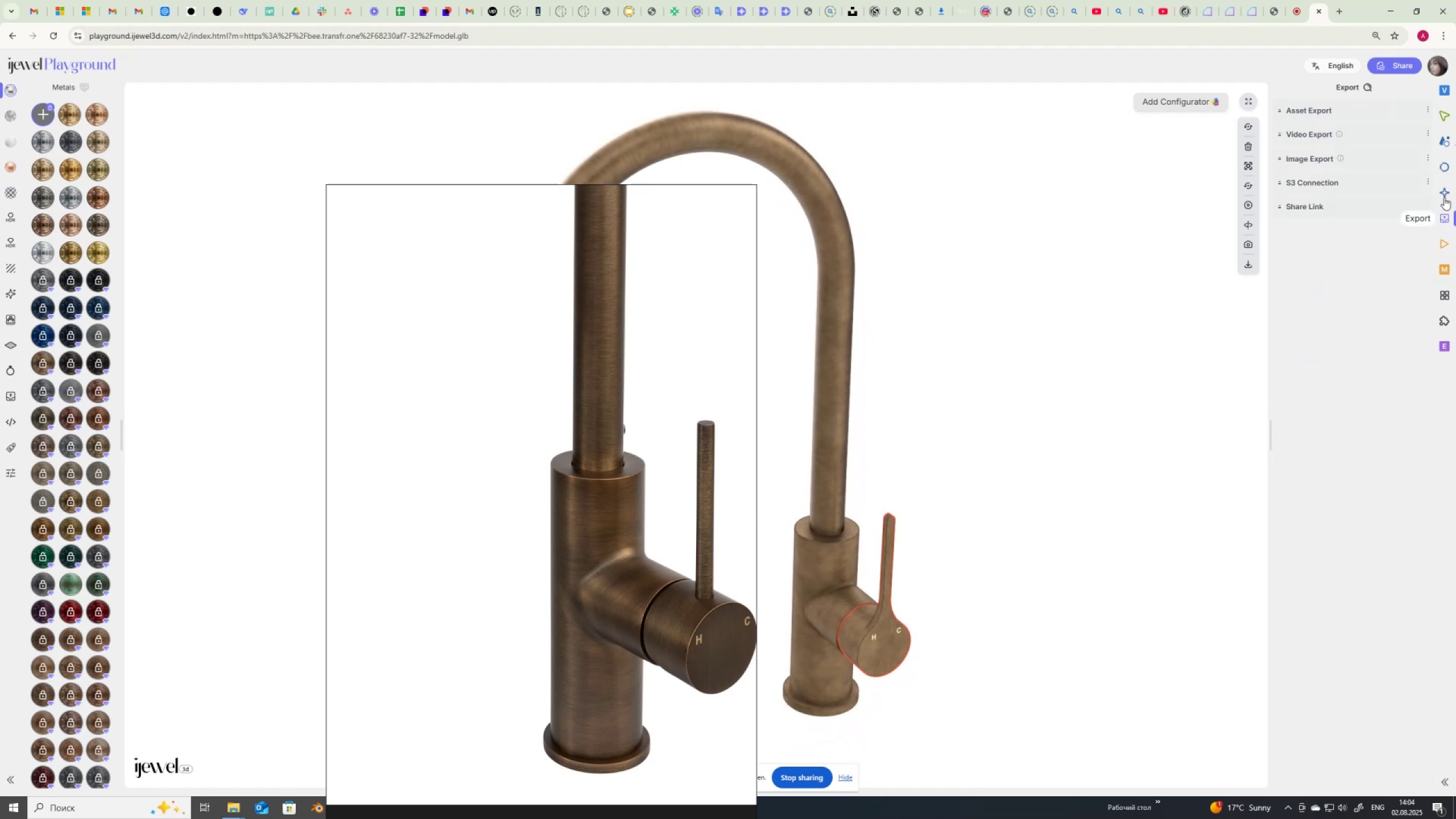 
left_click([1442, 136])
 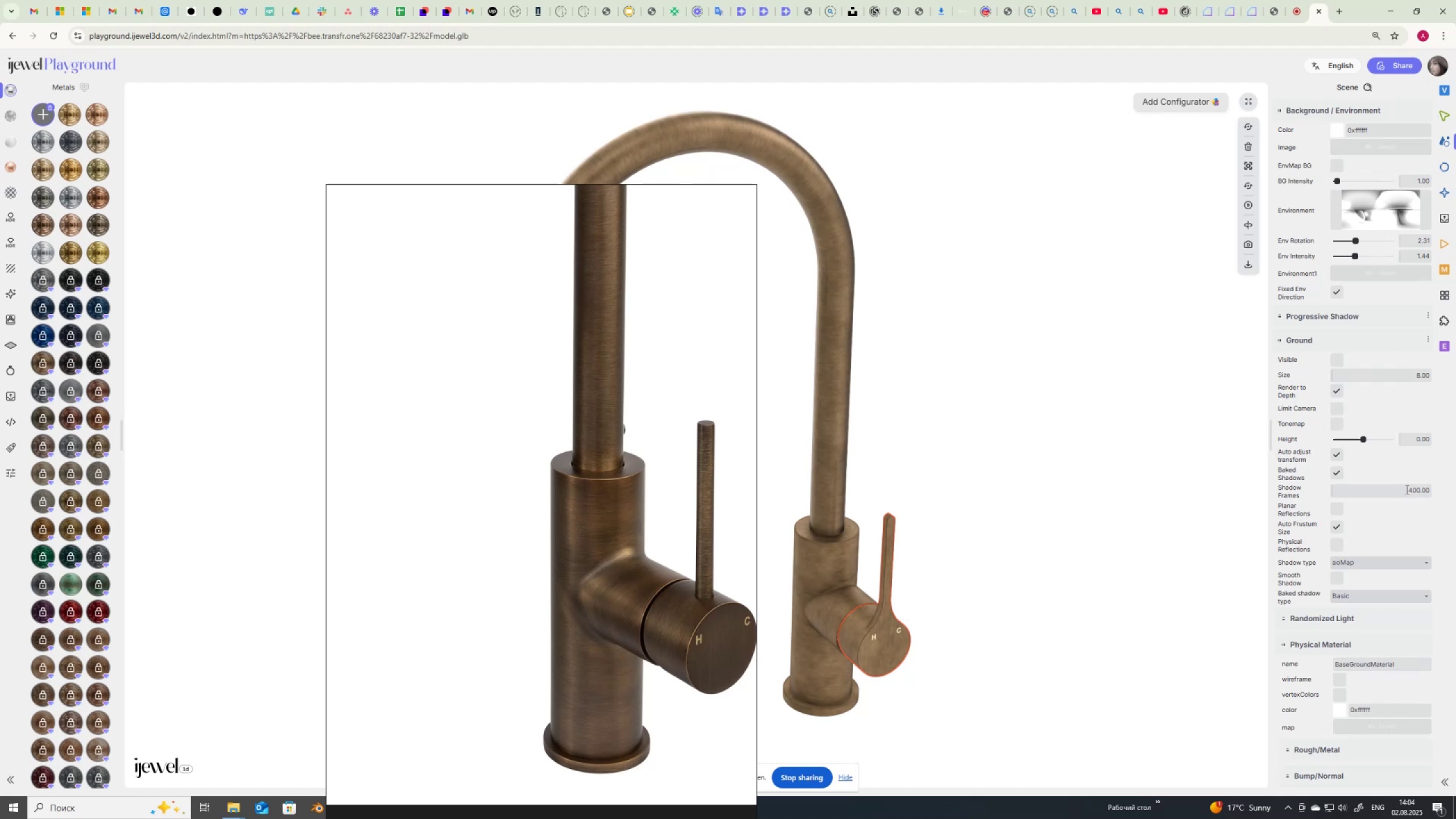 
wait(14.41)
 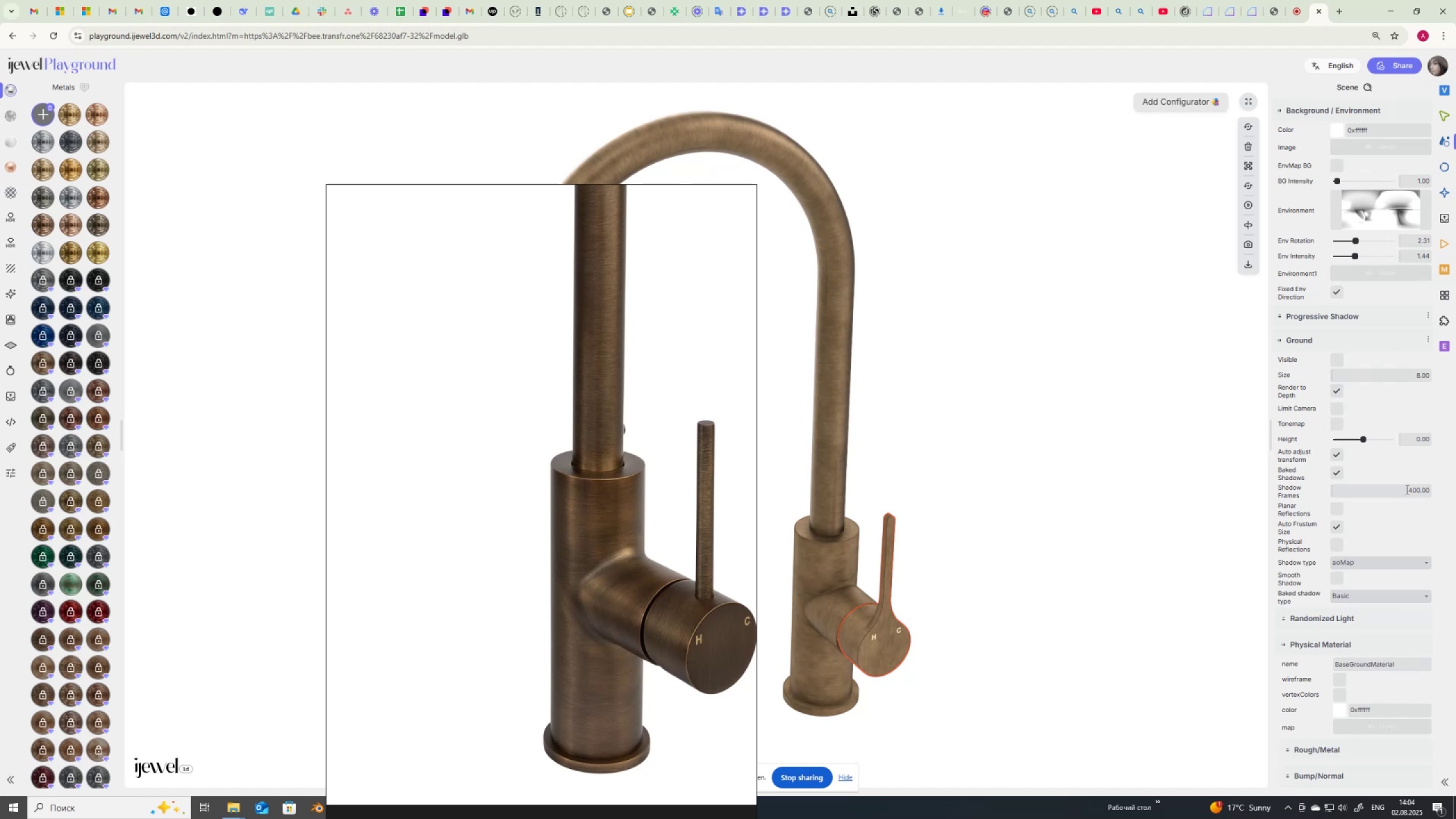 
left_click([1341, 581])
 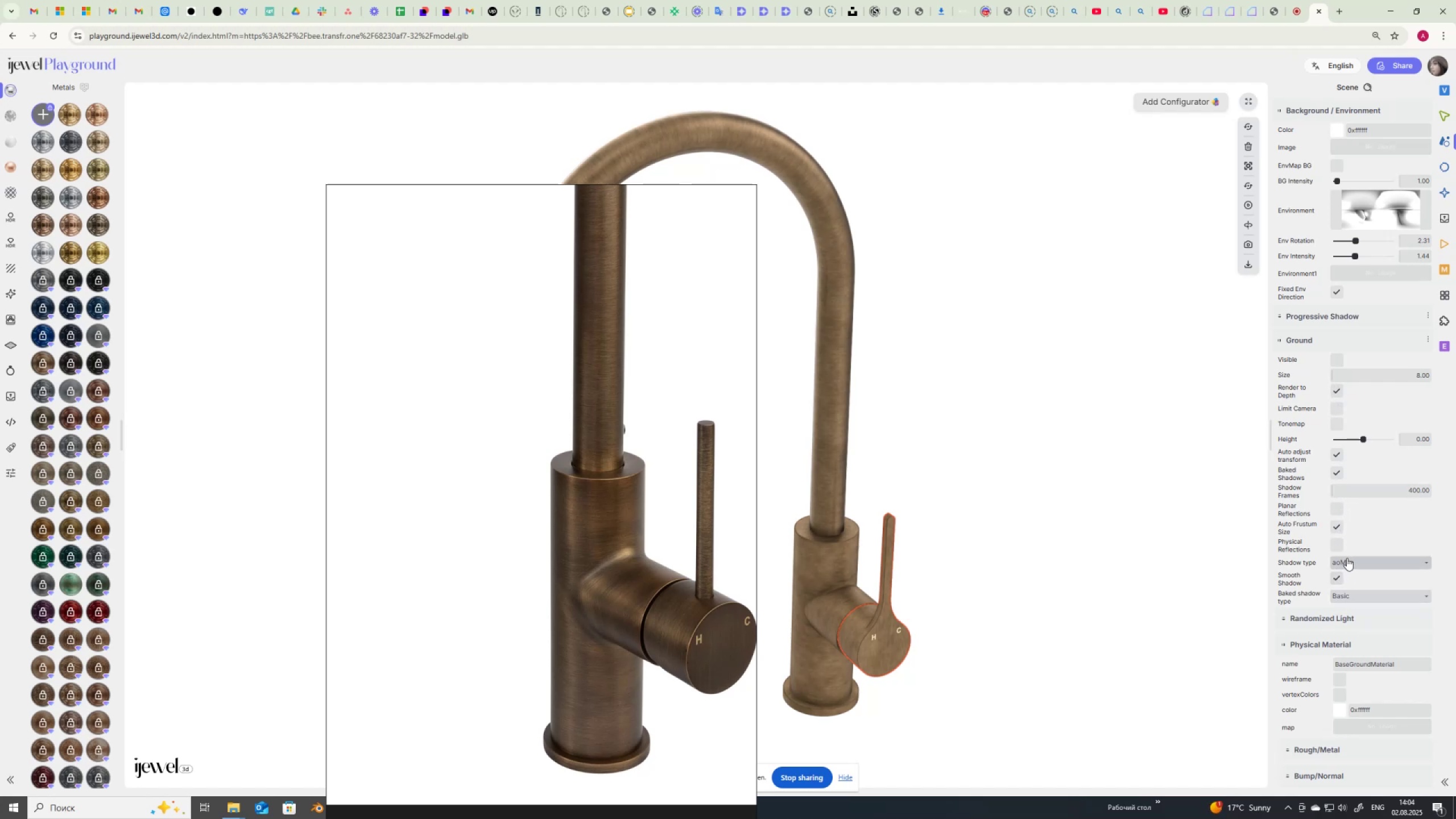 
wait(9.91)
 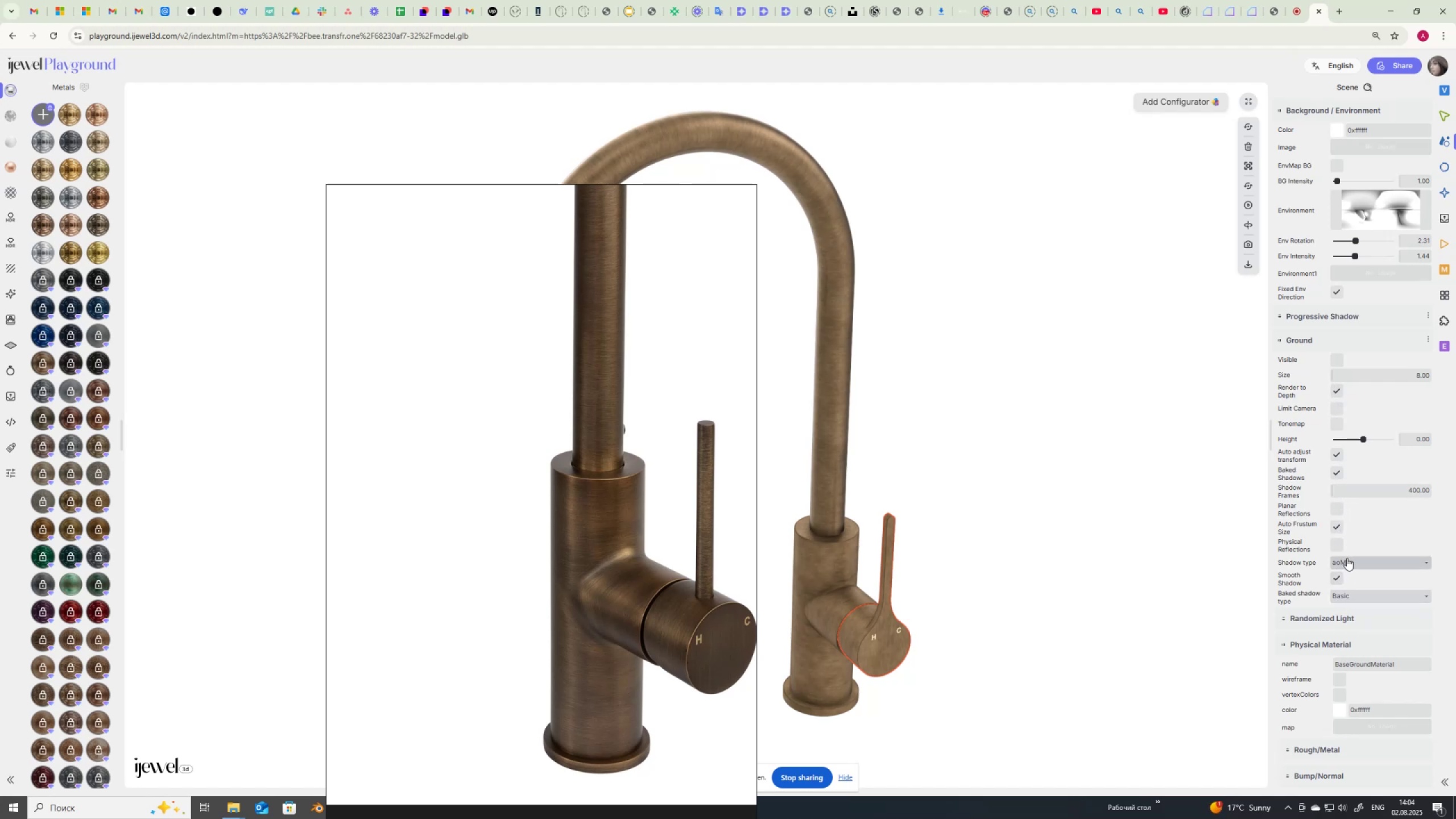 
left_click([8, 216])
 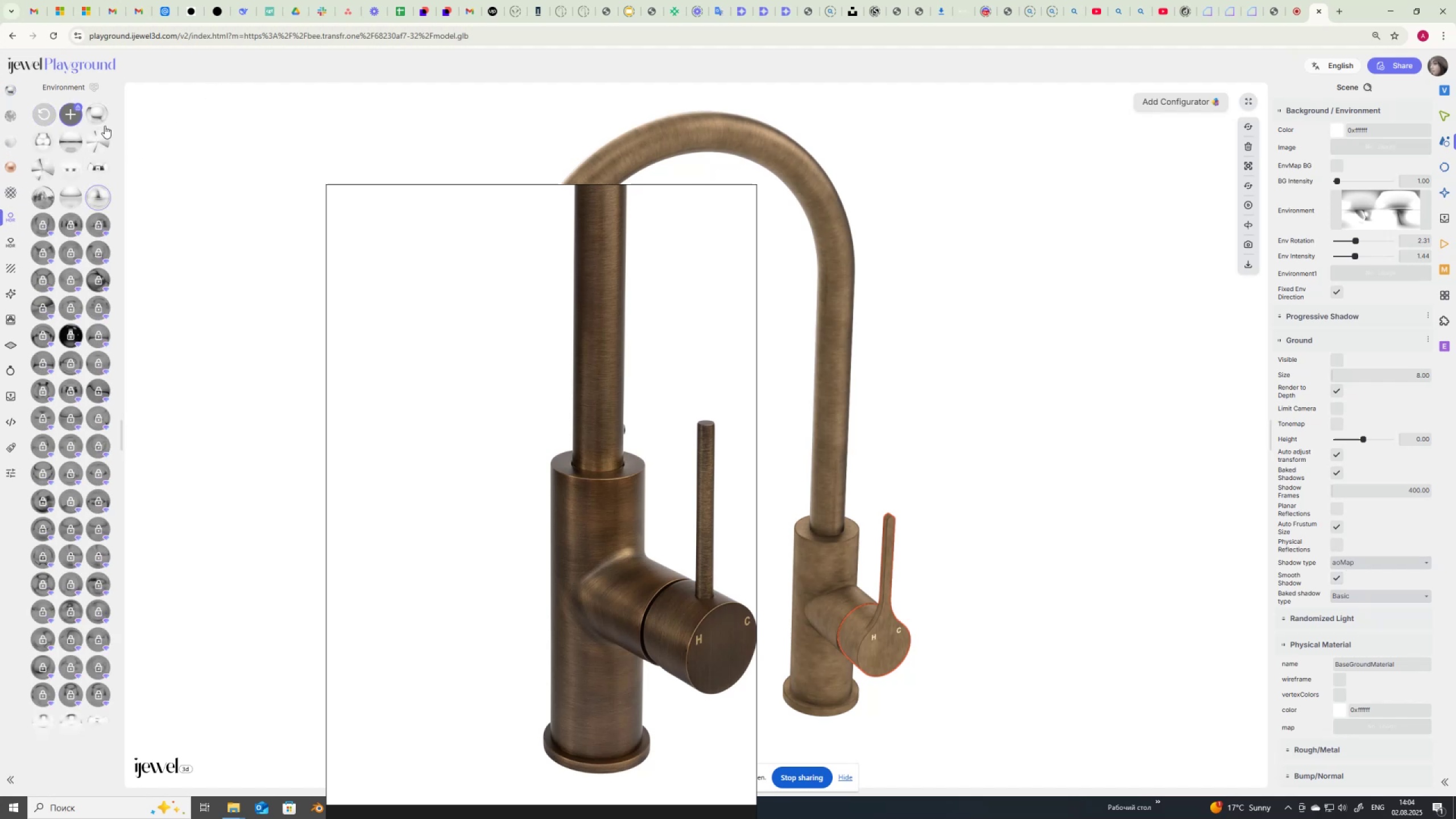 
left_click([102, 113])
 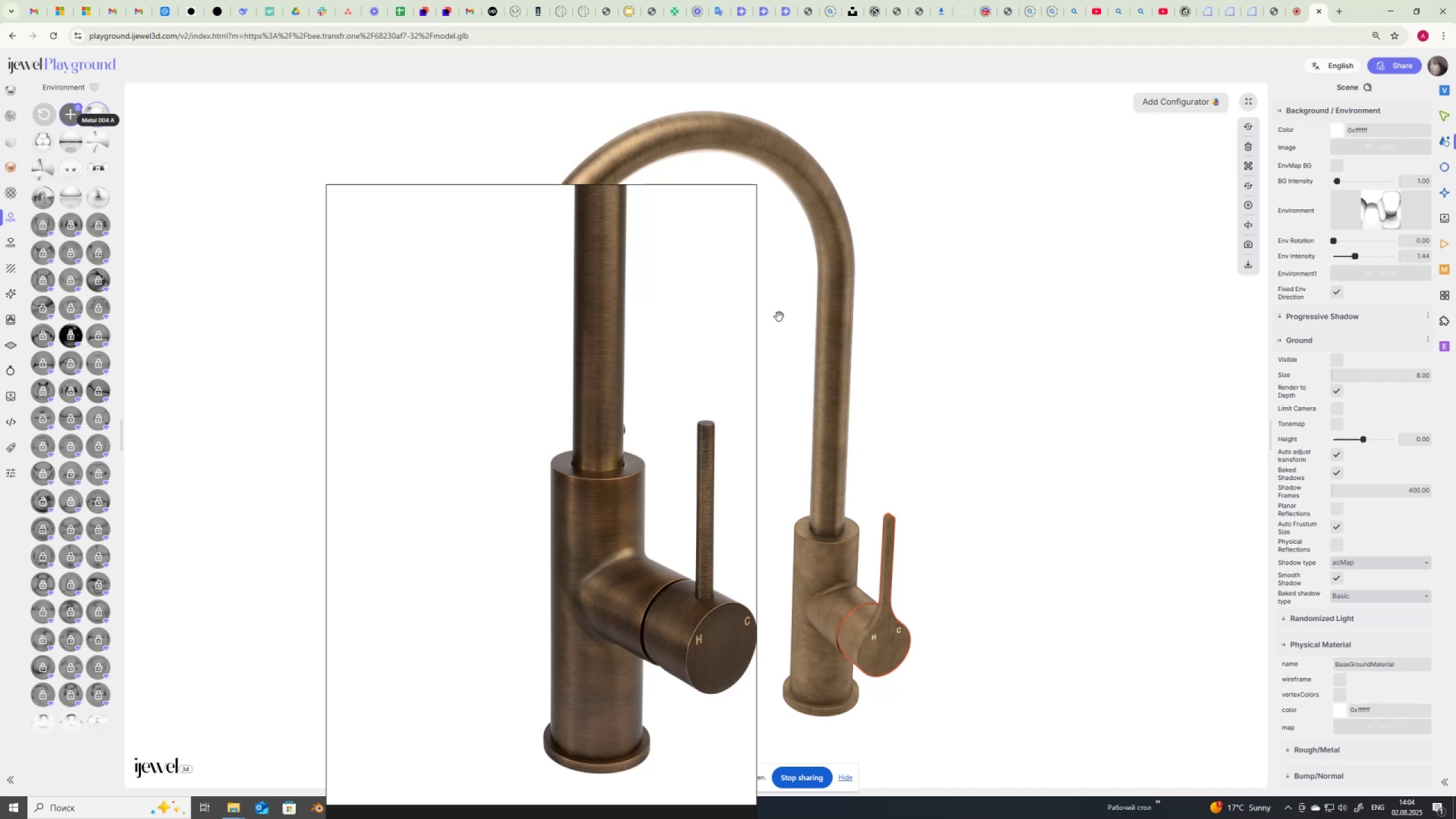 
wait(13.0)
 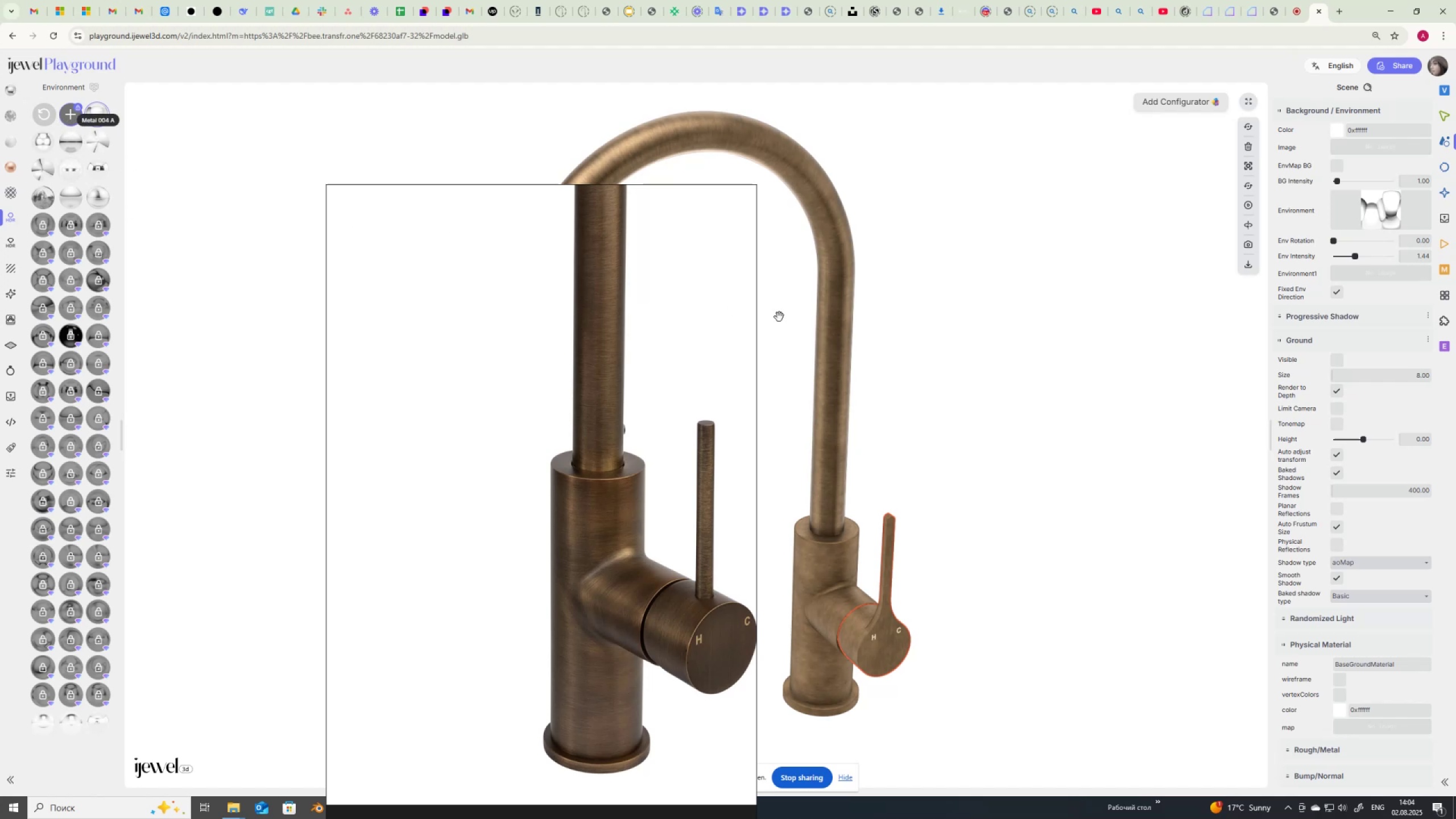 
left_click([1445, 188])
 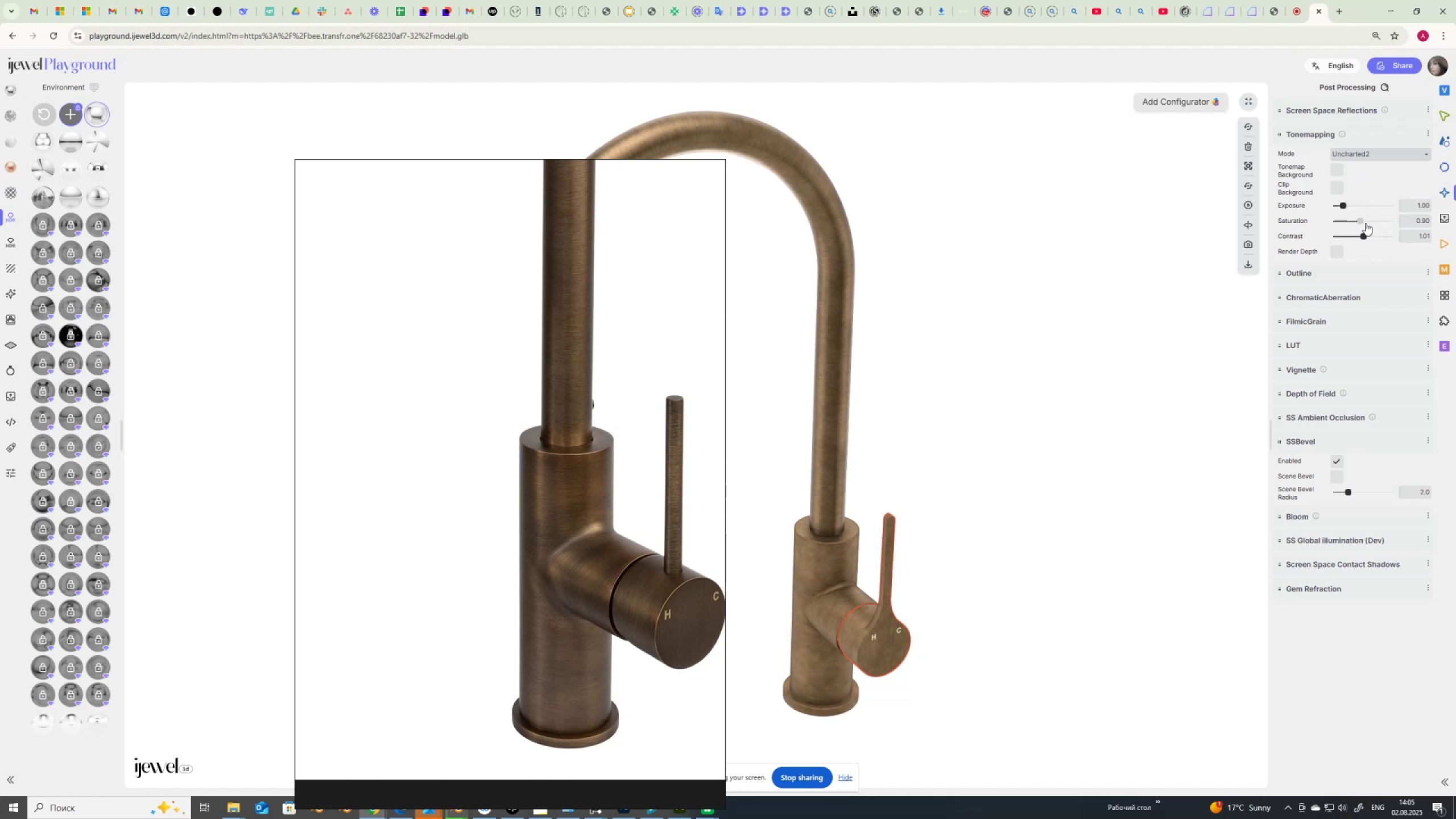 
wait(7.14)
 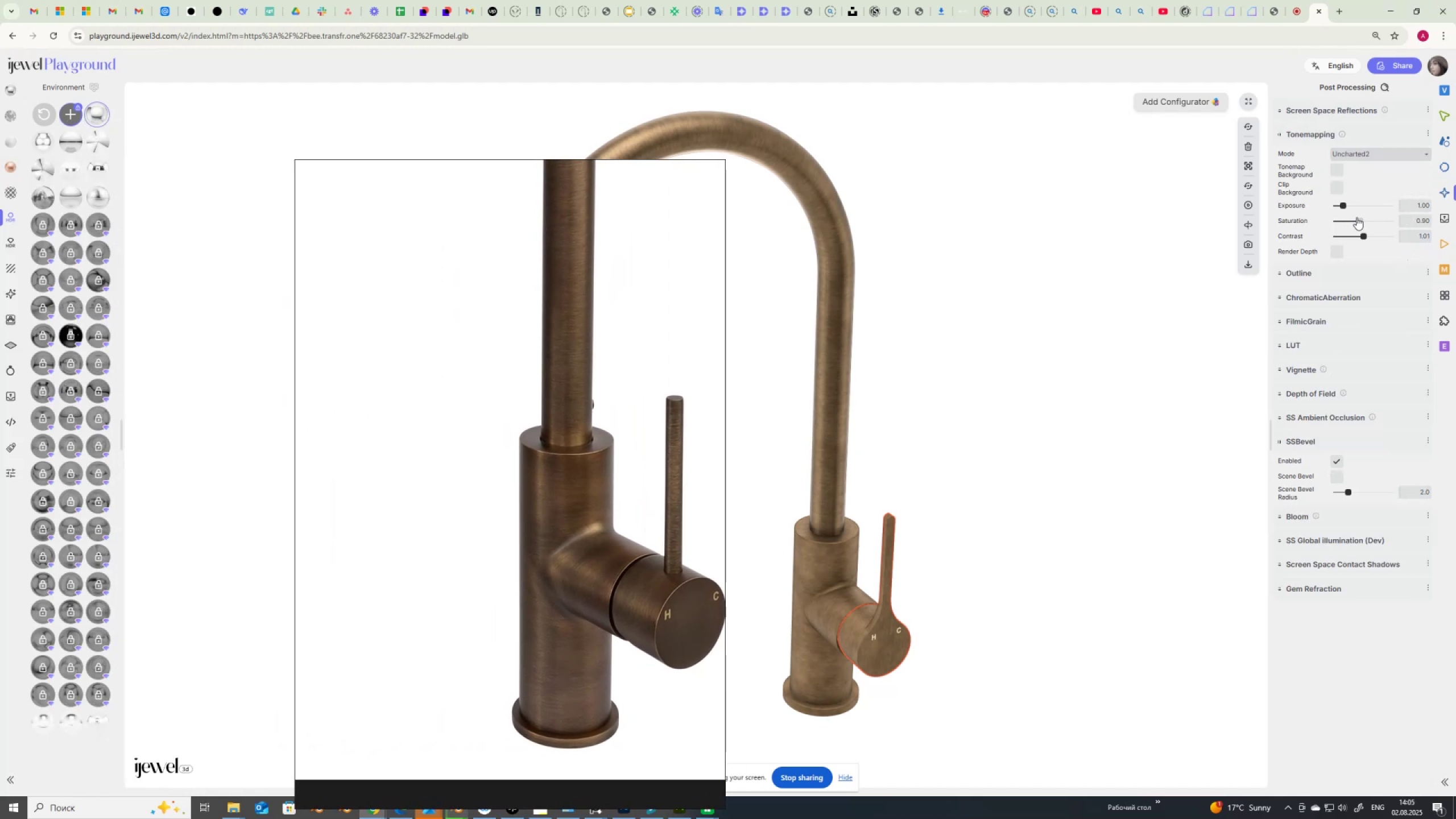 
left_click_drag(start_coordinate=[1411, 220], to_coordinate=[1455, 229])
 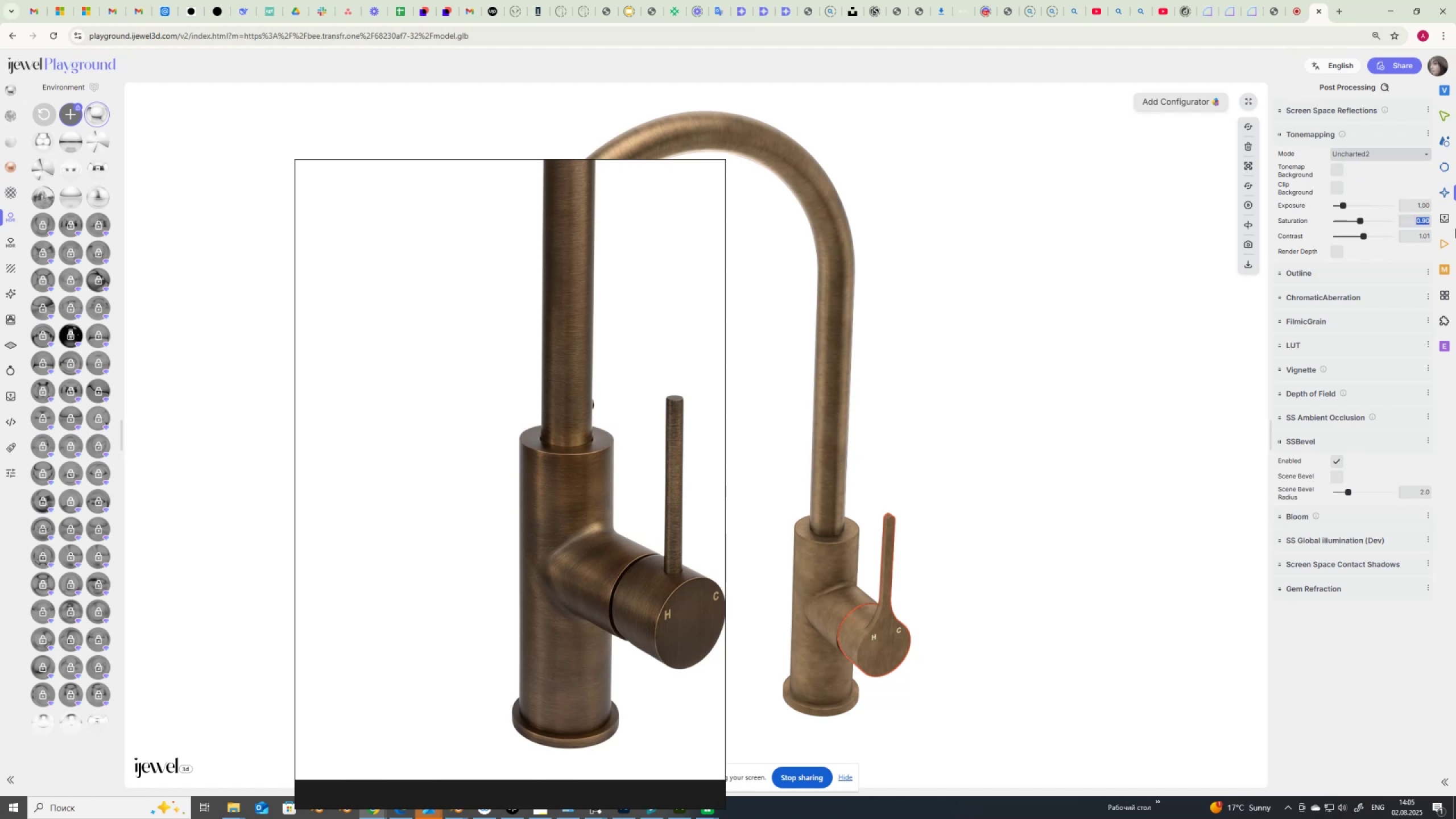 
key(Numpad1)
 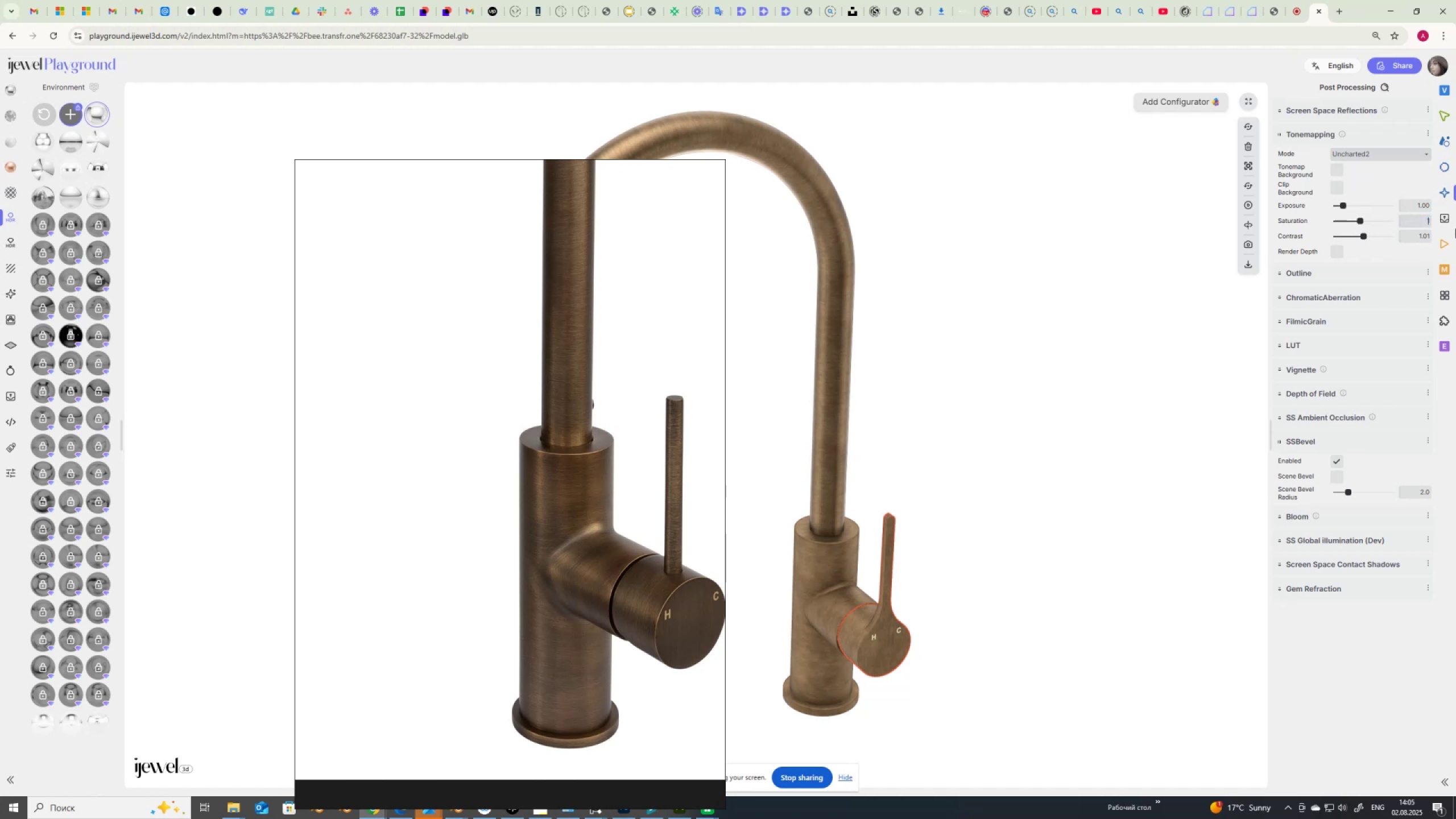 
key(NumpadEnter)
 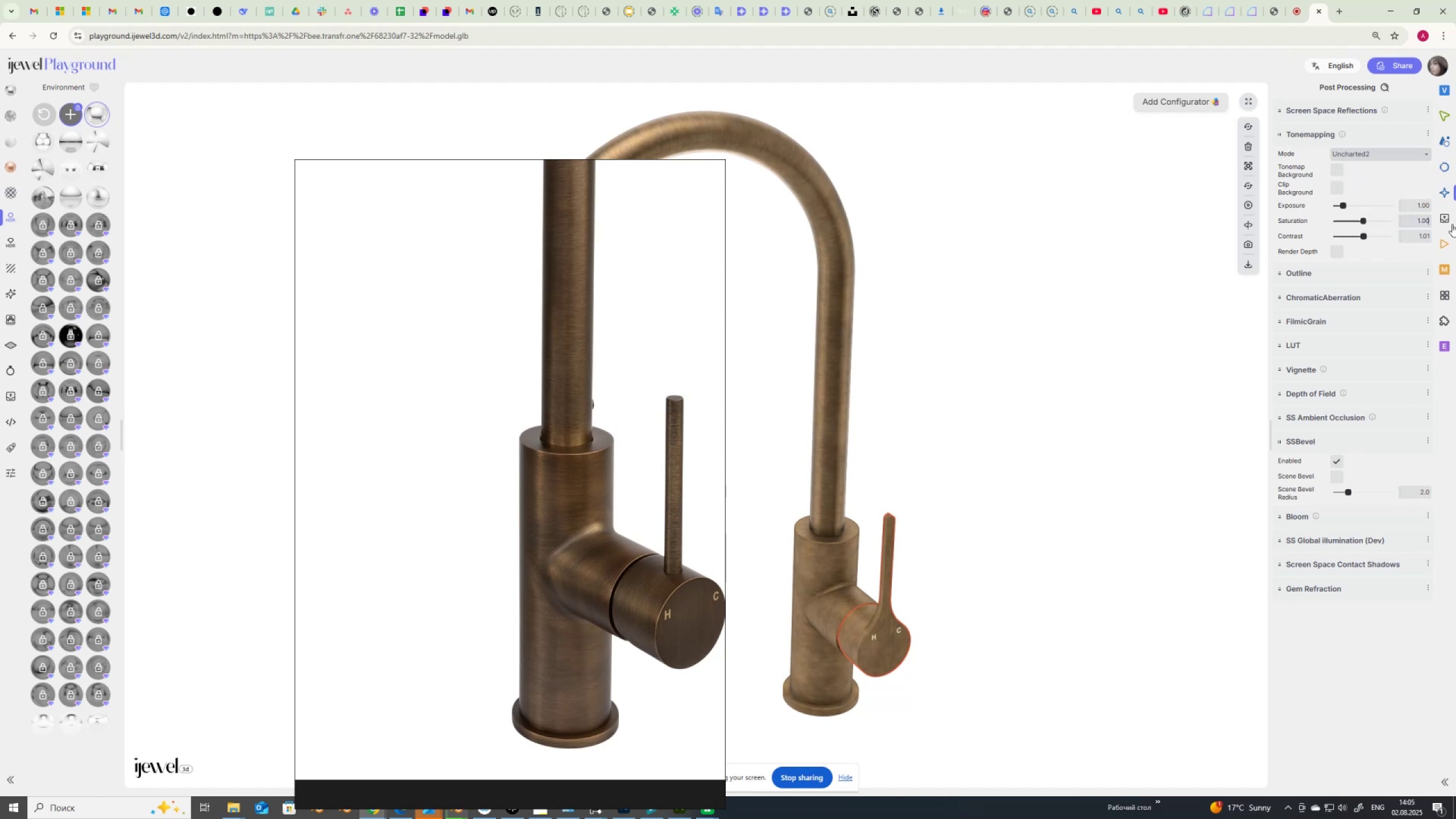 
left_click_drag(start_coordinate=[1361, 221], to_coordinate=[1355, 221])
 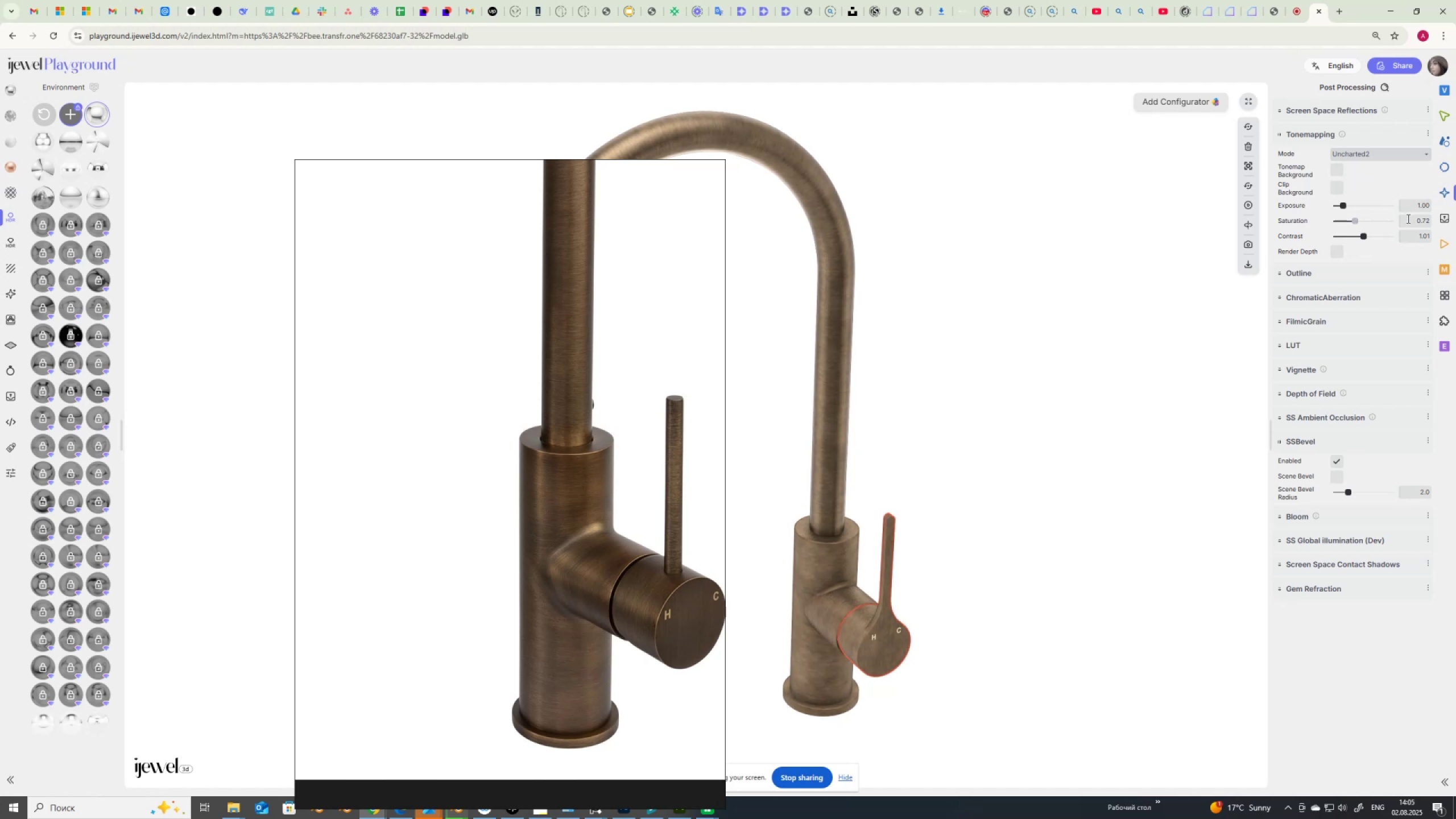 
left_click_drag(start_coordinate=[1407, 220], to_coordinate=[1454, 225])
 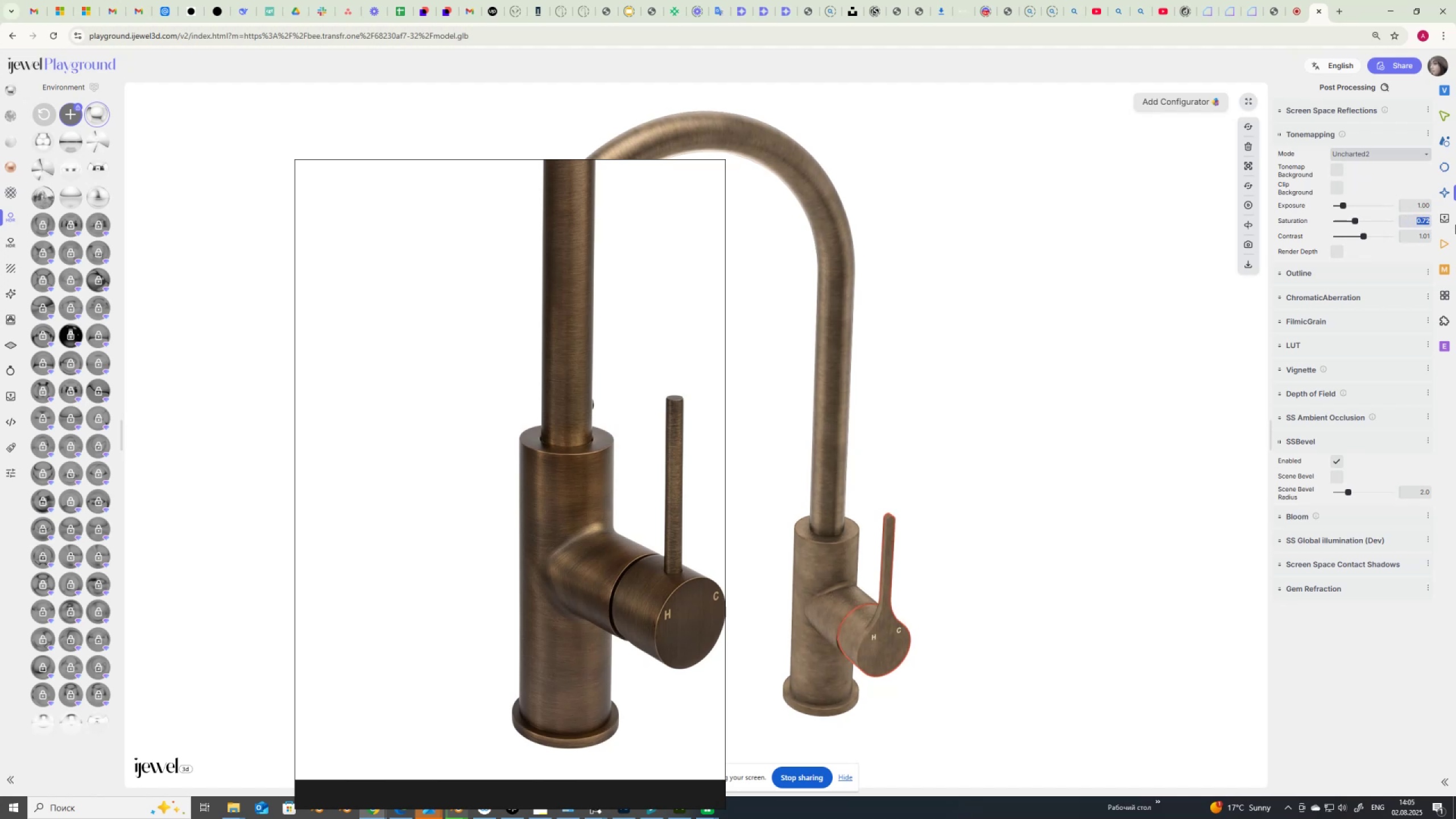 
key(Numpad0)
 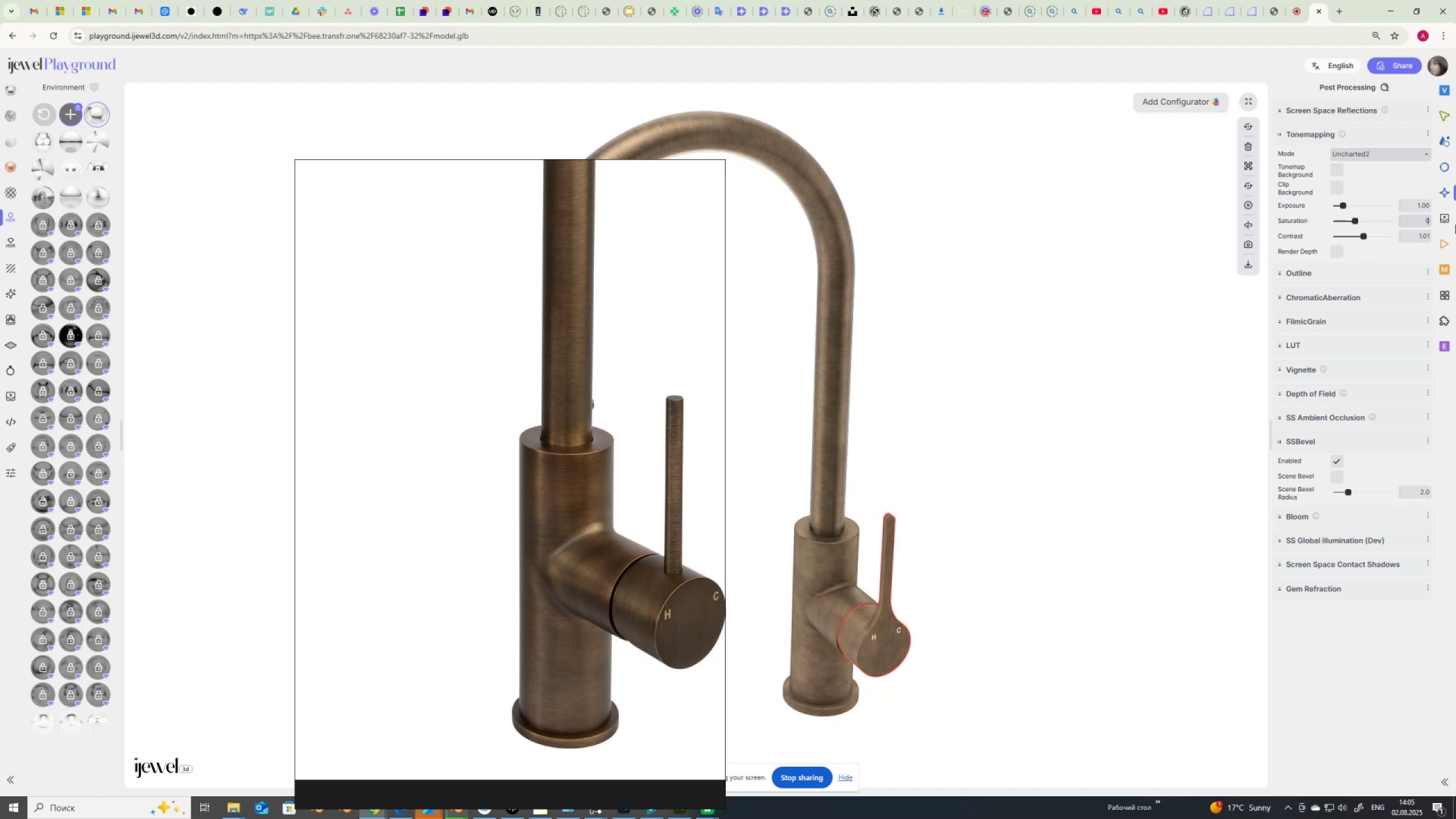 
key(NumpadDecimal)
 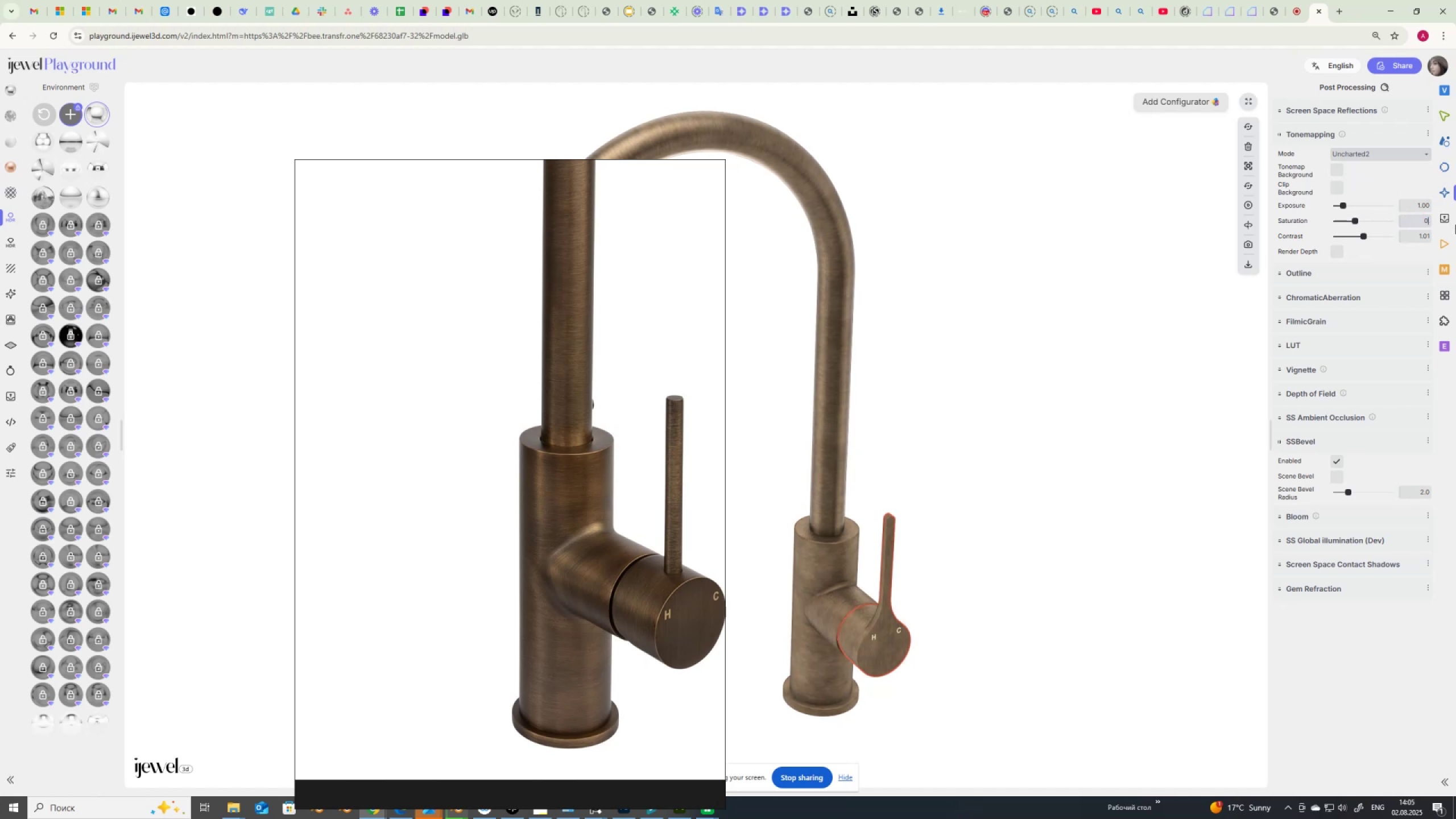 
key(Numpad8)
 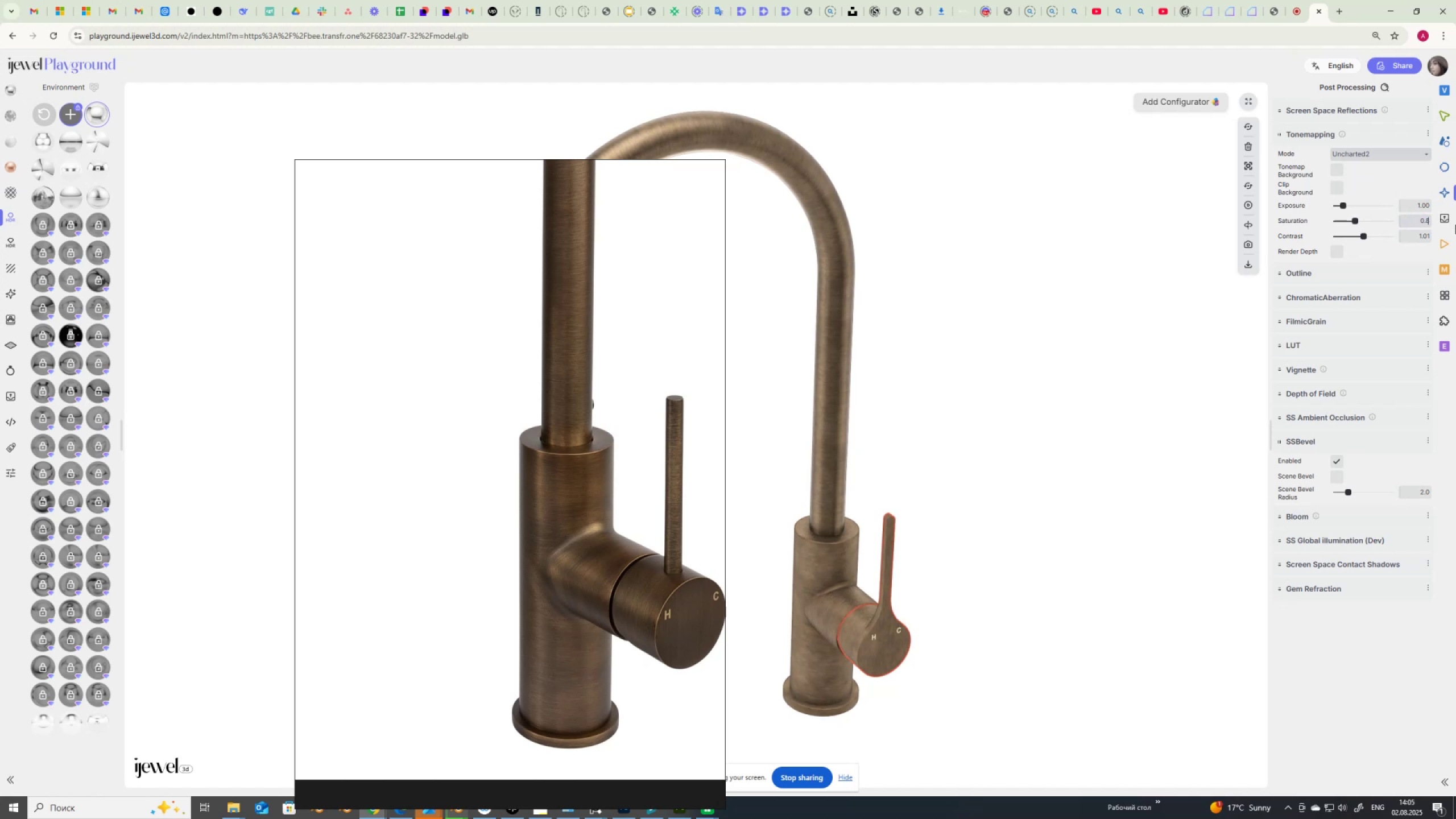 
key(NumpadEnter)
 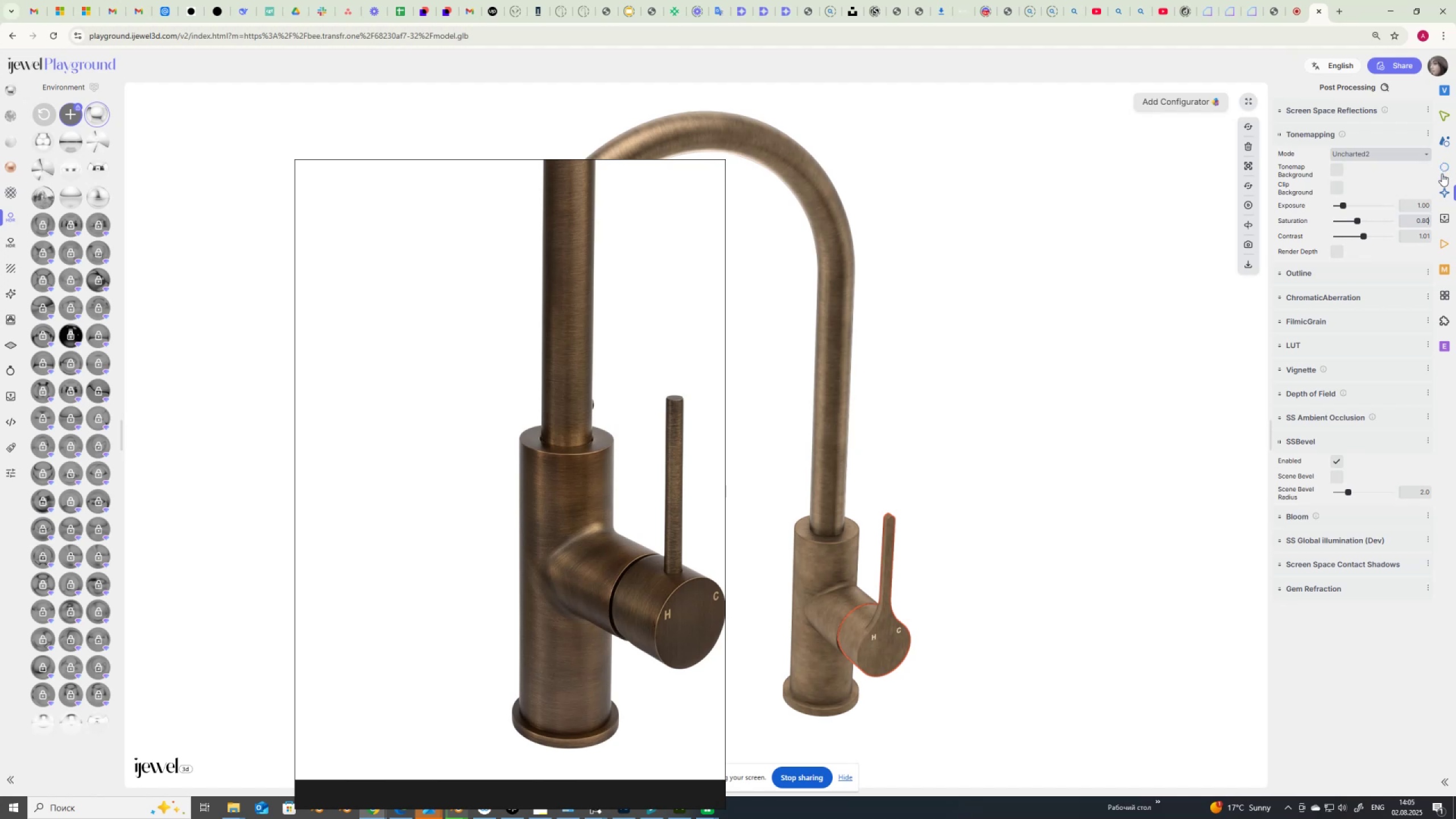 
wait(19.09)
 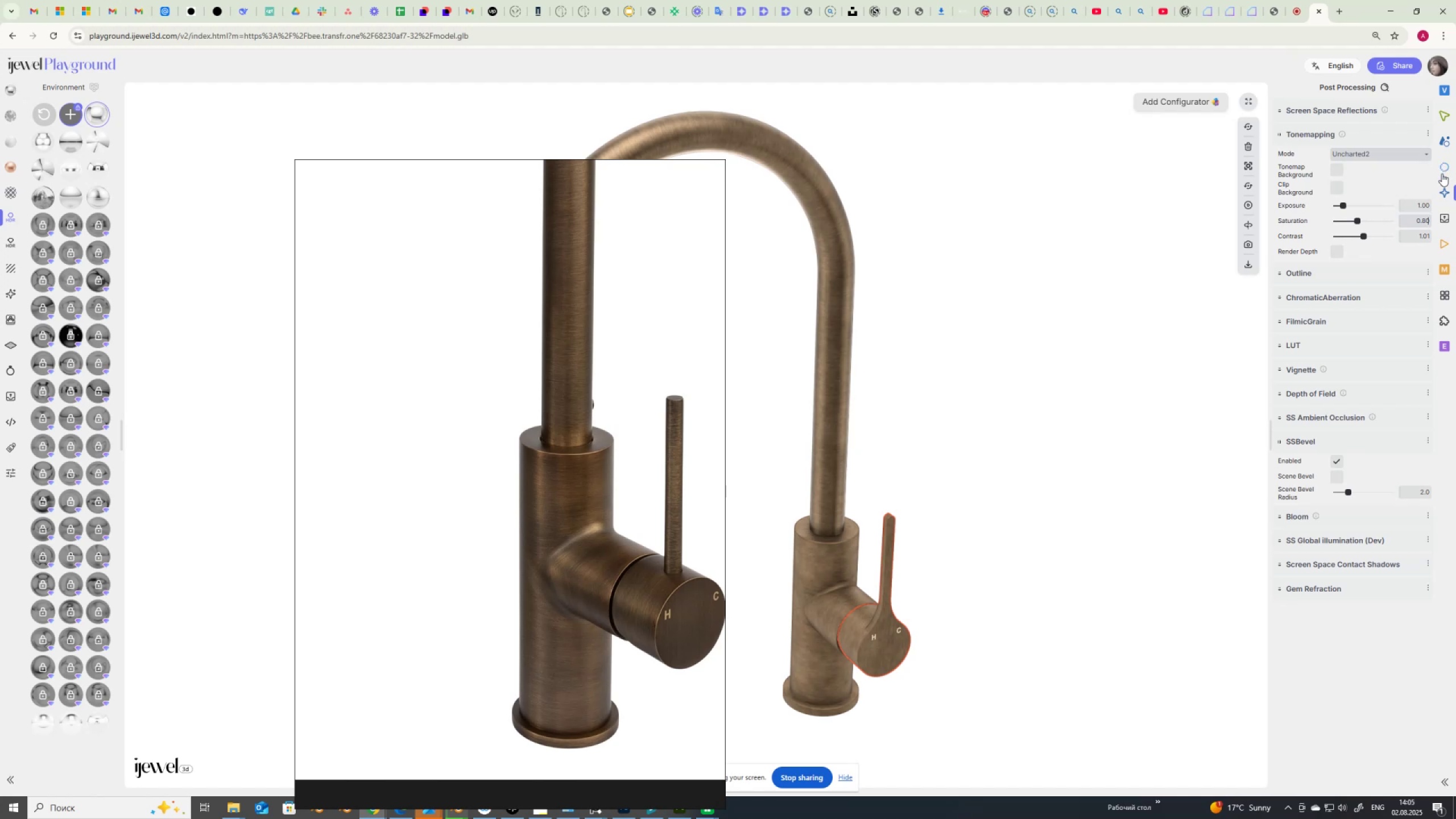 
left_click([1442, 217])
 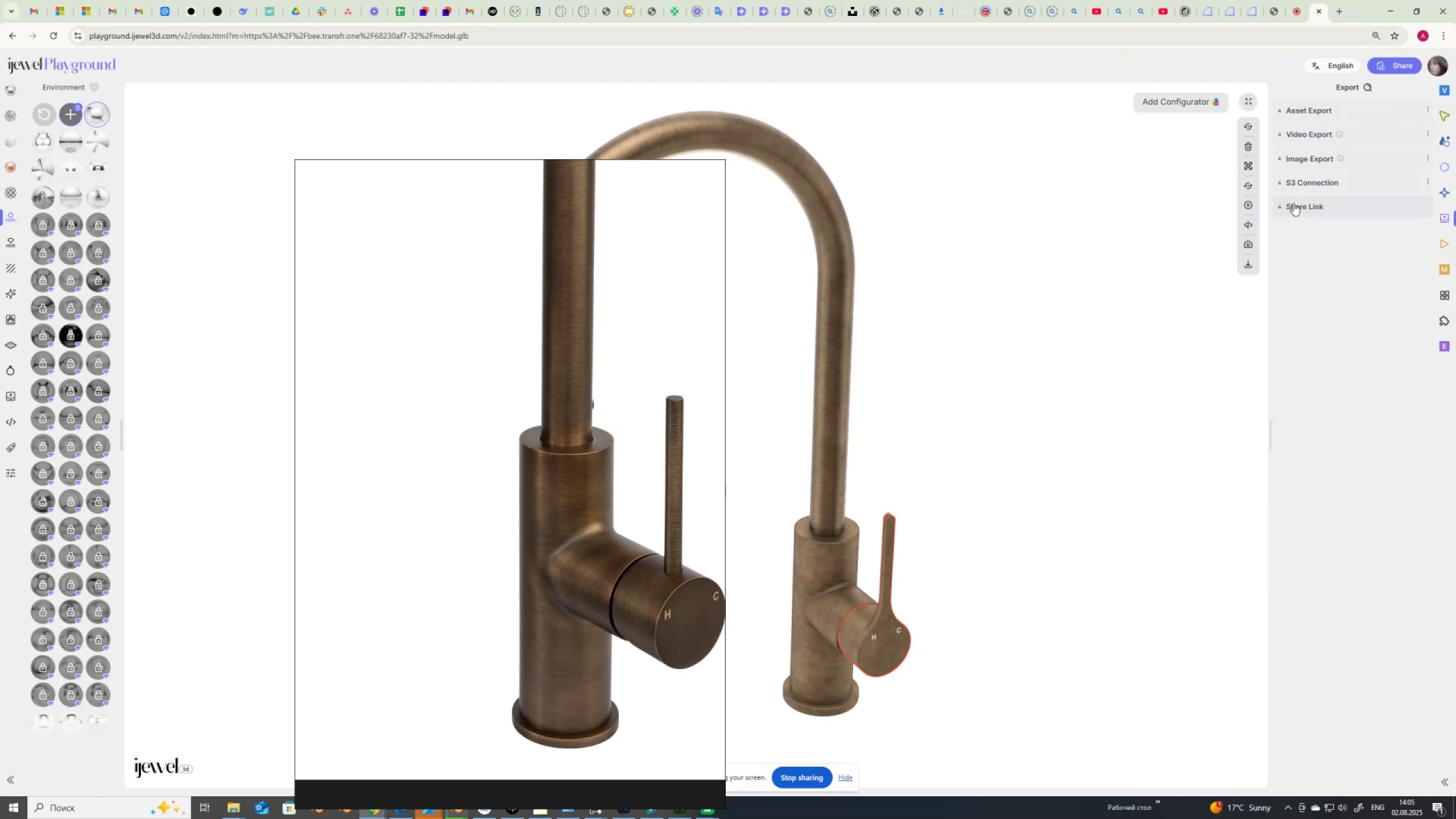 
left_click([1295, 202])
 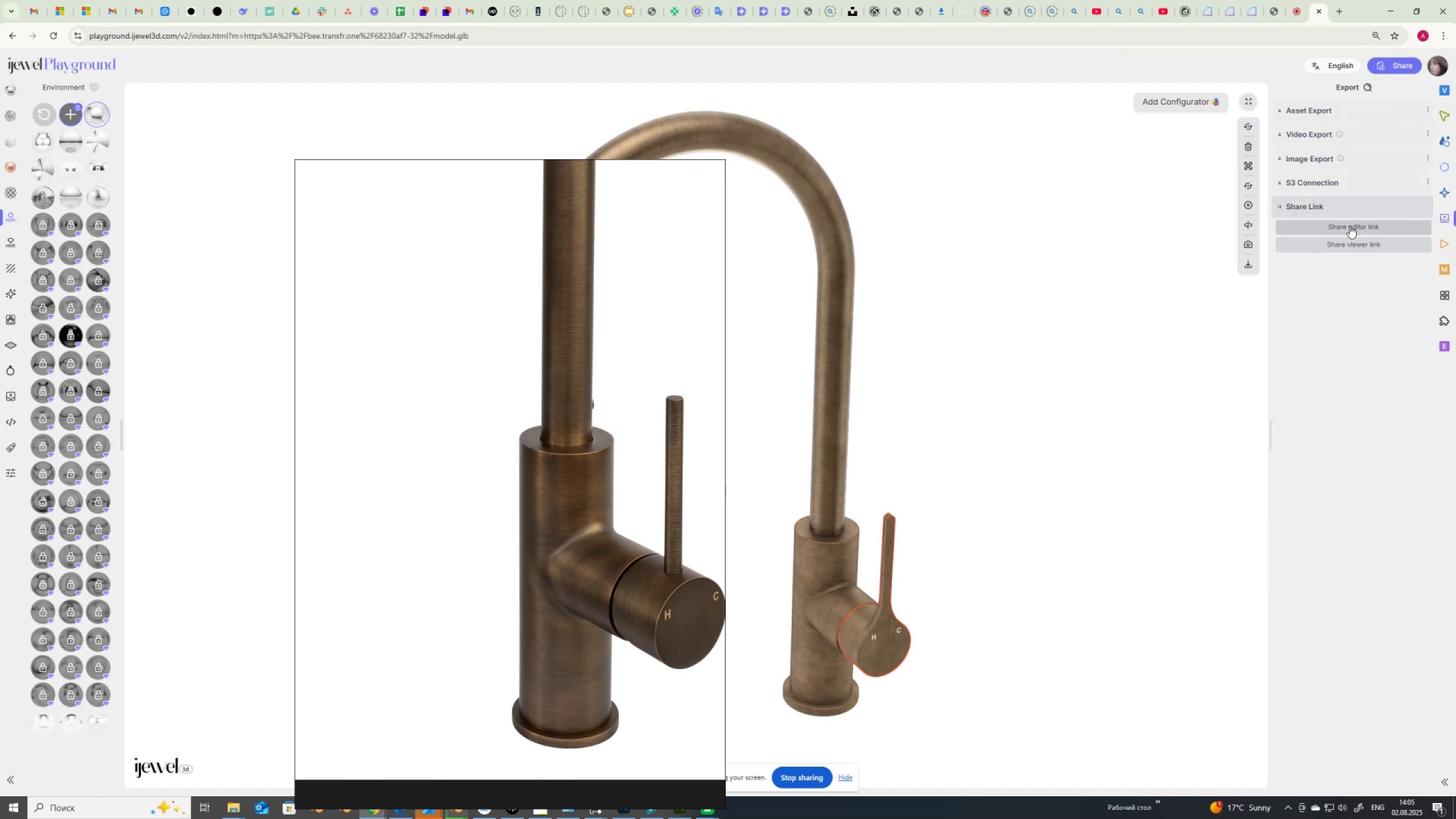 
left_click([1350, 225])
 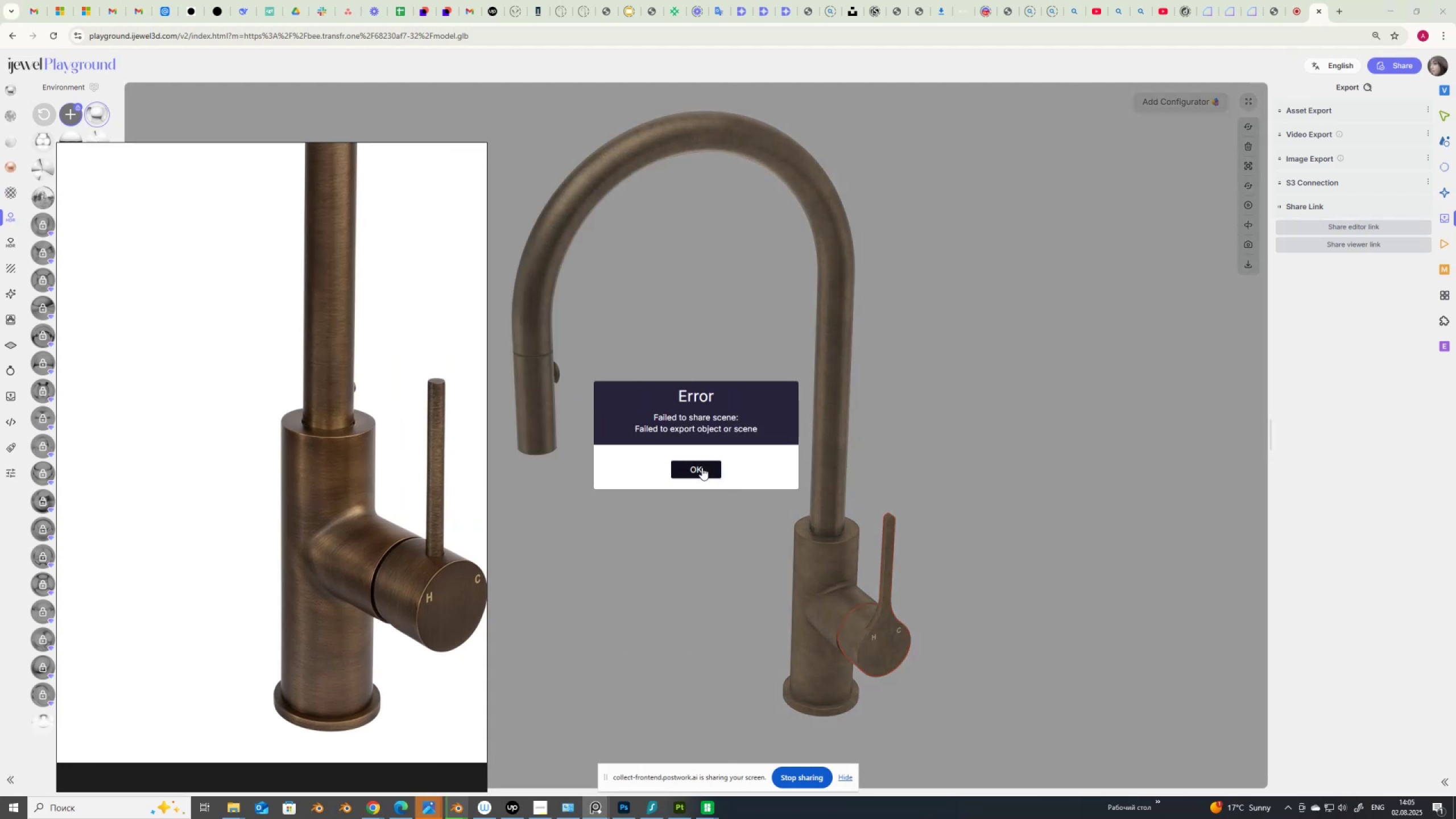 
wait(5.27)
 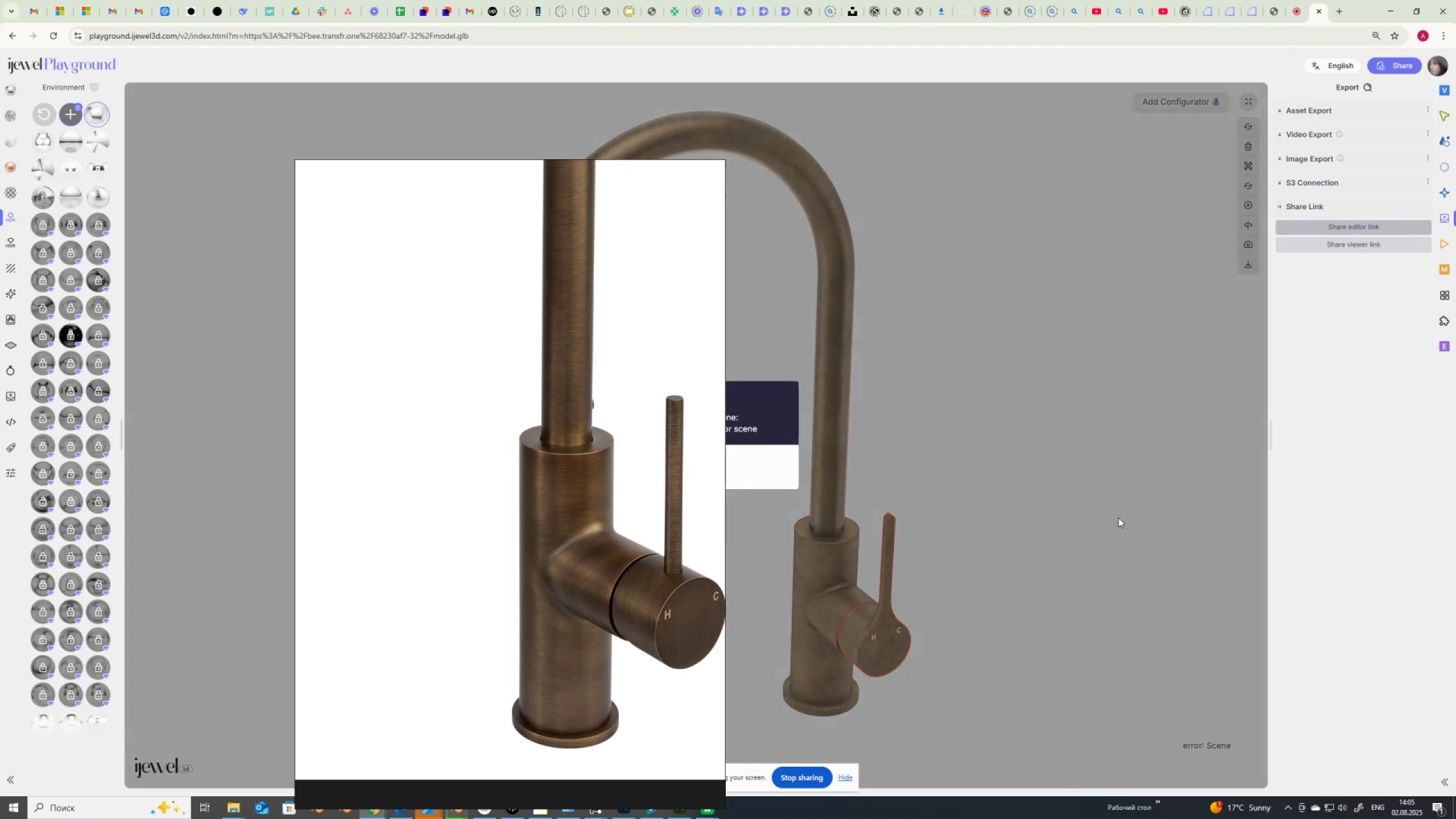 
left_click([702, 465])
 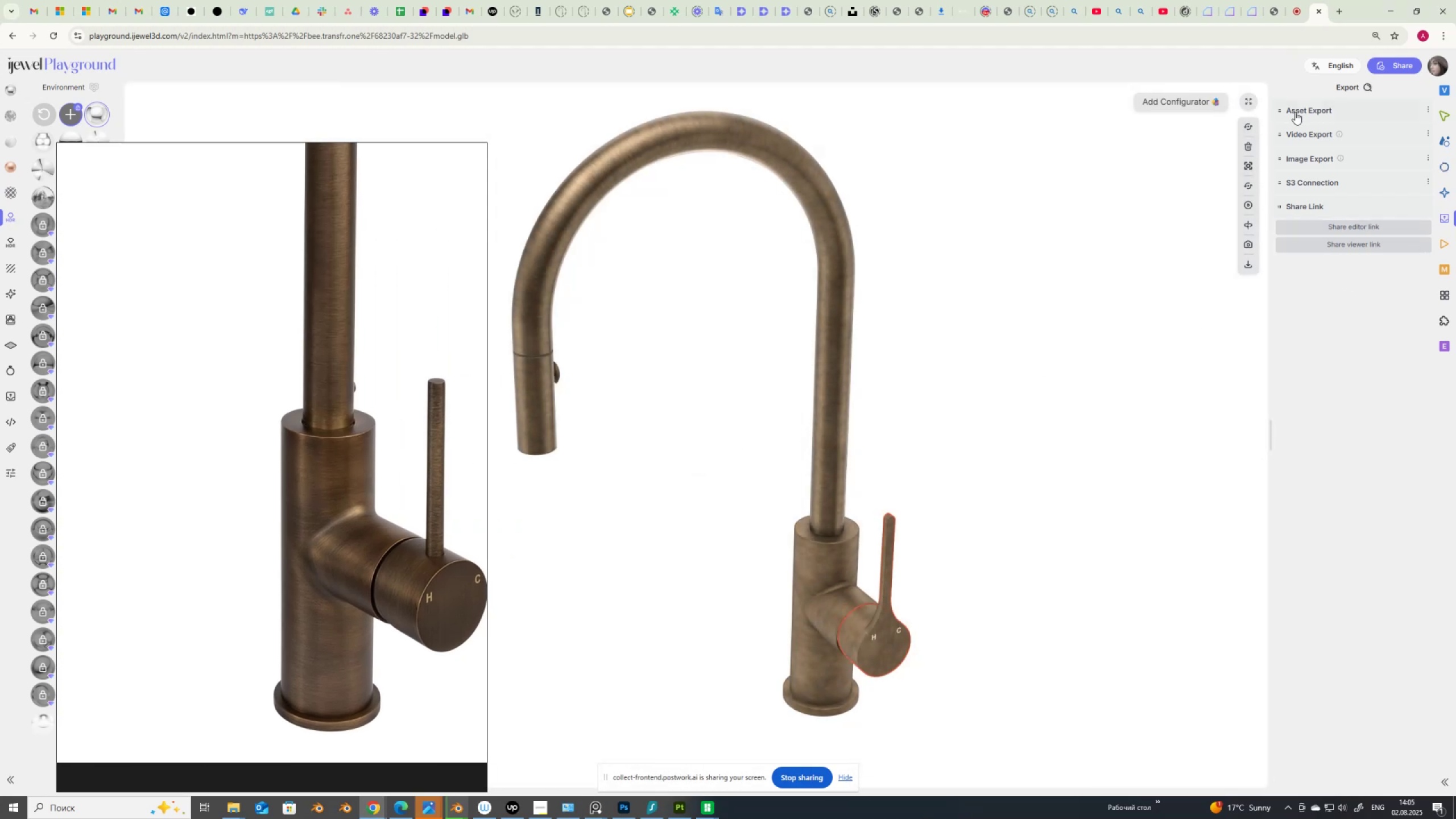 
left_click([1308, 104])
 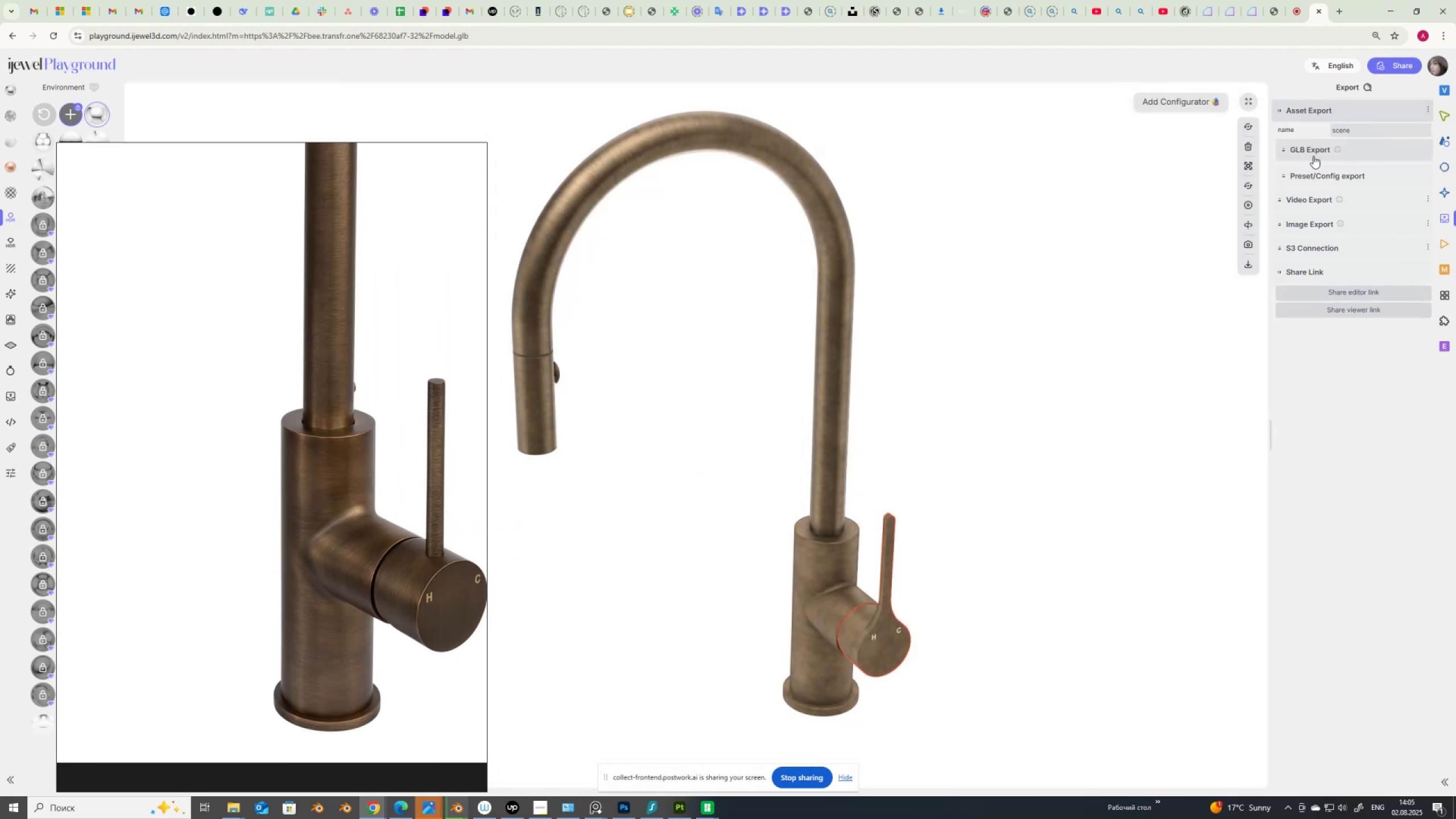 
left_click([1309, 152])
 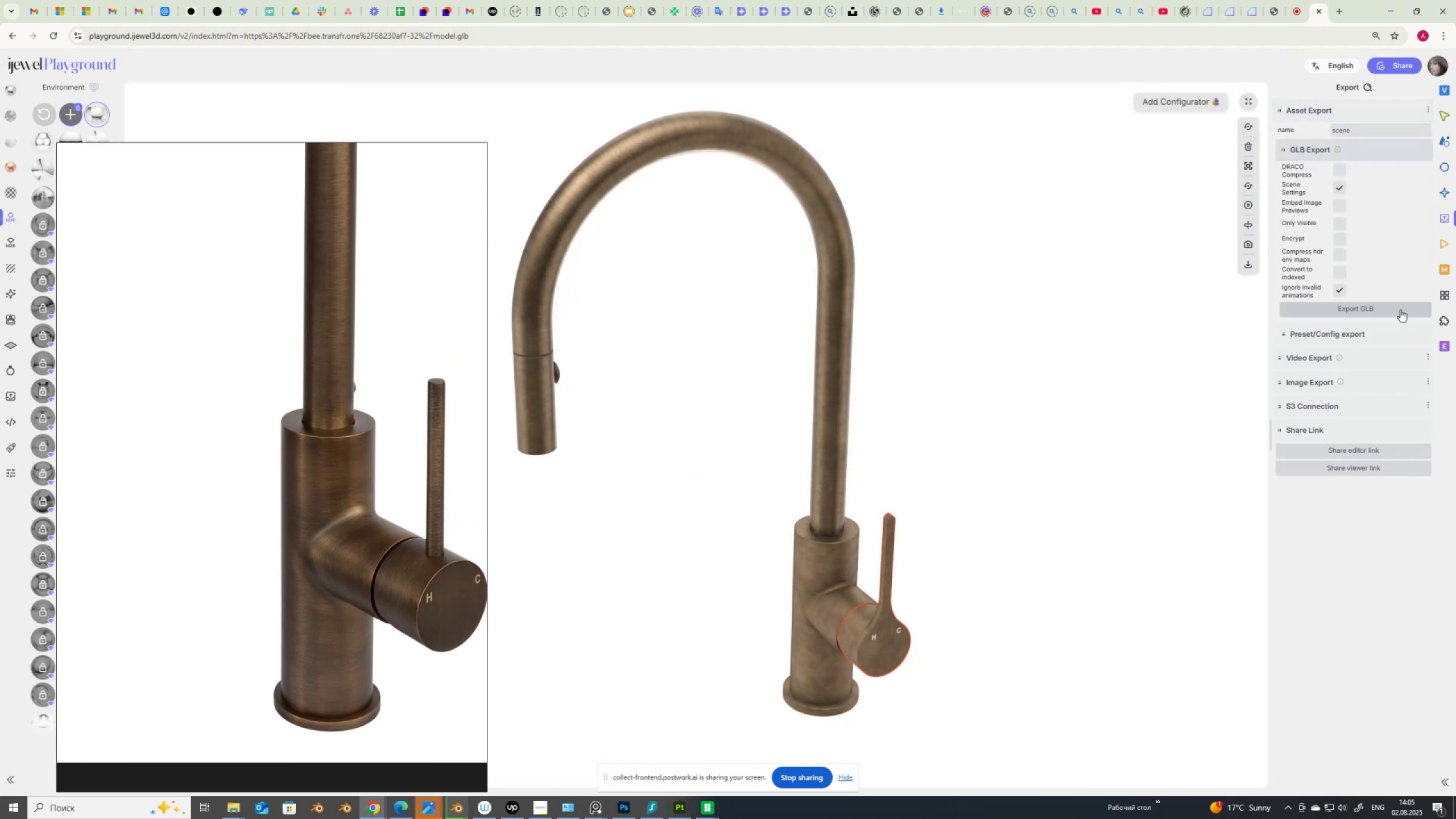 
left_click([1400, 309])
 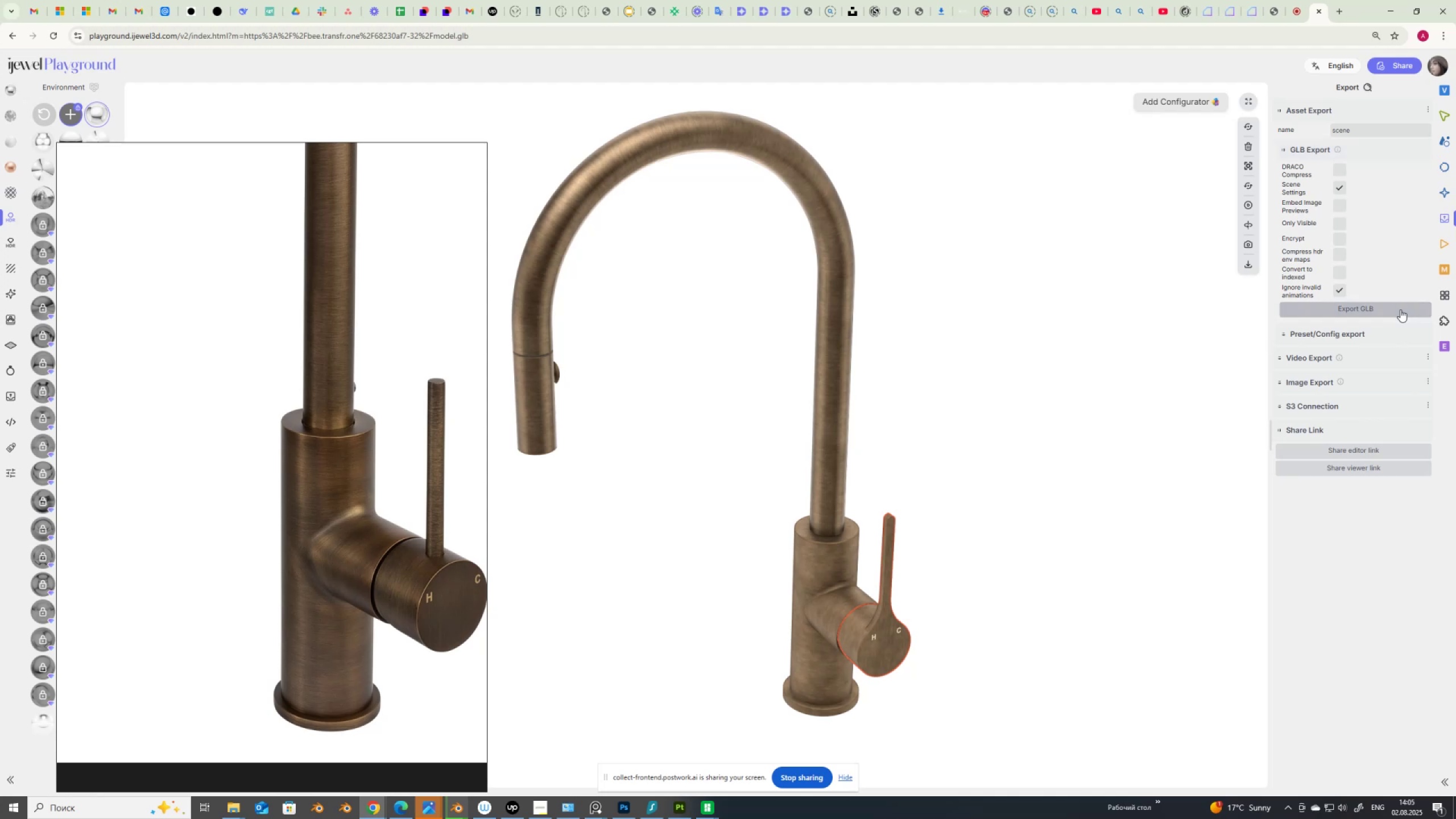 
wait(5.48)
 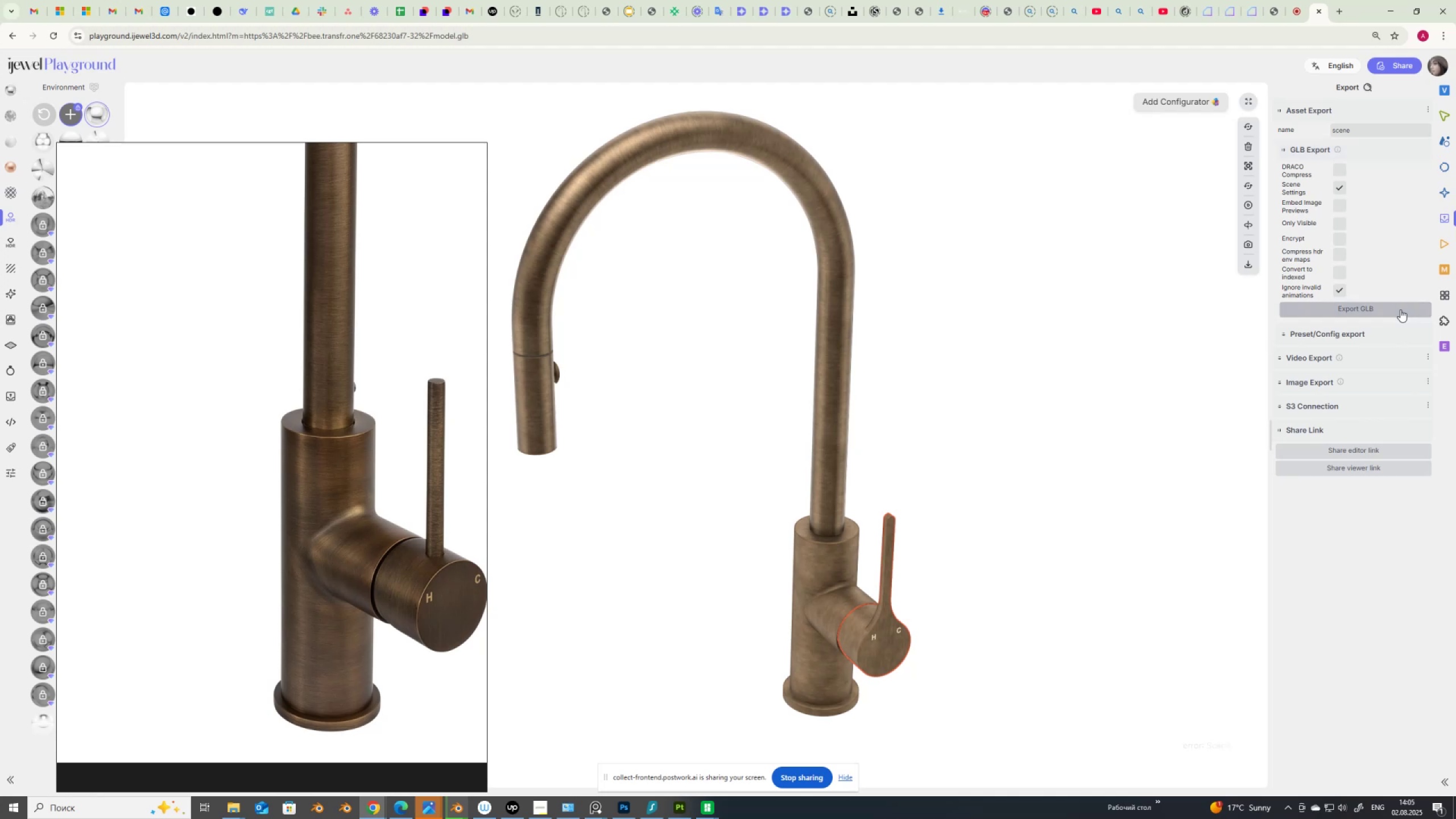 
left_click_drag(start_coordinate=[1025, 321], to_coordinate=[1017, 318])
 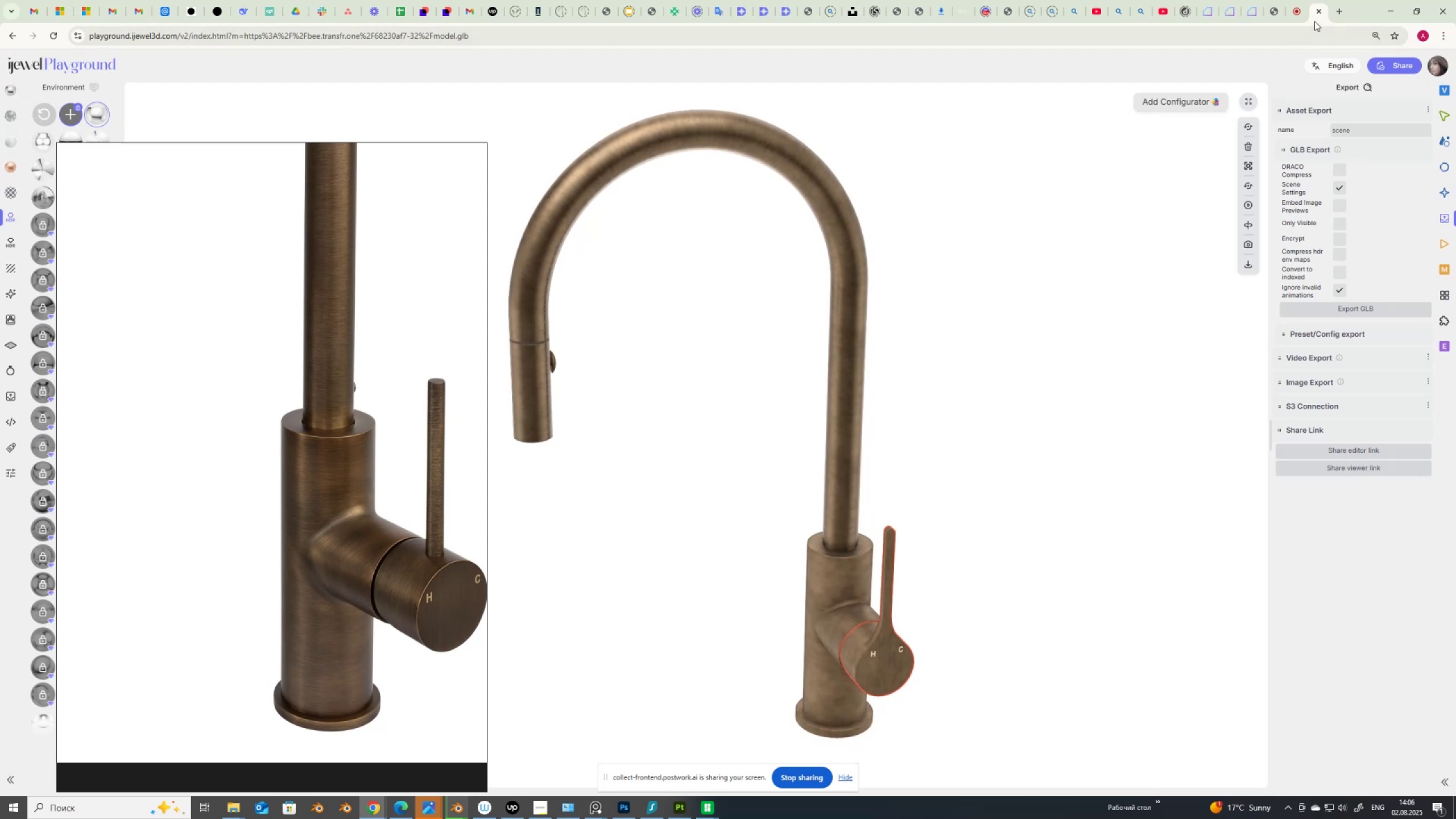 
right_click([1316, 19])
 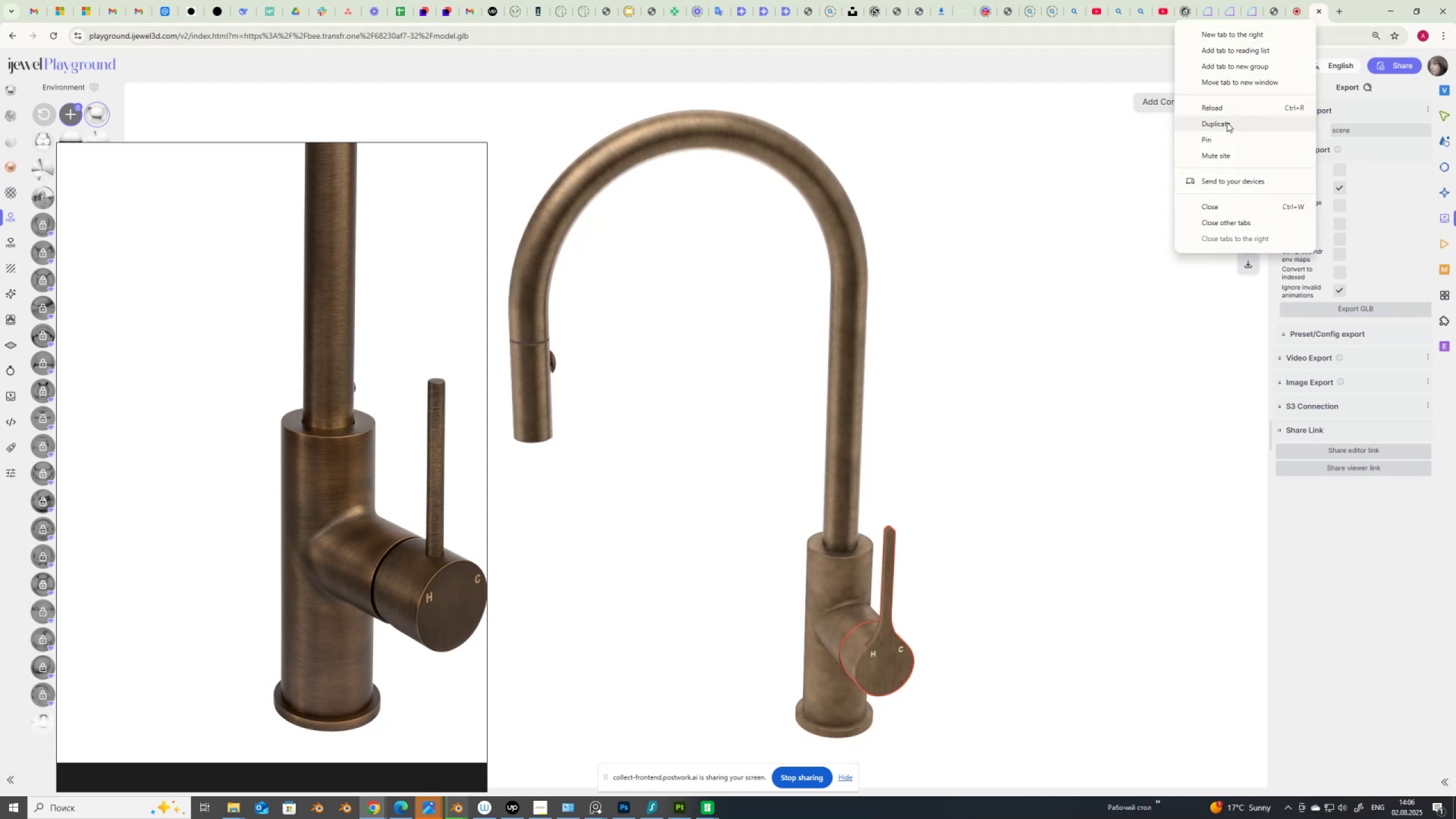 
left_click([1225, 126])
 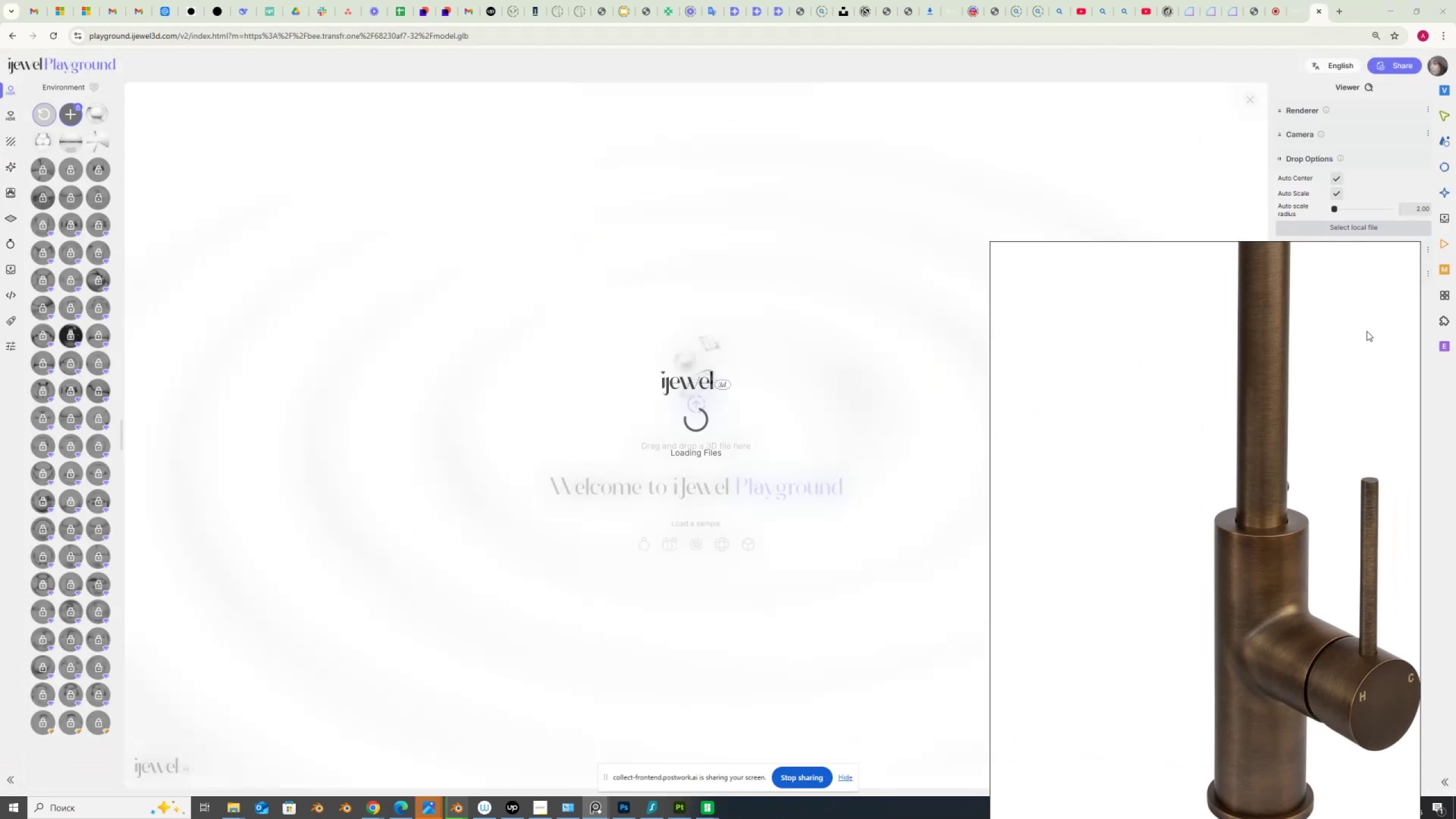 
wait(7.69)
 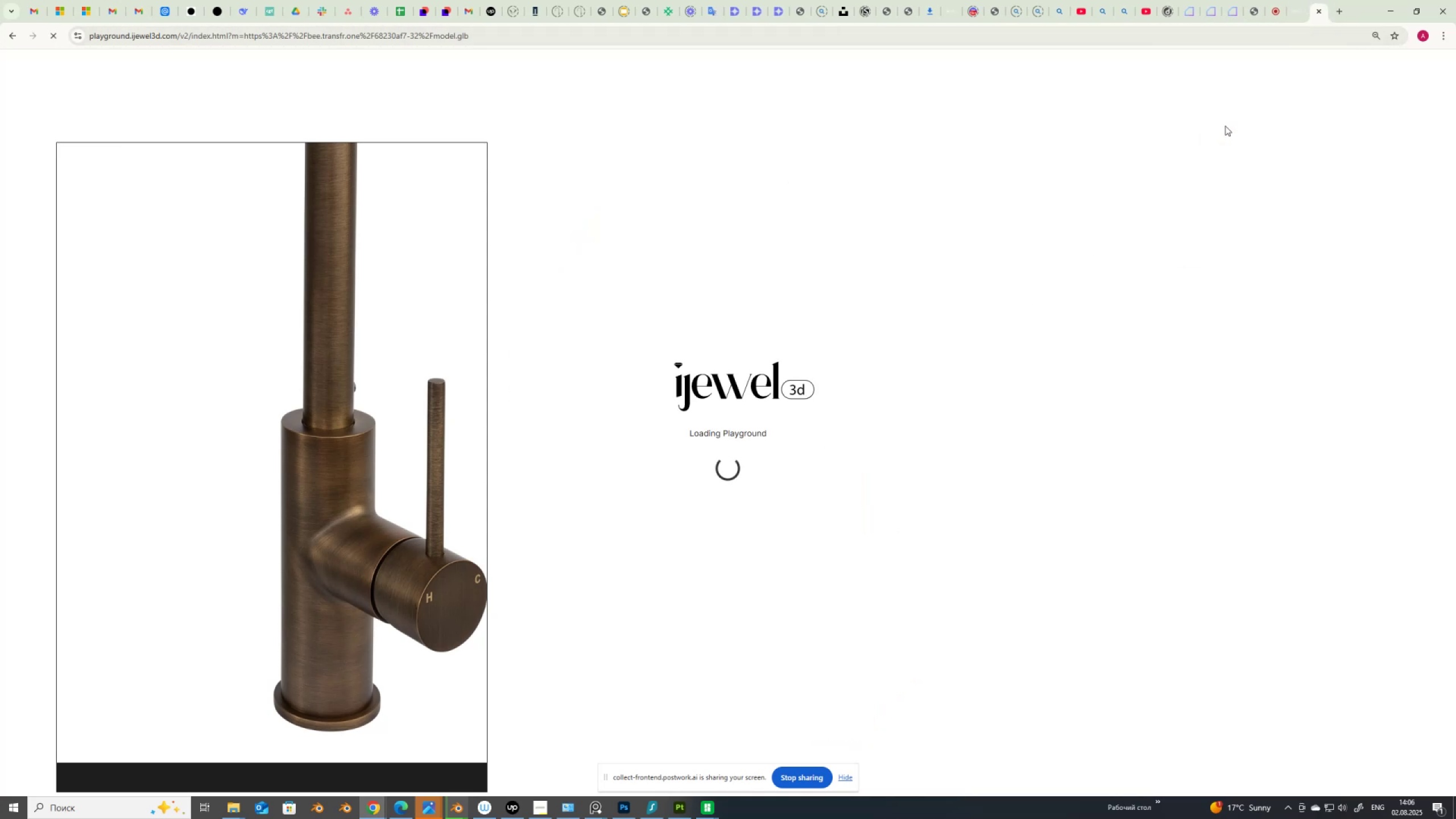 
left_click([234, 806])
 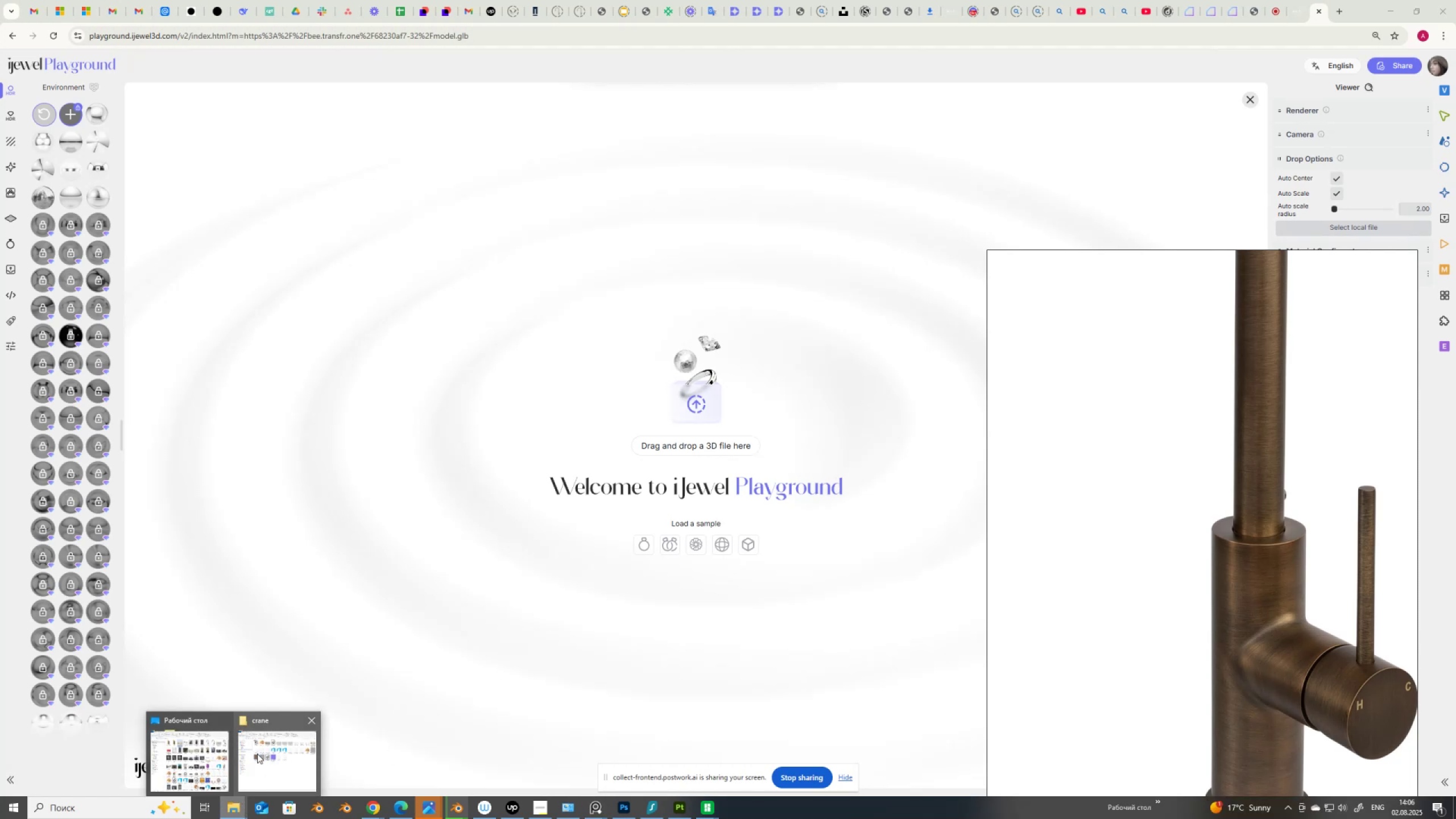 
left_click([257, 754])
 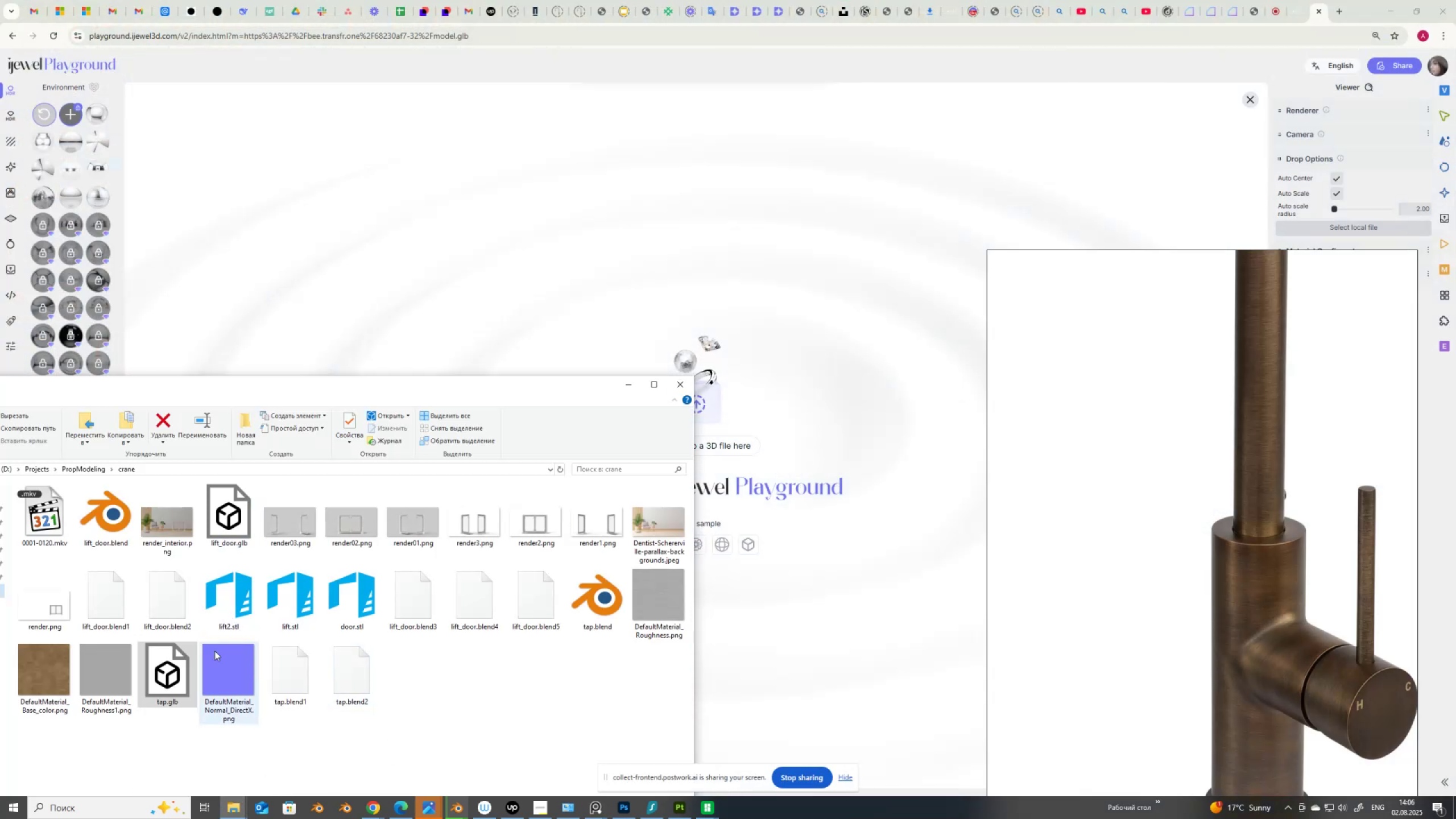 
left_click_drag(start_coordinate=[165, 672], to_coordinate=[862, 469])
 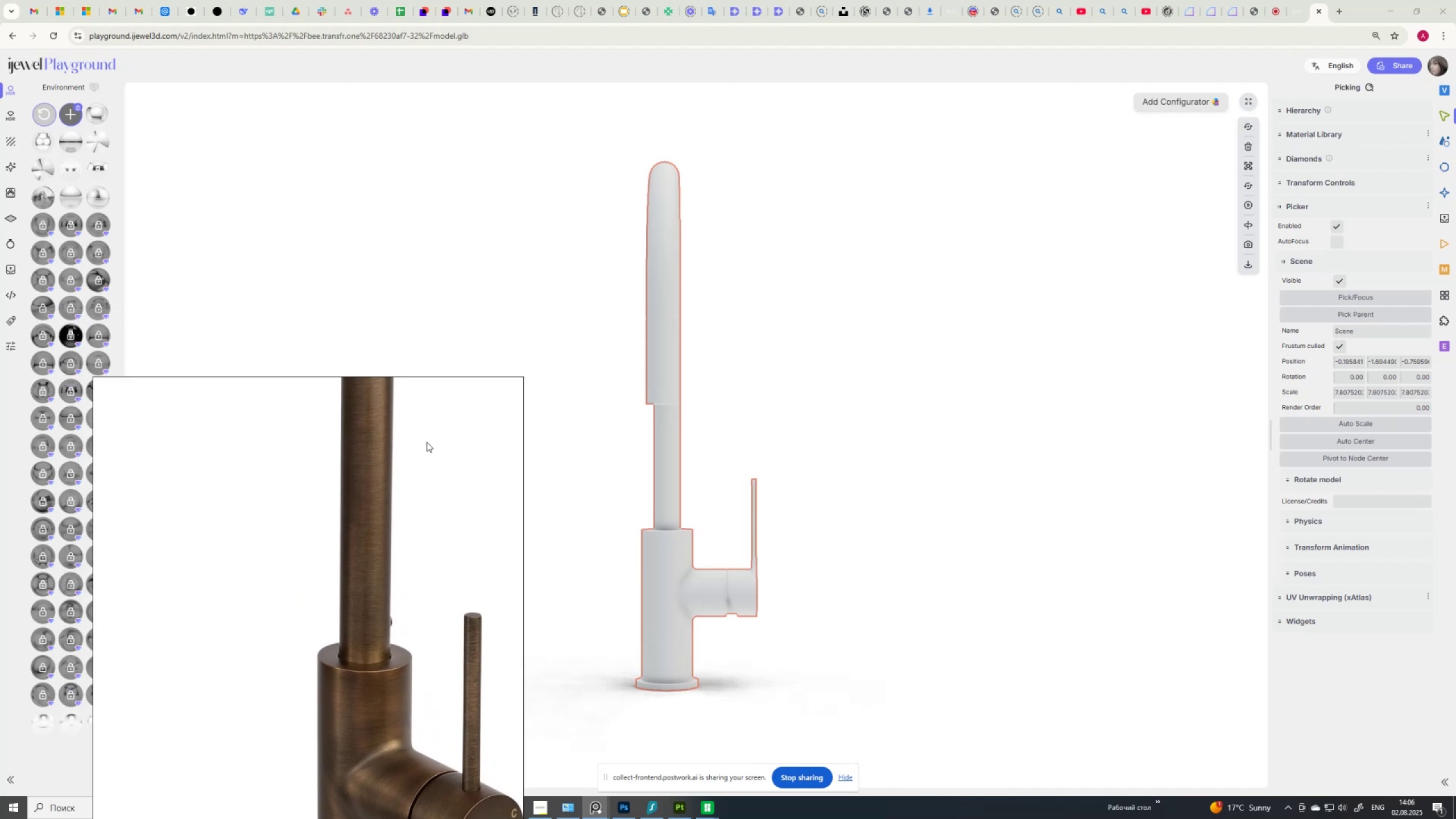 
left_click([665, 338])
 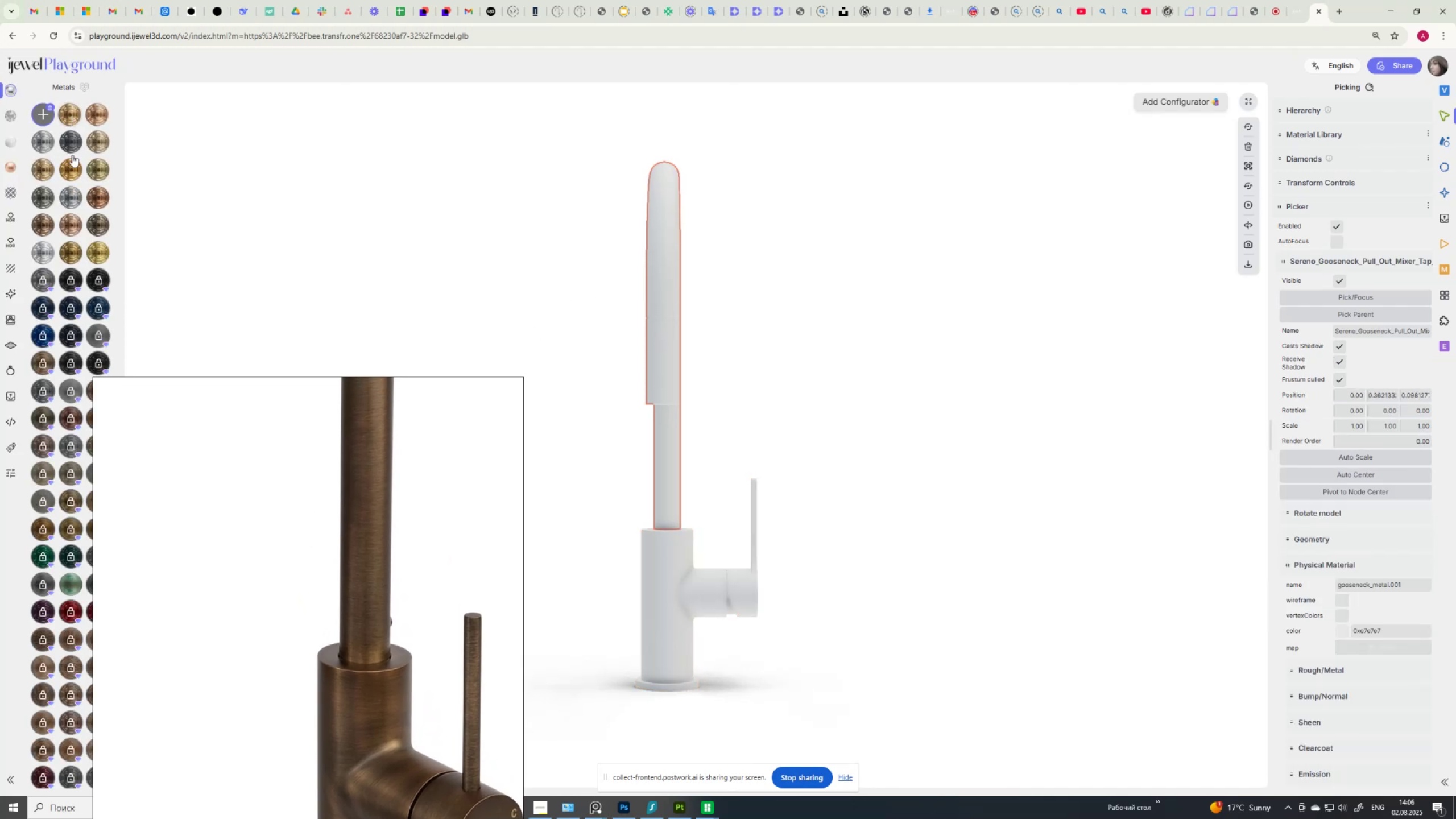 
left_click([71, 171])
 